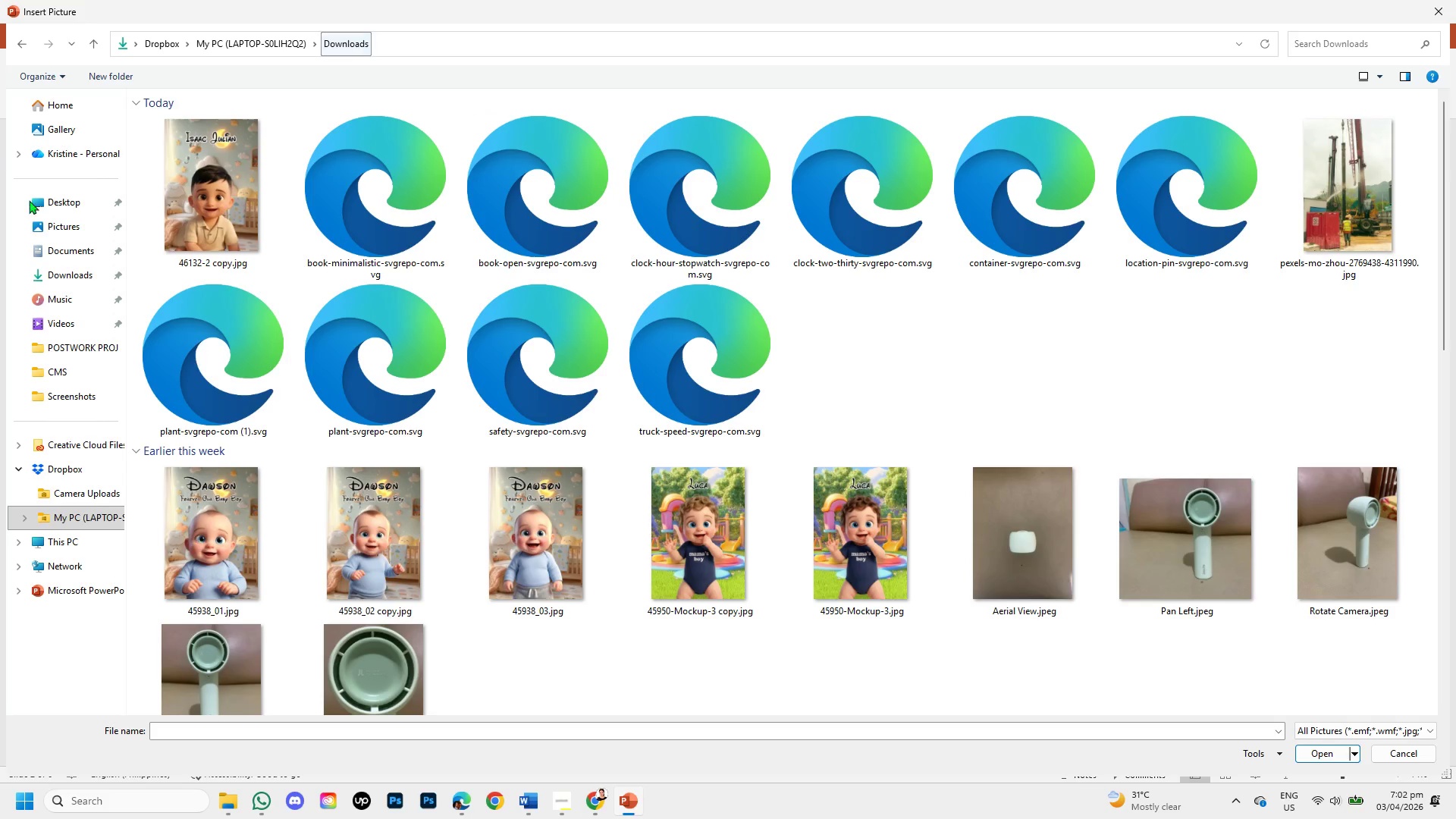 
wait(6.77)
 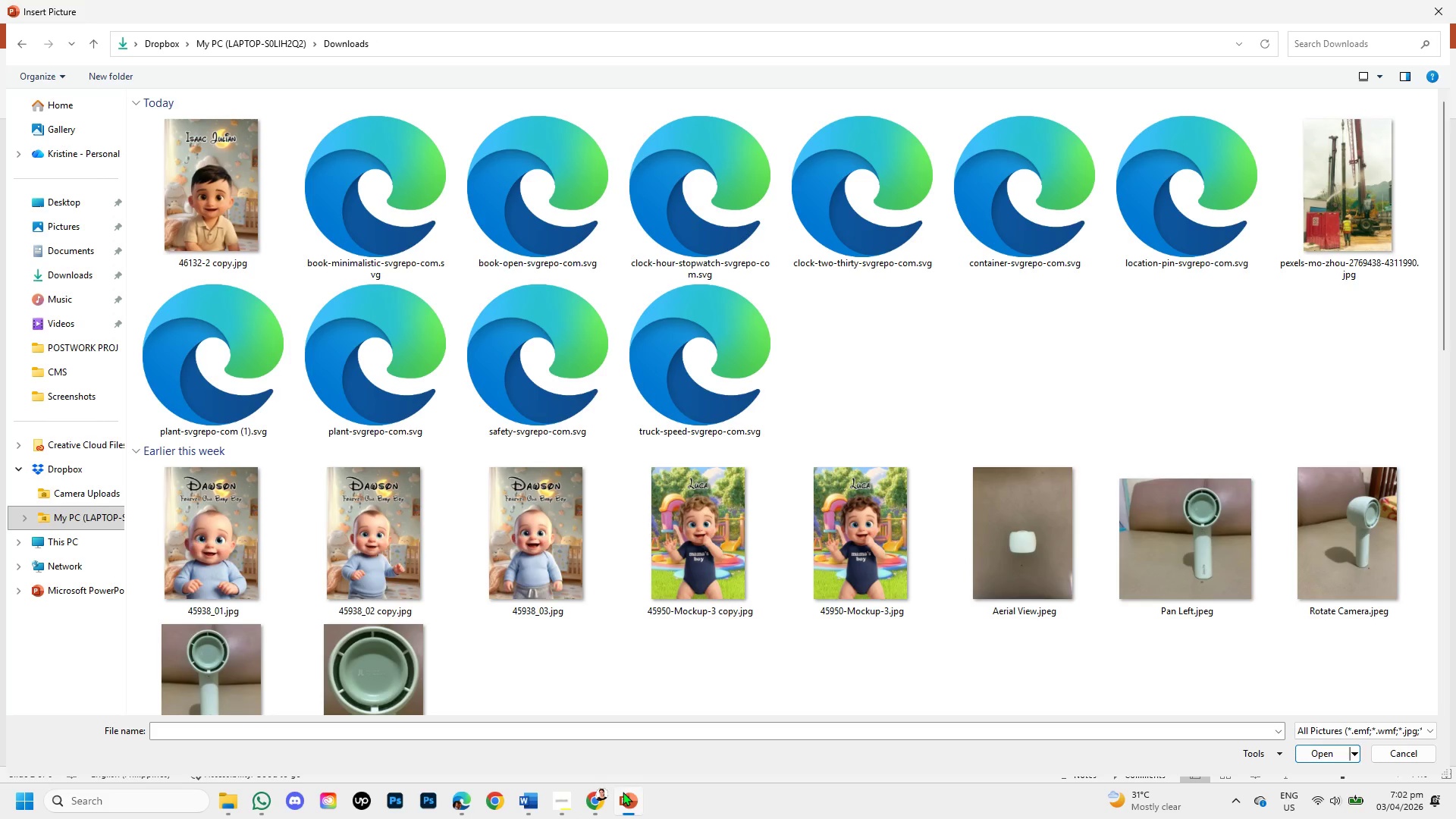 
left_click([623, 807])
 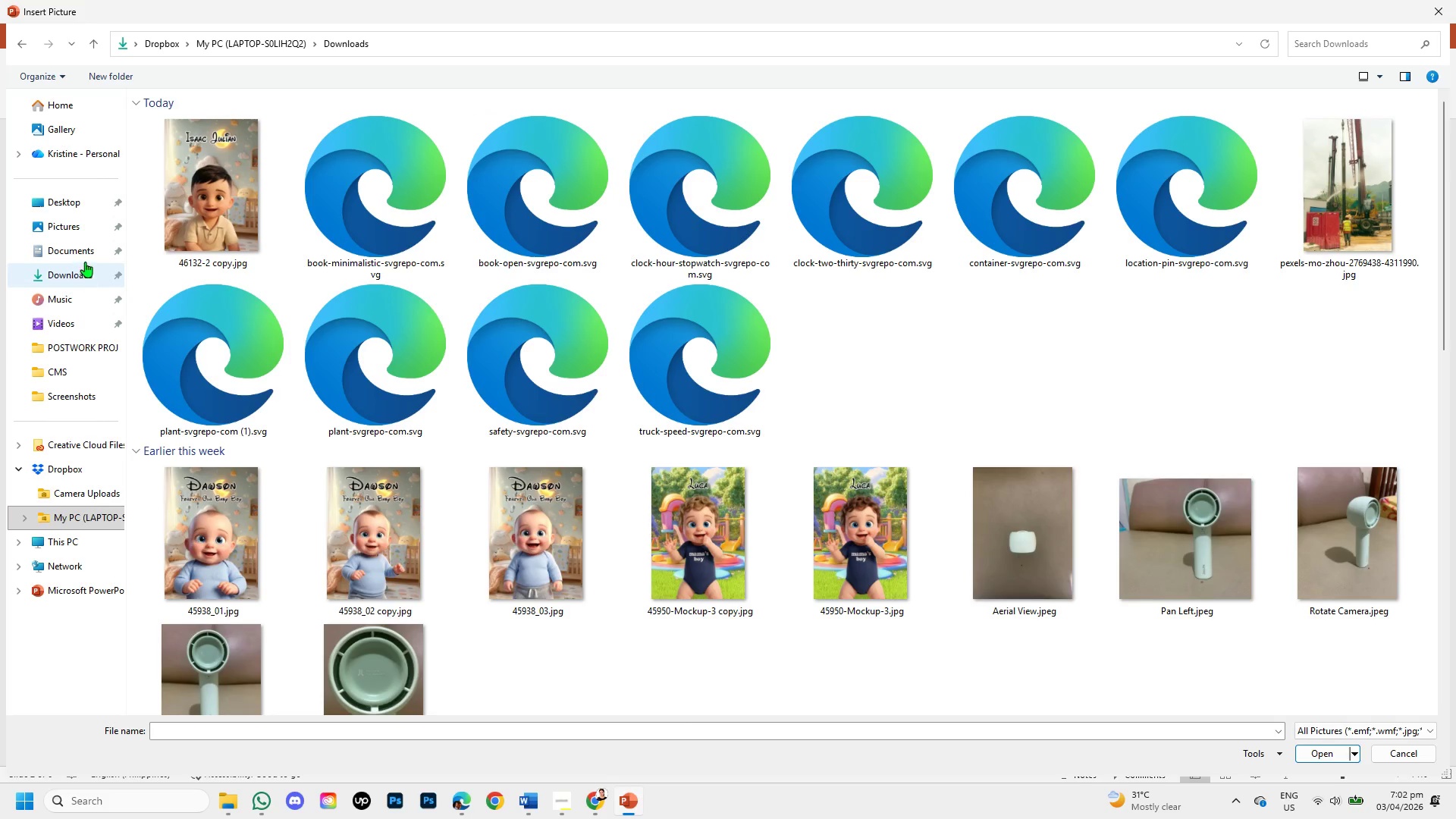 
left_click([72, 228])
 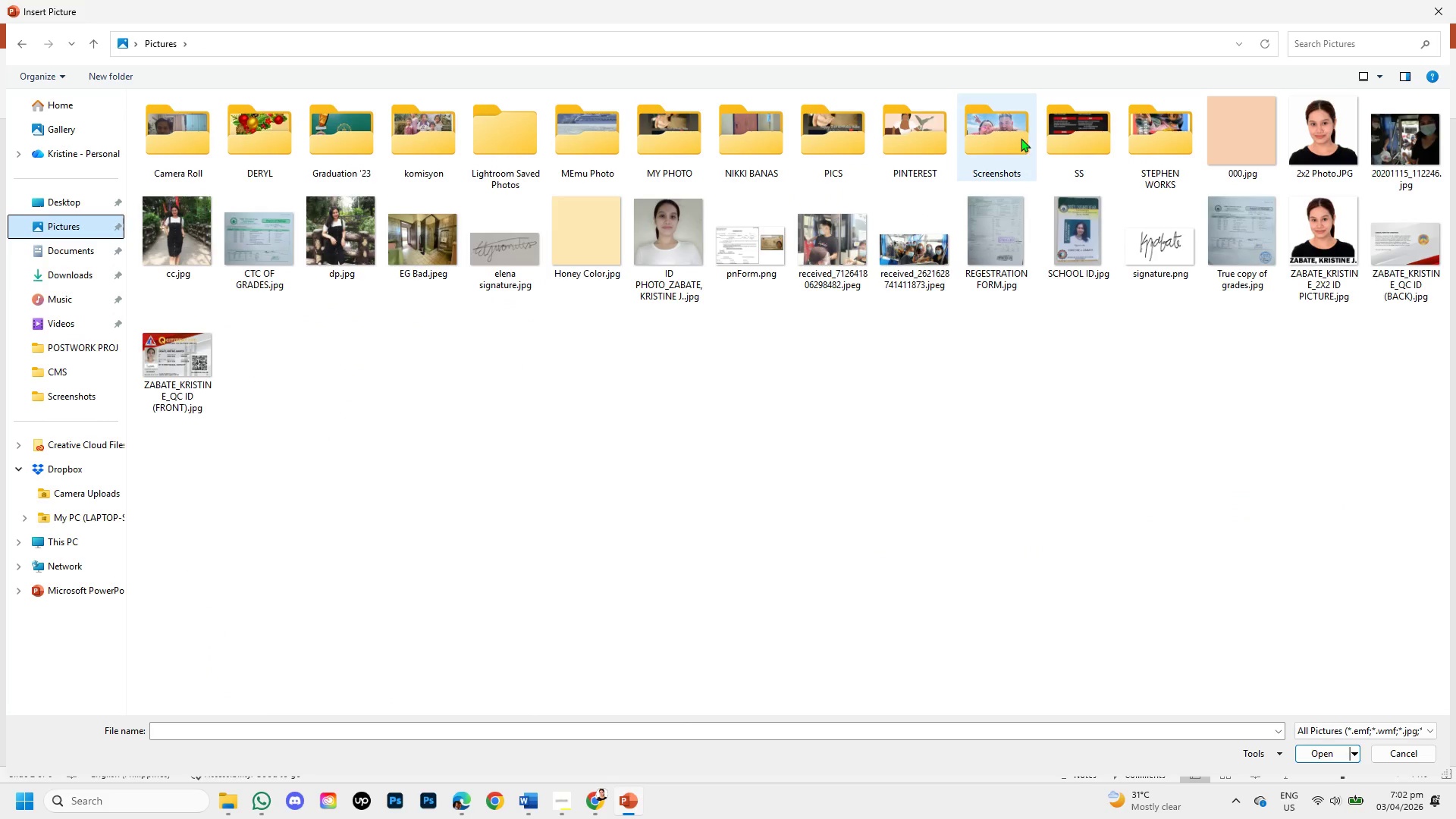 
double_click([1003, 136])
 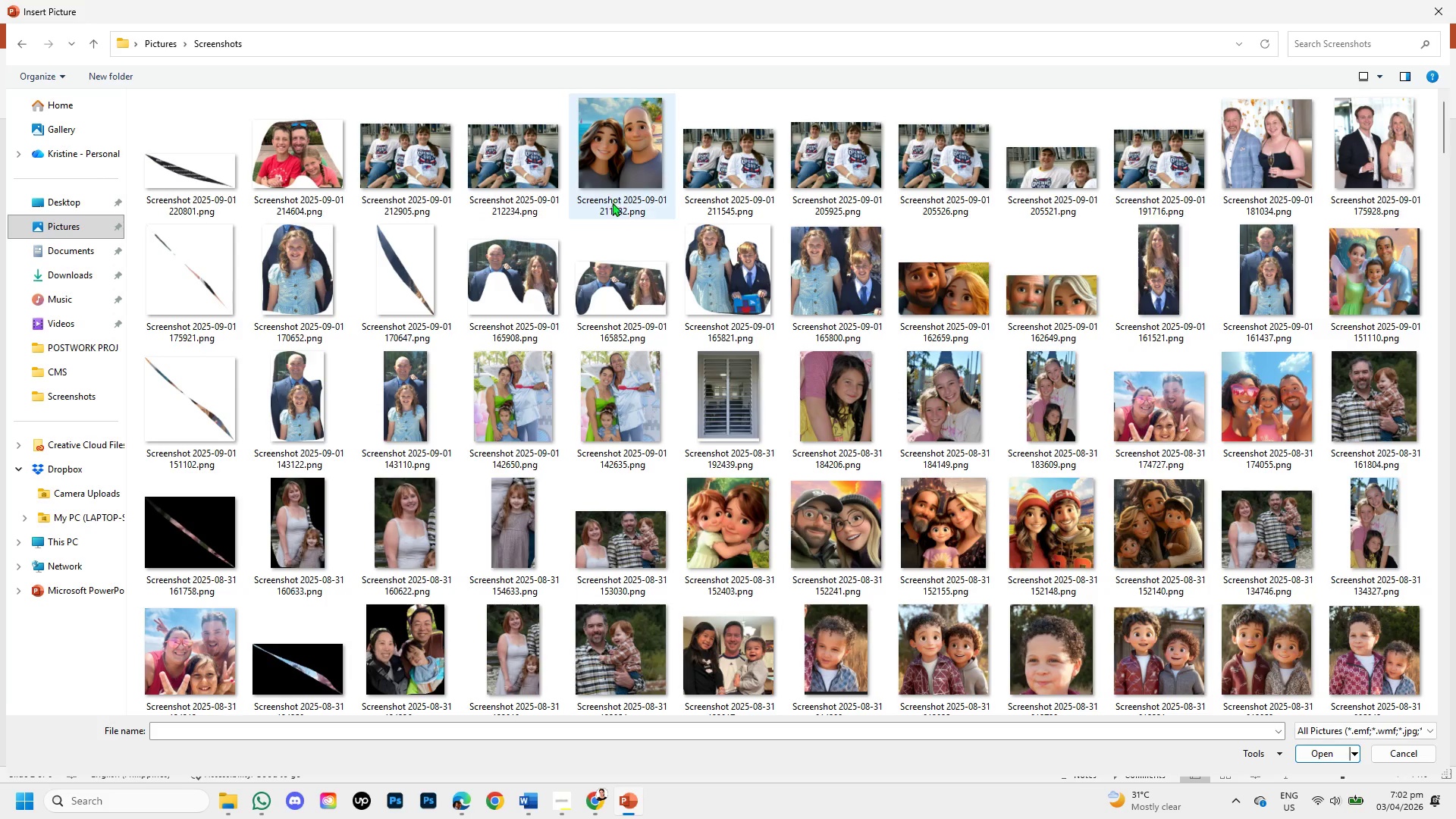 
scroll: coordinate [410, 201], scroll_direction: up, amount: 8.0
 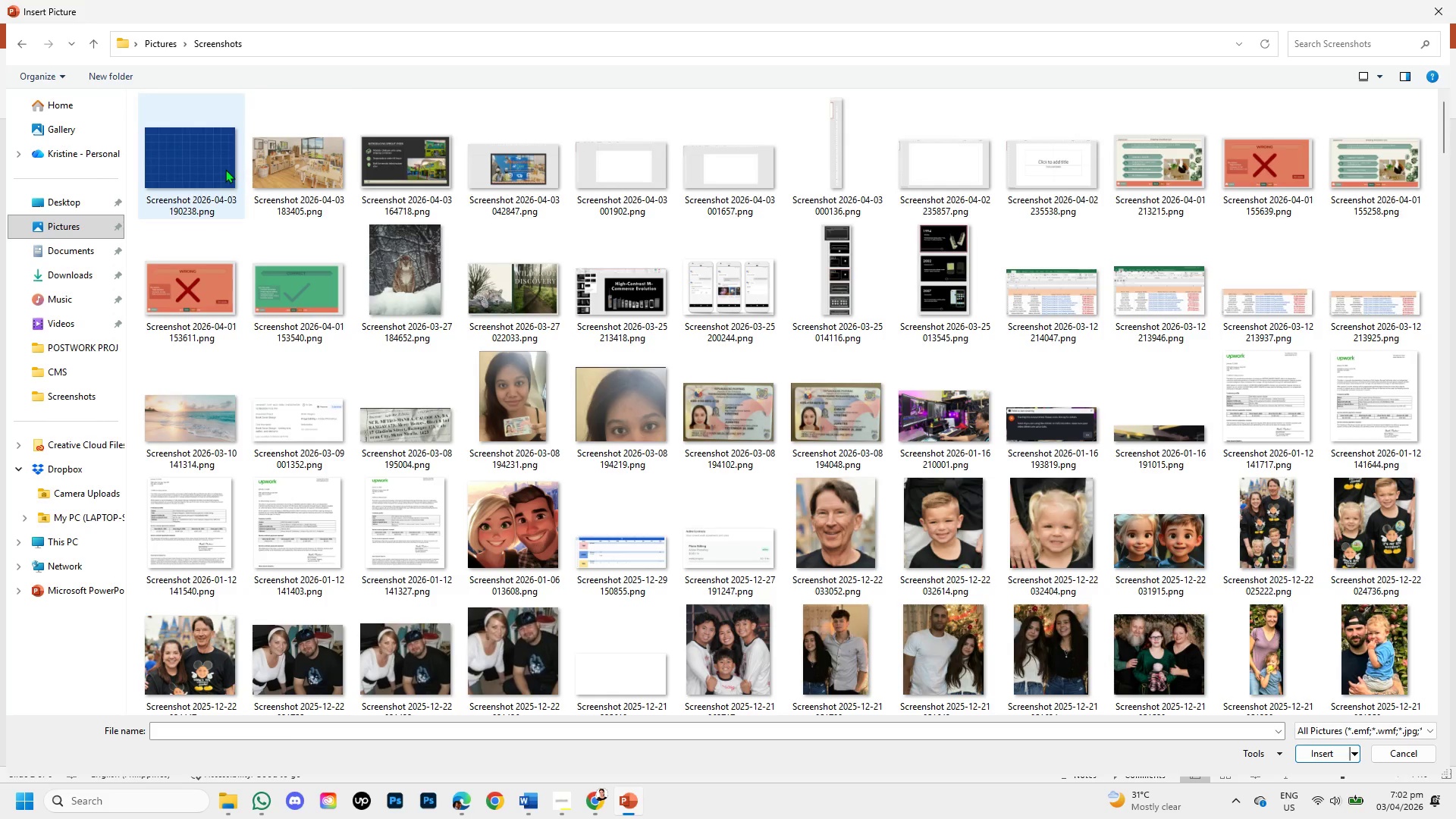 
double_click([225, 169])
 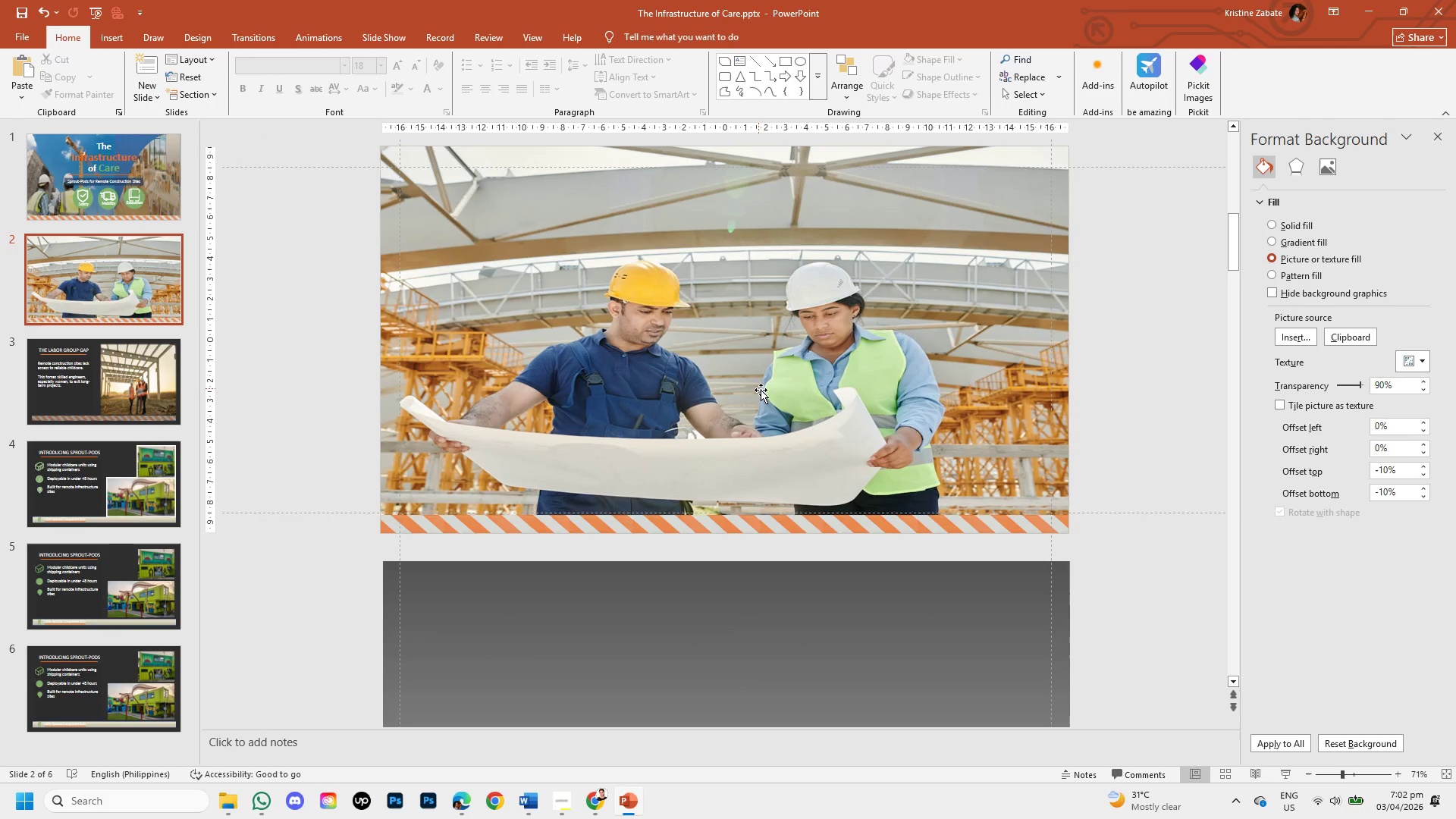 
wait(8.12)
 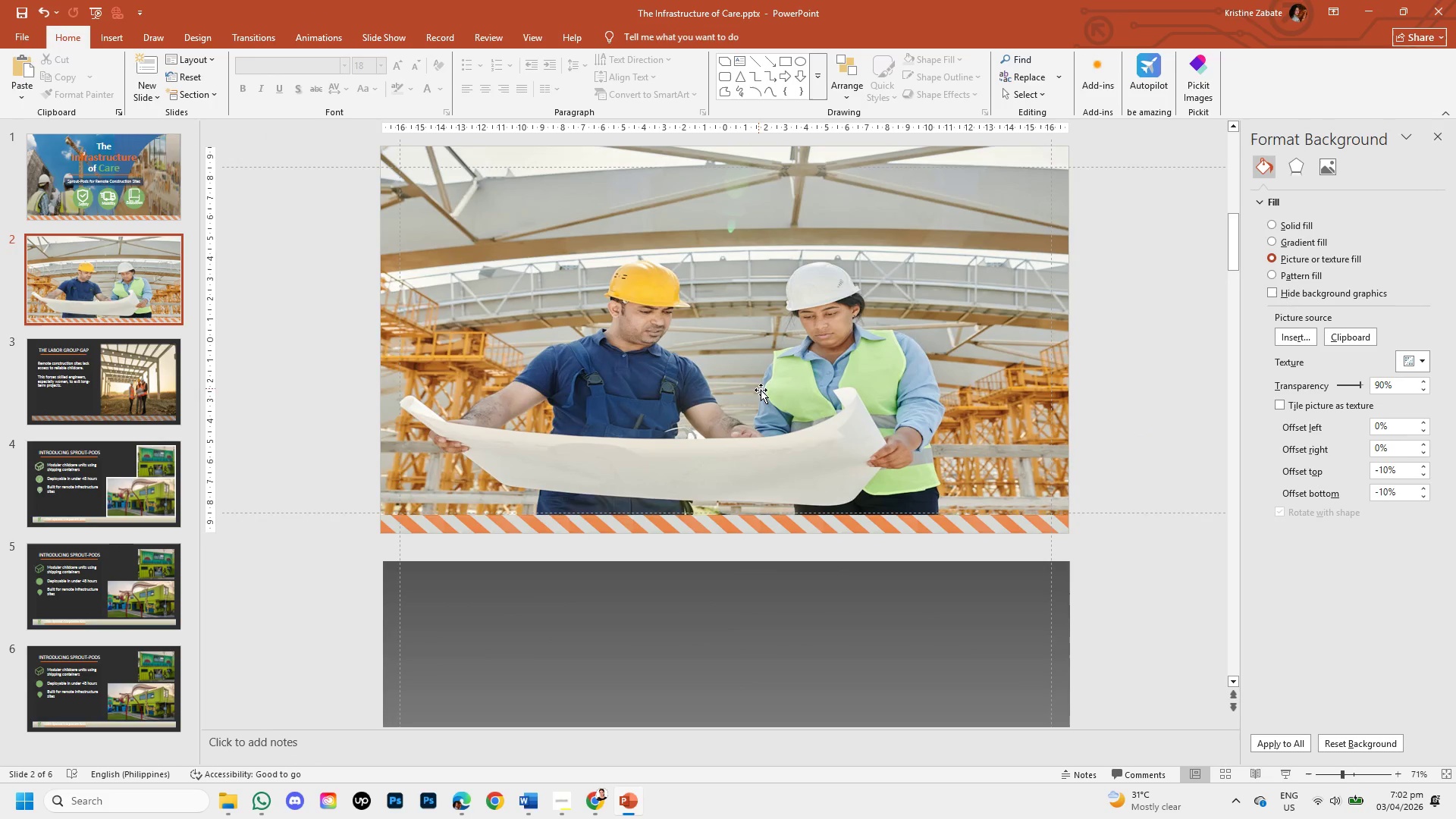 
left_click([846, 350])
 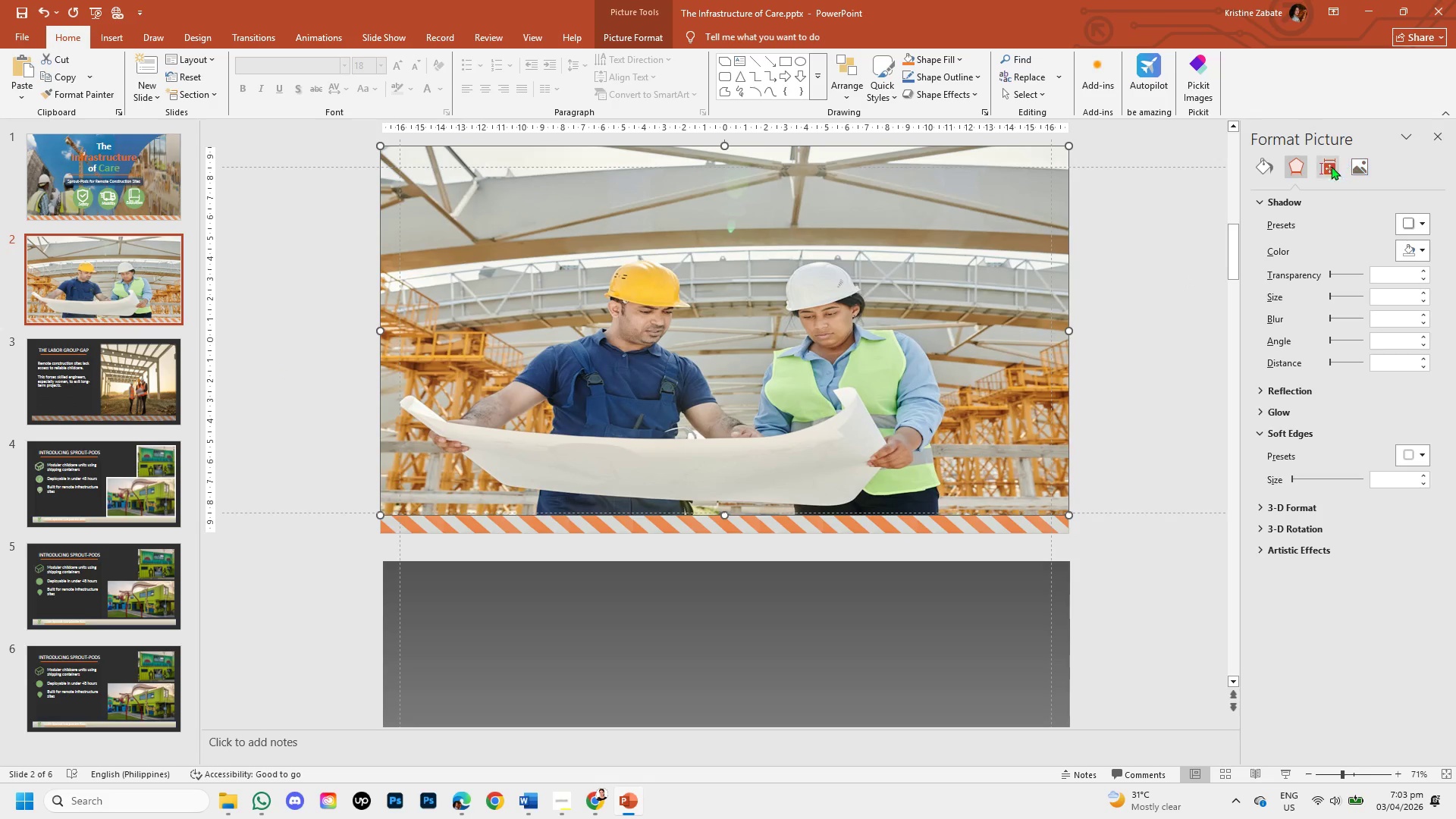 
left_click([1269, 166])
 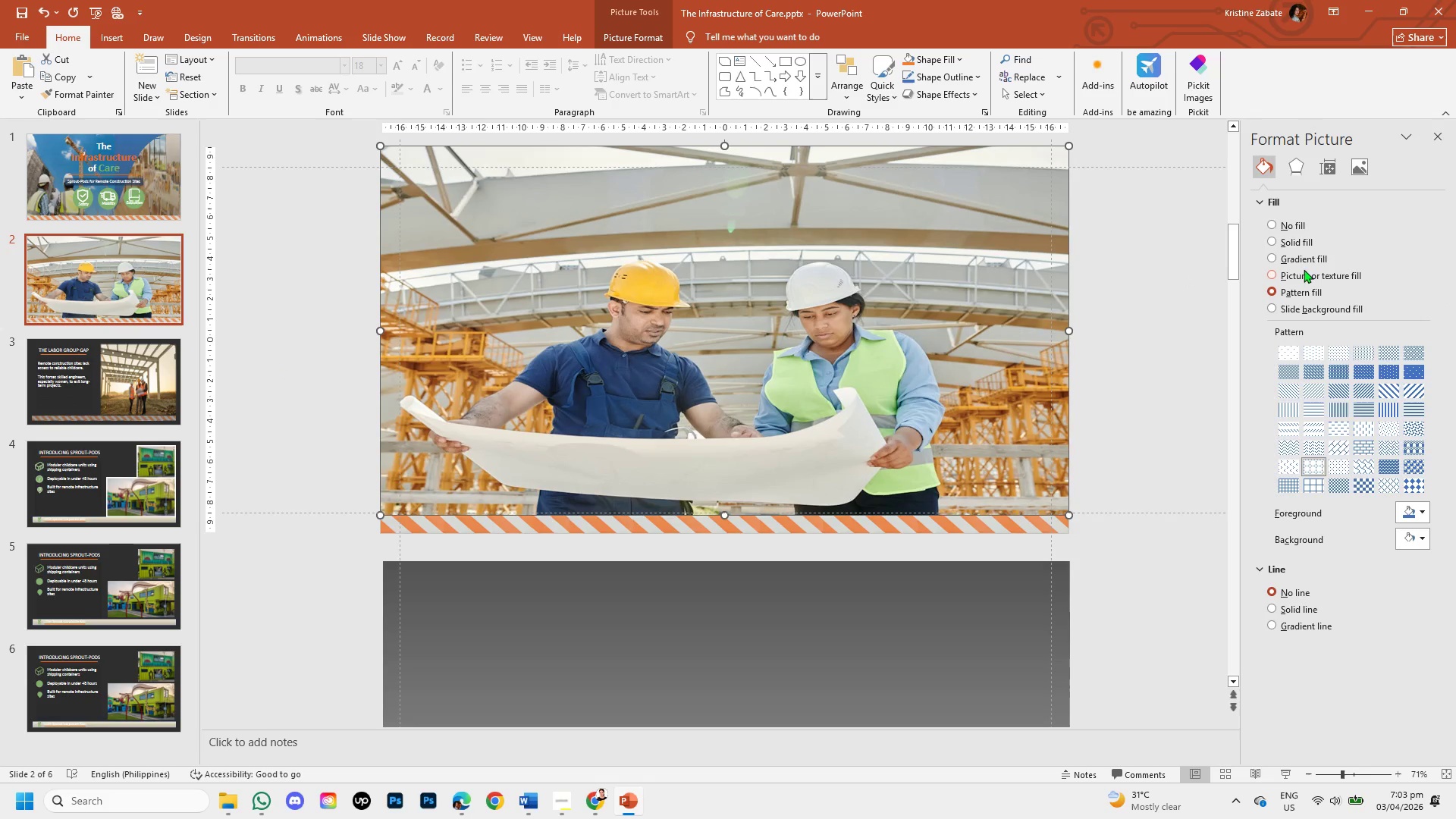 
left_click([1269, 273])
 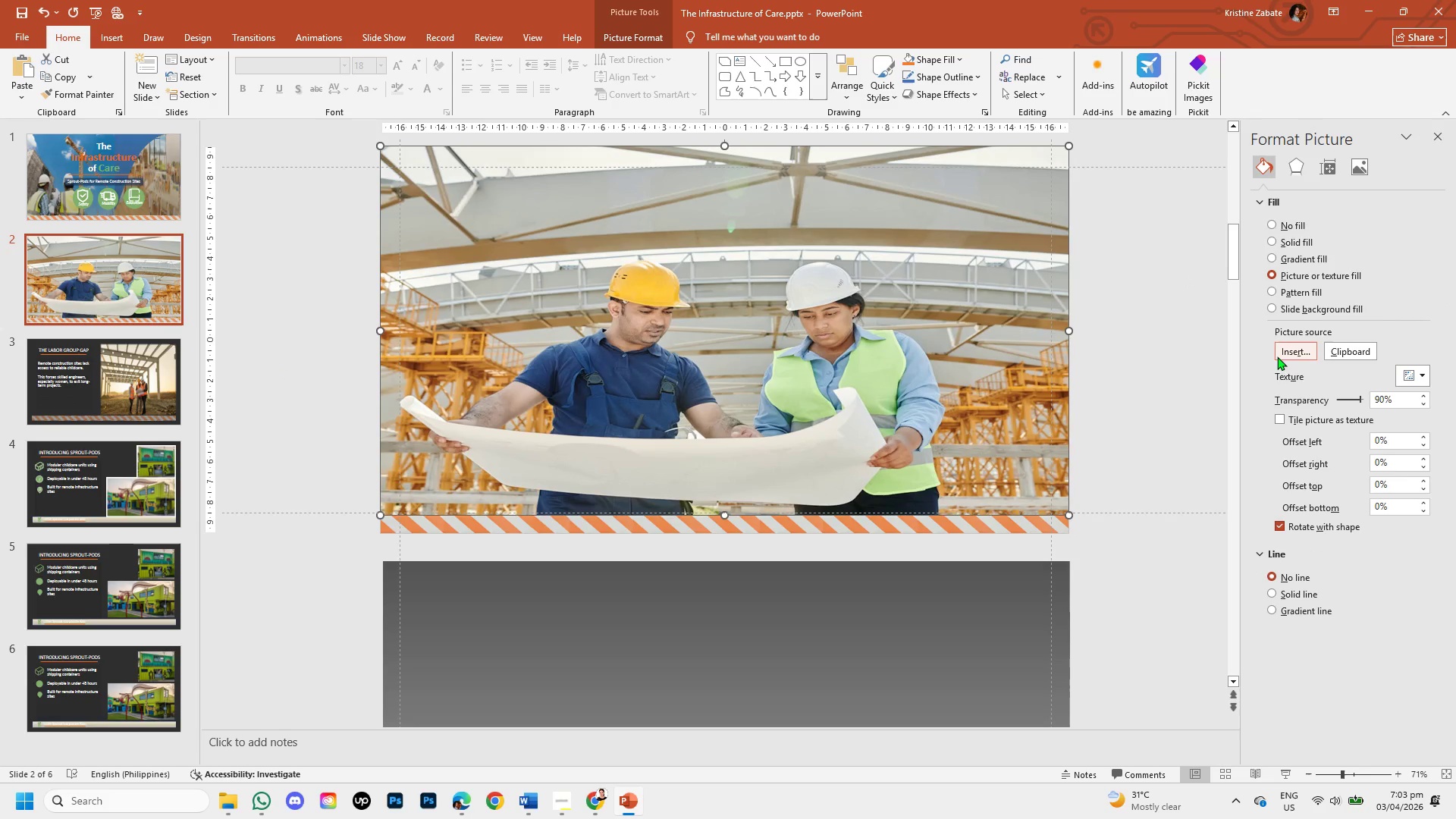 
left_click([1281, 356])
 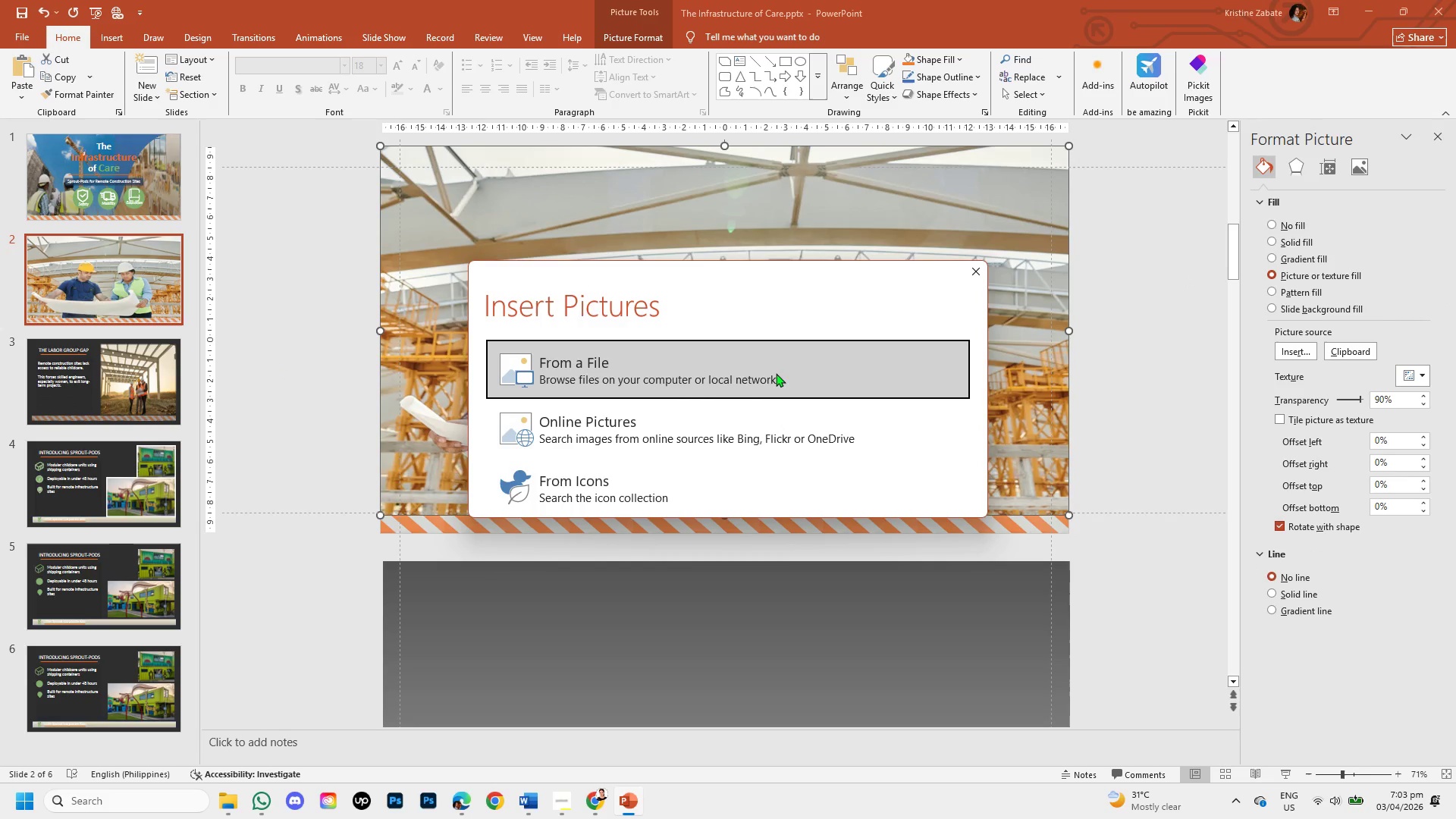 
left_click([727, 378])
 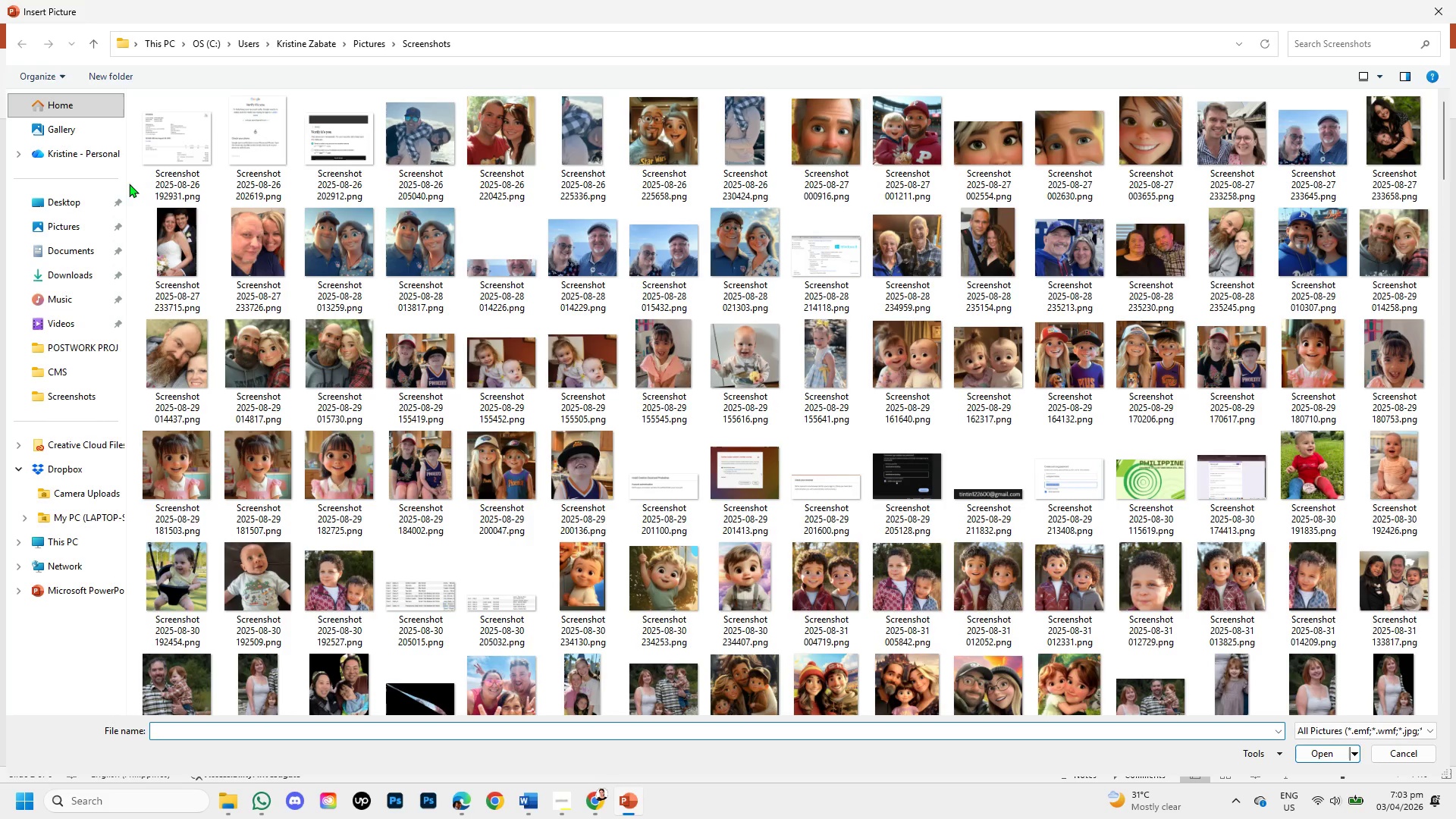 
scroll: coordinate [149, 214], scroll_direction: up, amount: 10.0
 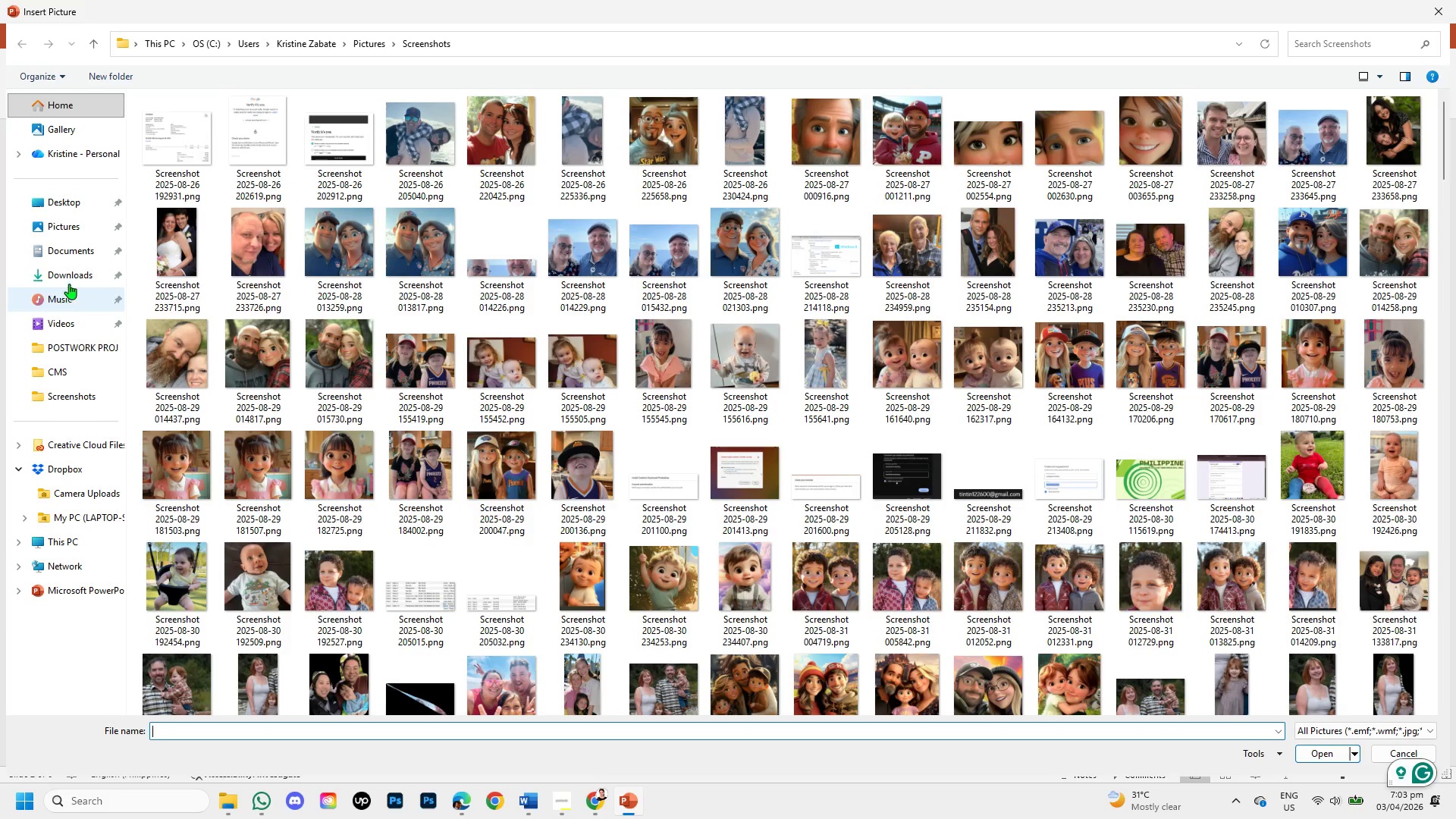 
left_click([71, 272])
 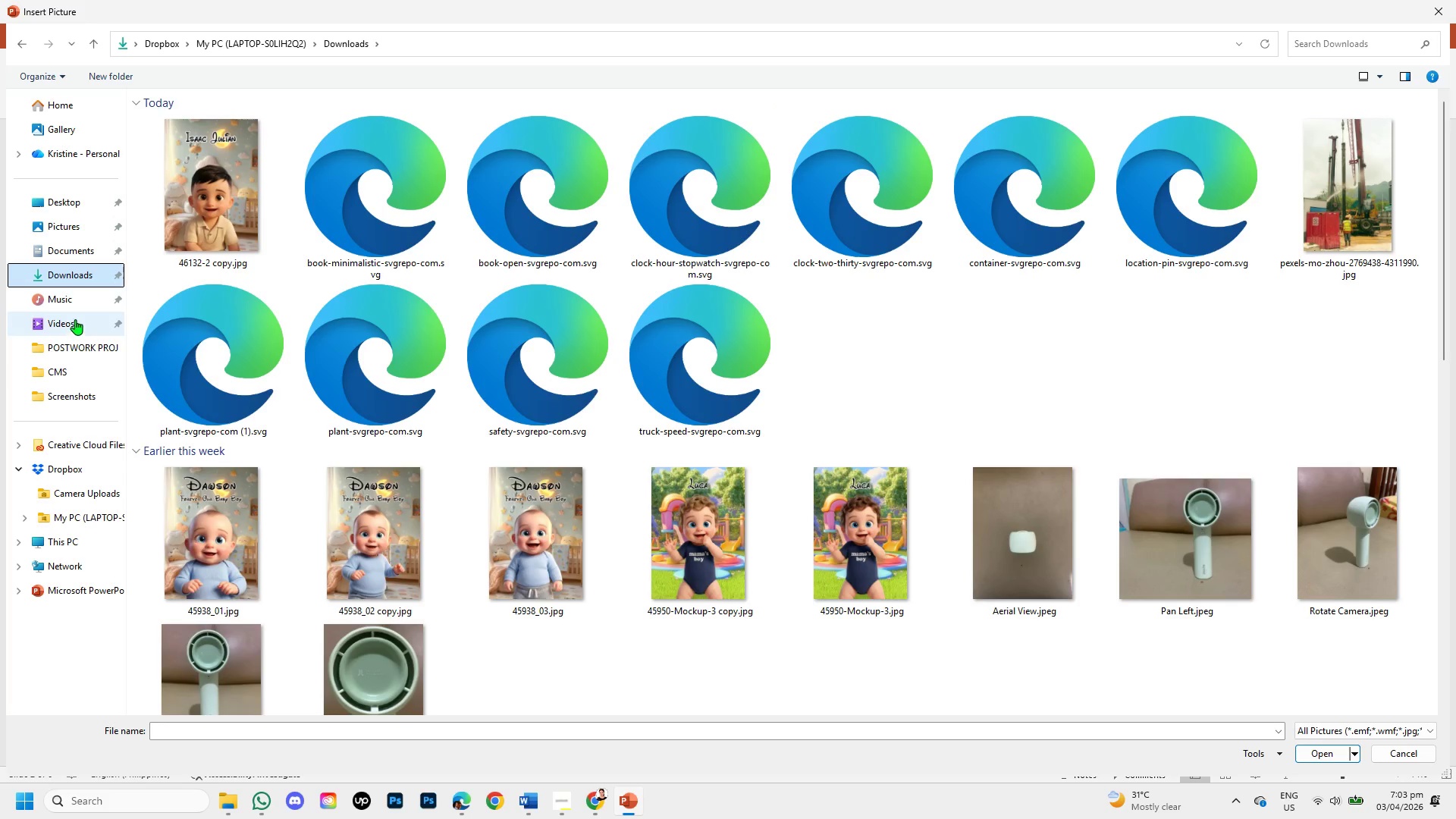 
left_click([64, 221])
 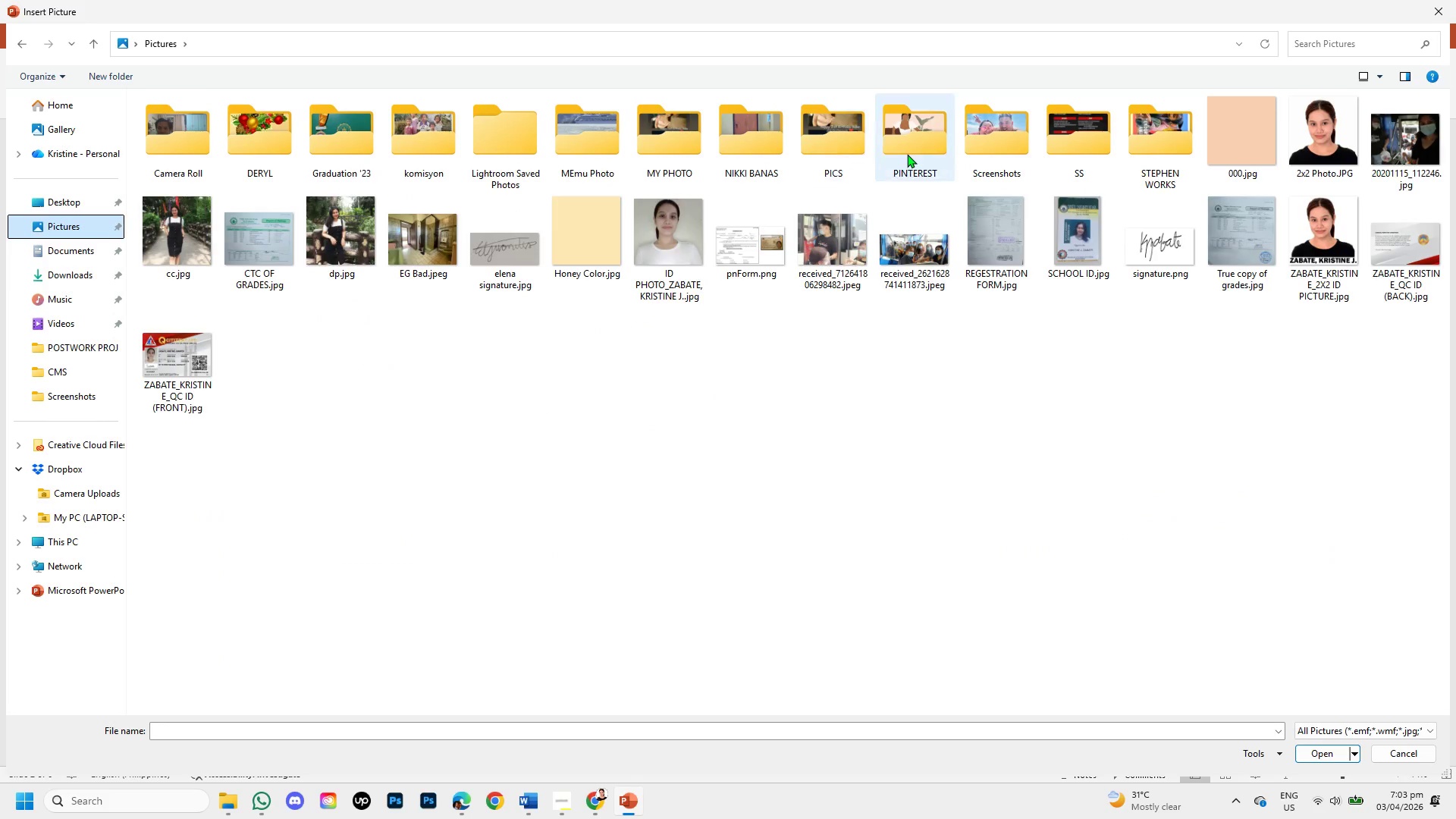 
double_click([978, 155])
 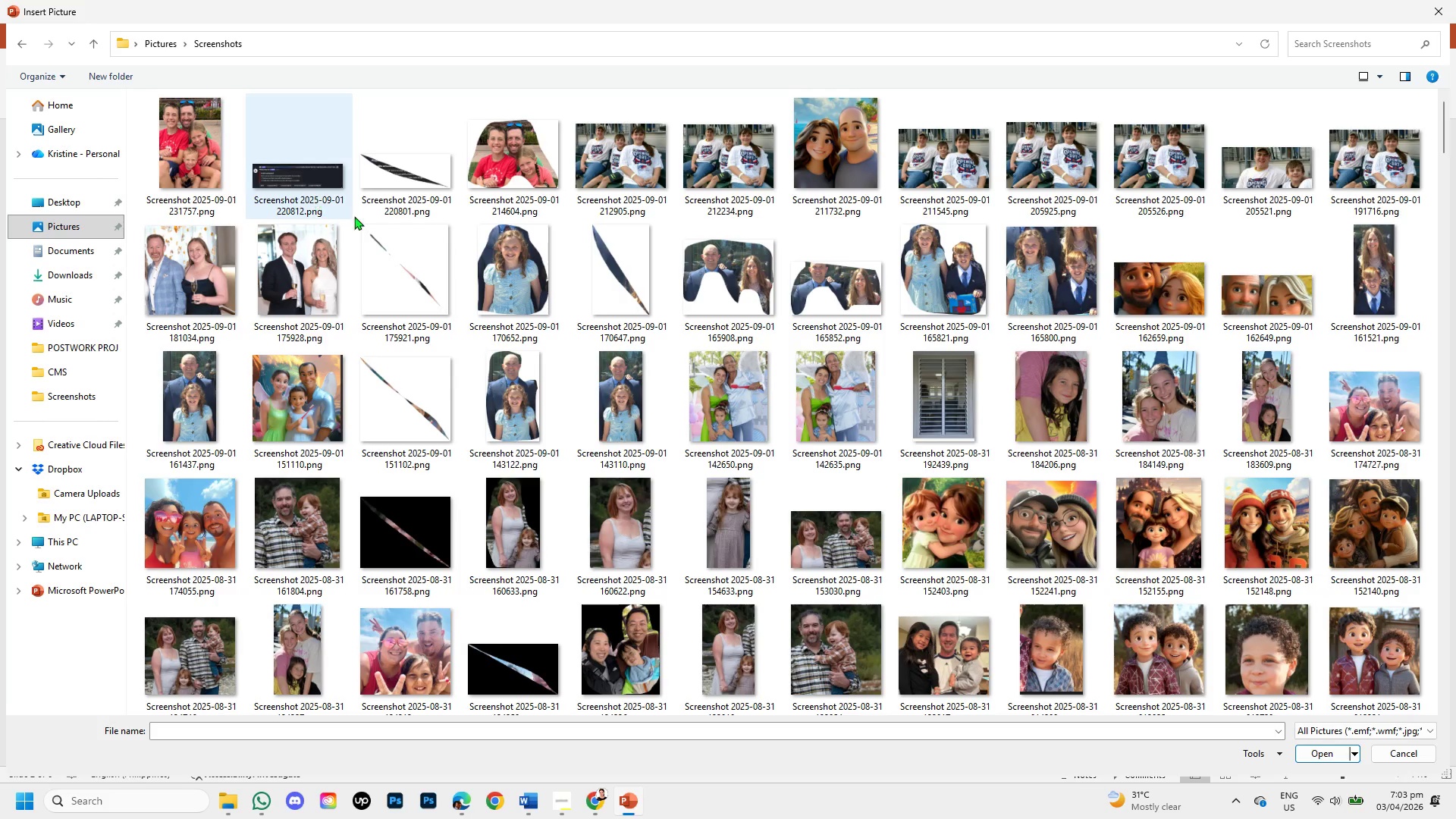 
scroll: coordinate [886, 306], scroll_direction: up, amount: 7.0
 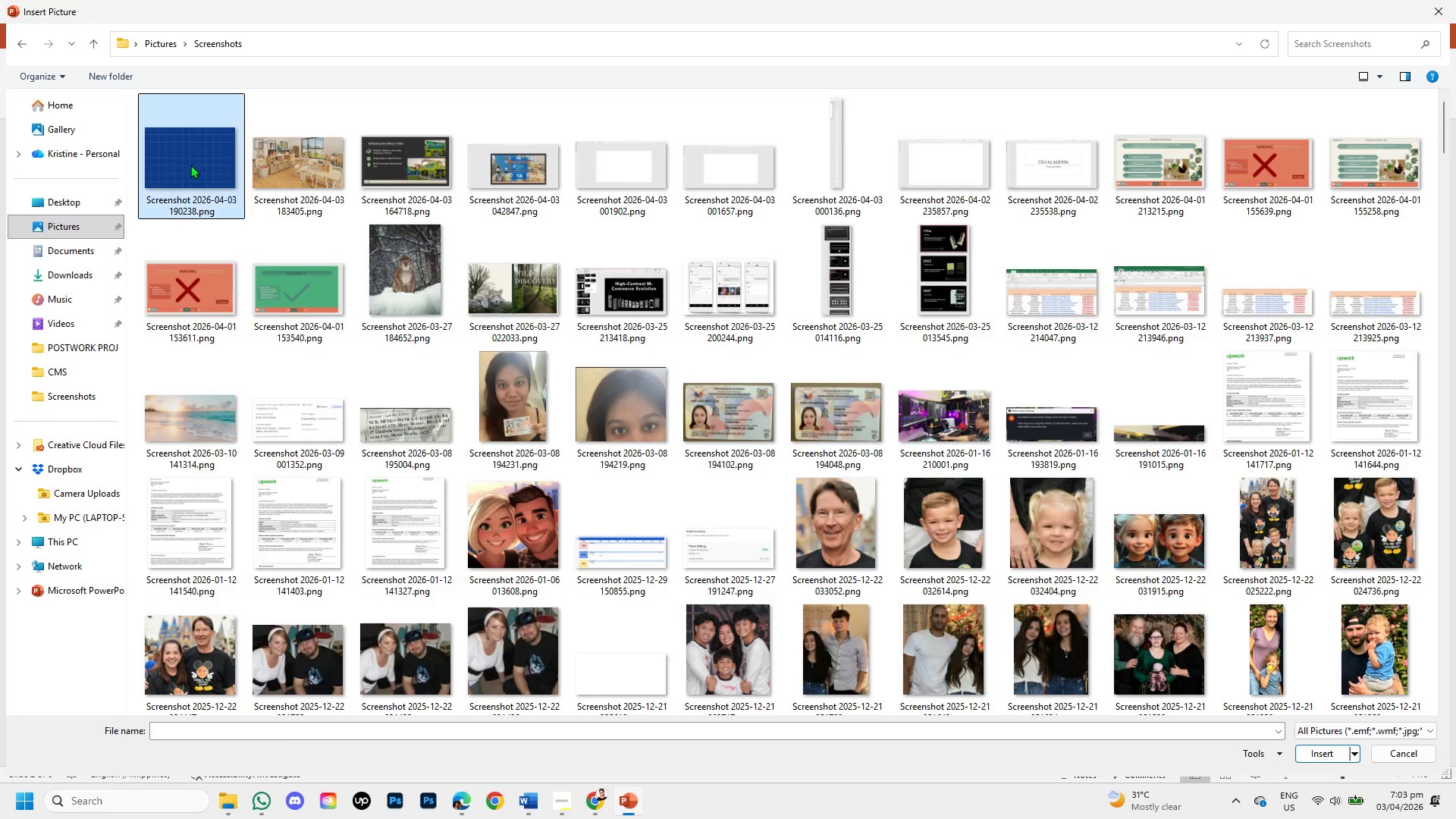 
double_click([190, 165])
 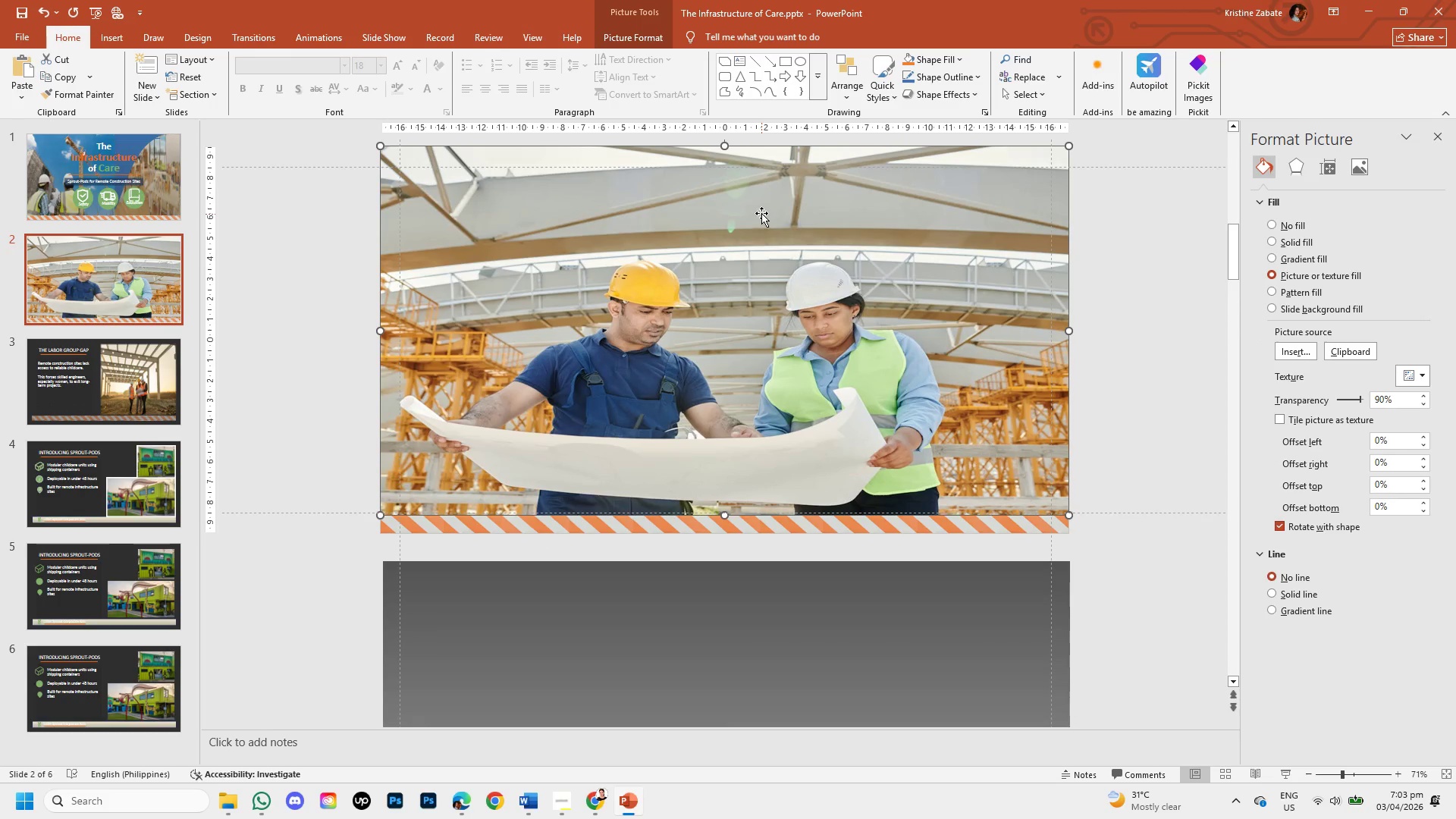 
left_click([1297, 350])
 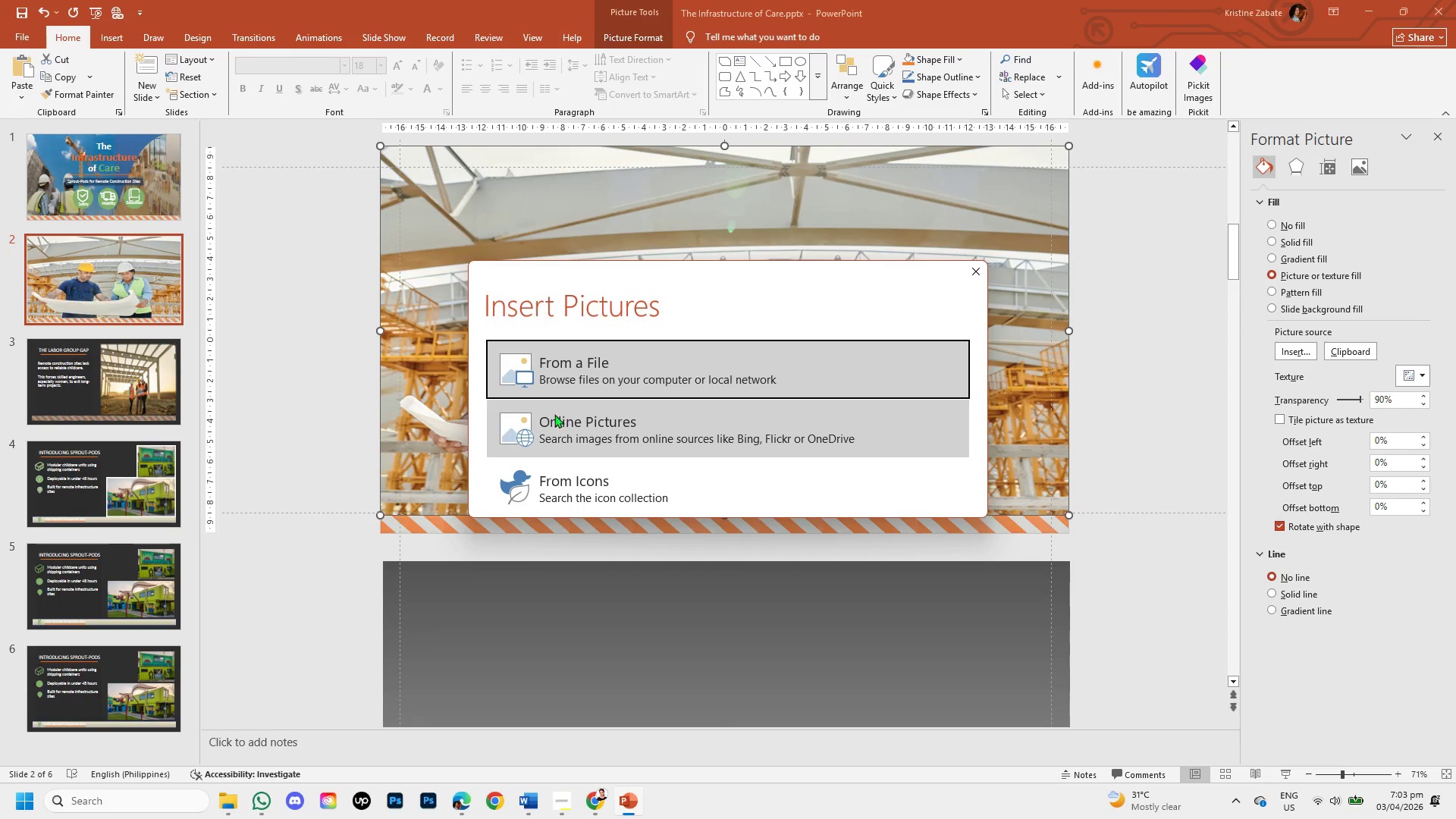 
left_click([554, 419])
 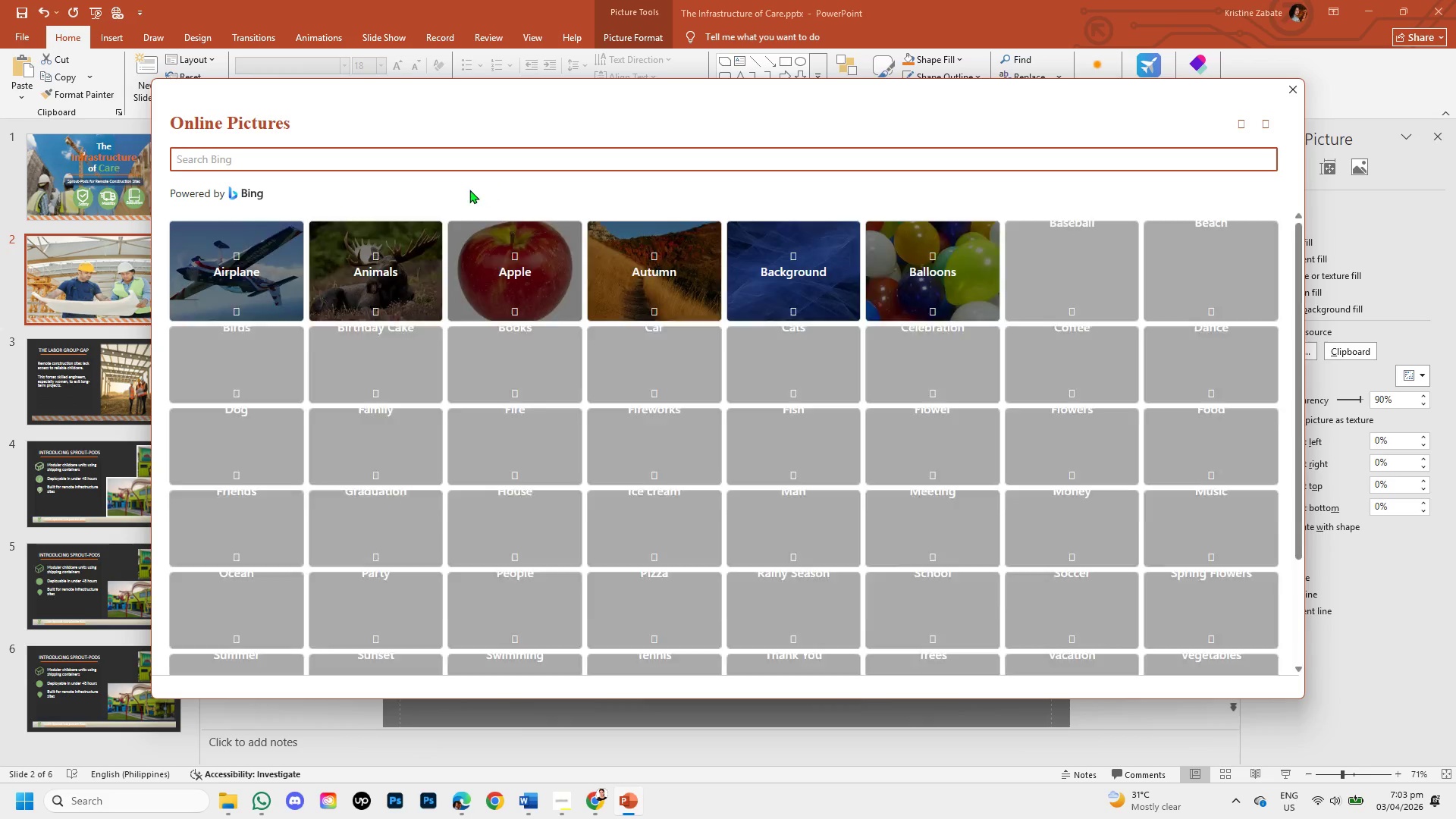 
type(blueprint )
 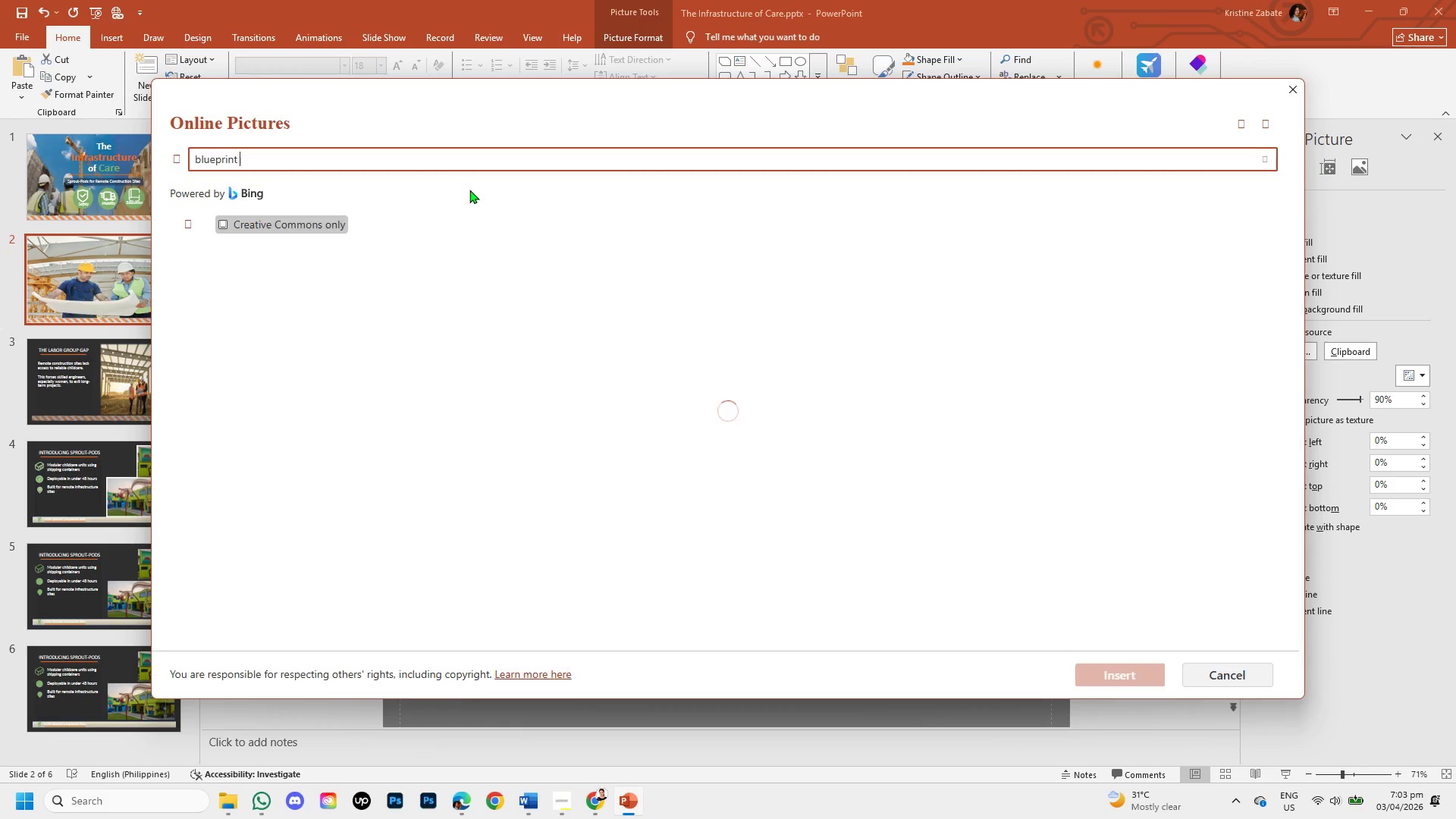 
key(Enter)
 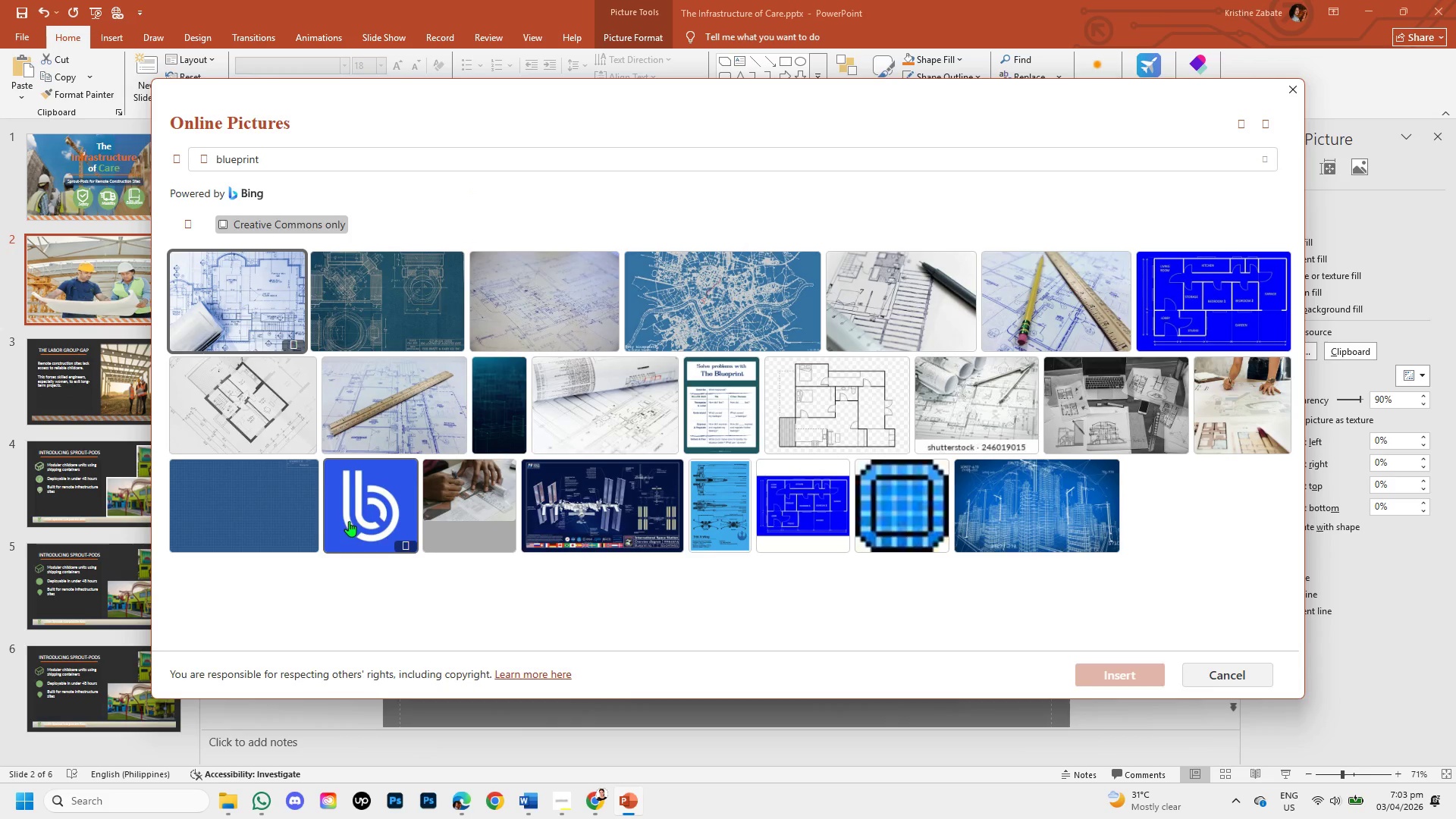 
wait(10.66)
 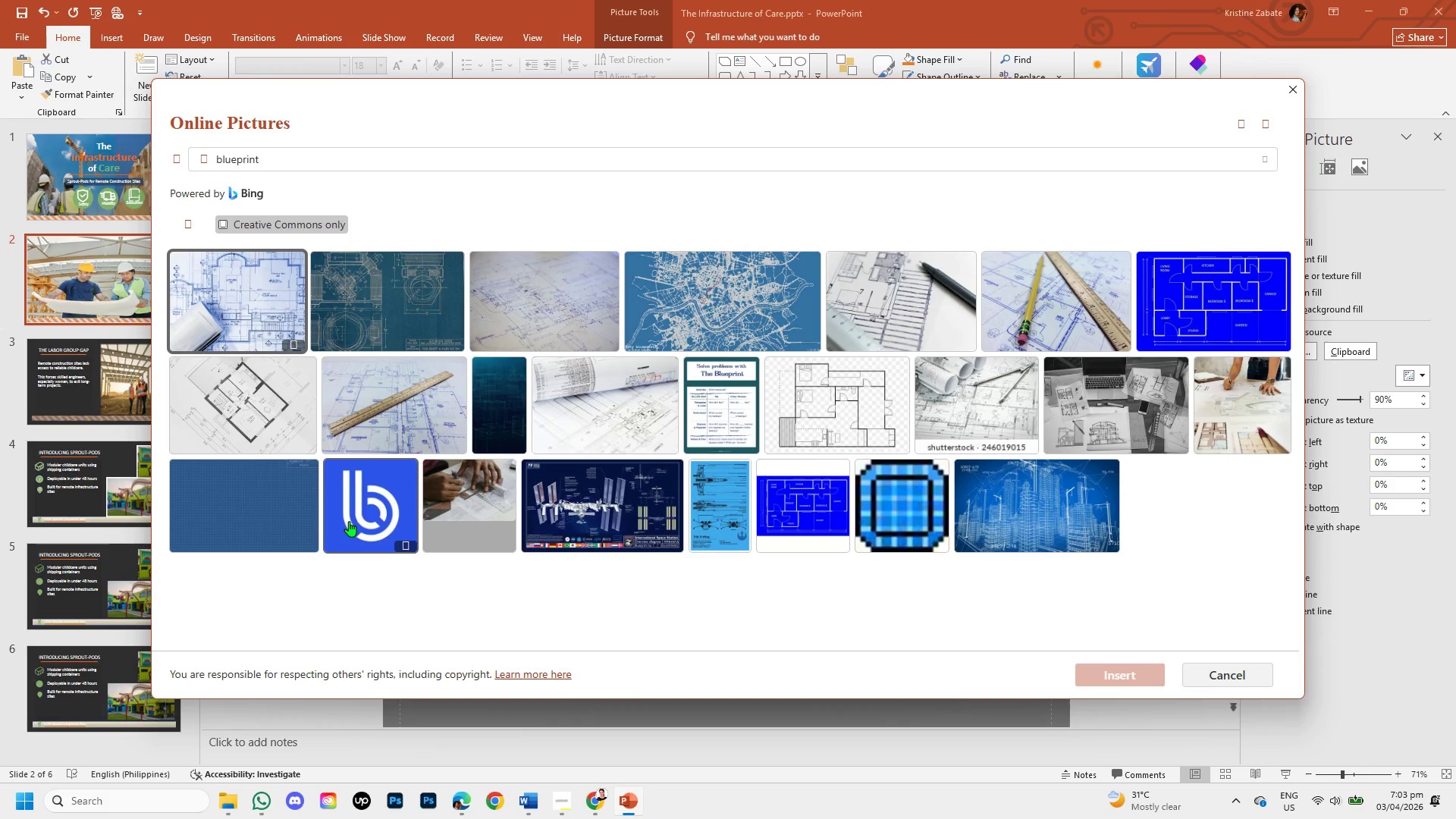 
scroll: coordinate [374, 576], scroll_direction: down, amount: 7.0
 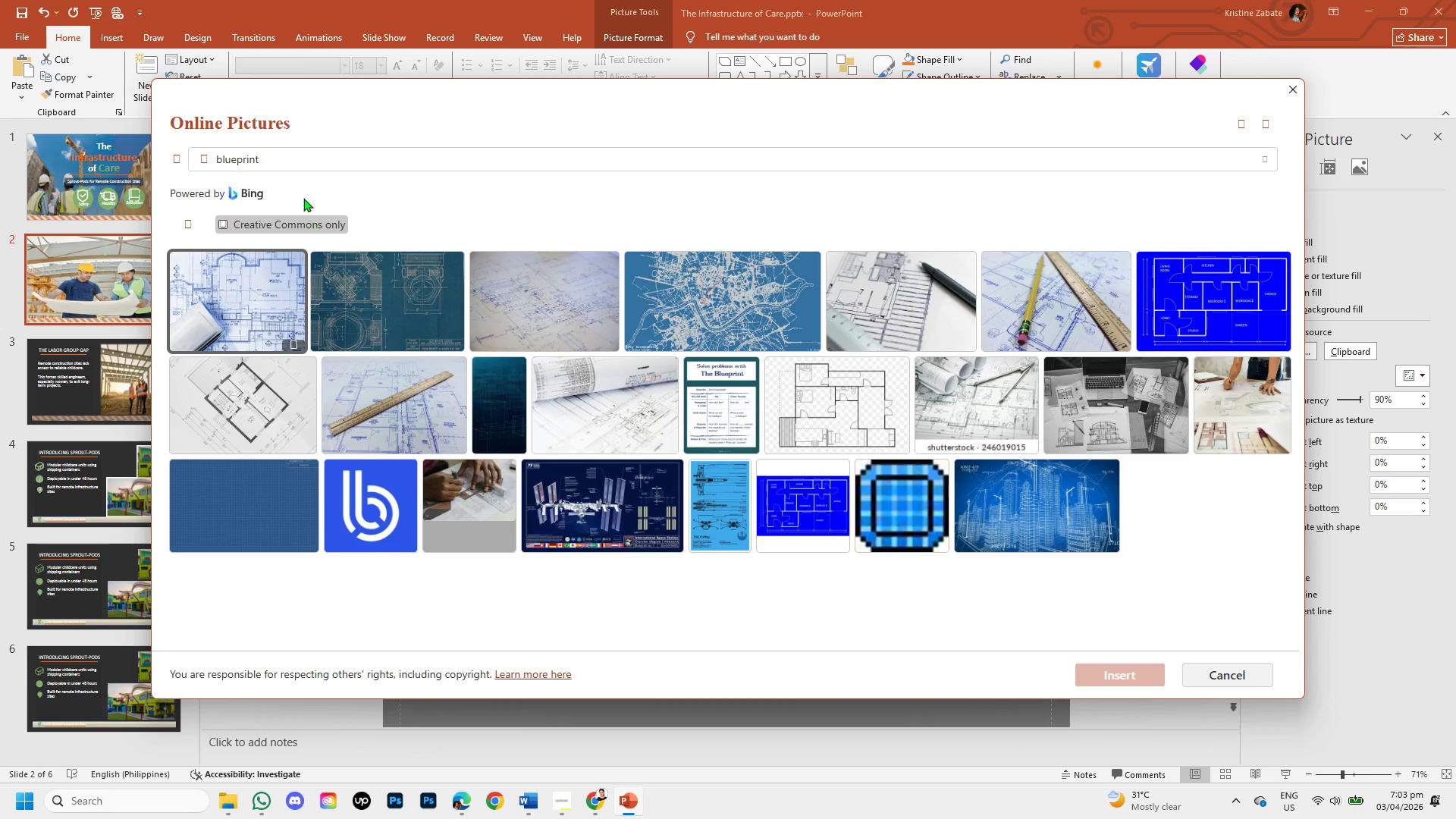 
left_click([295, 155])
 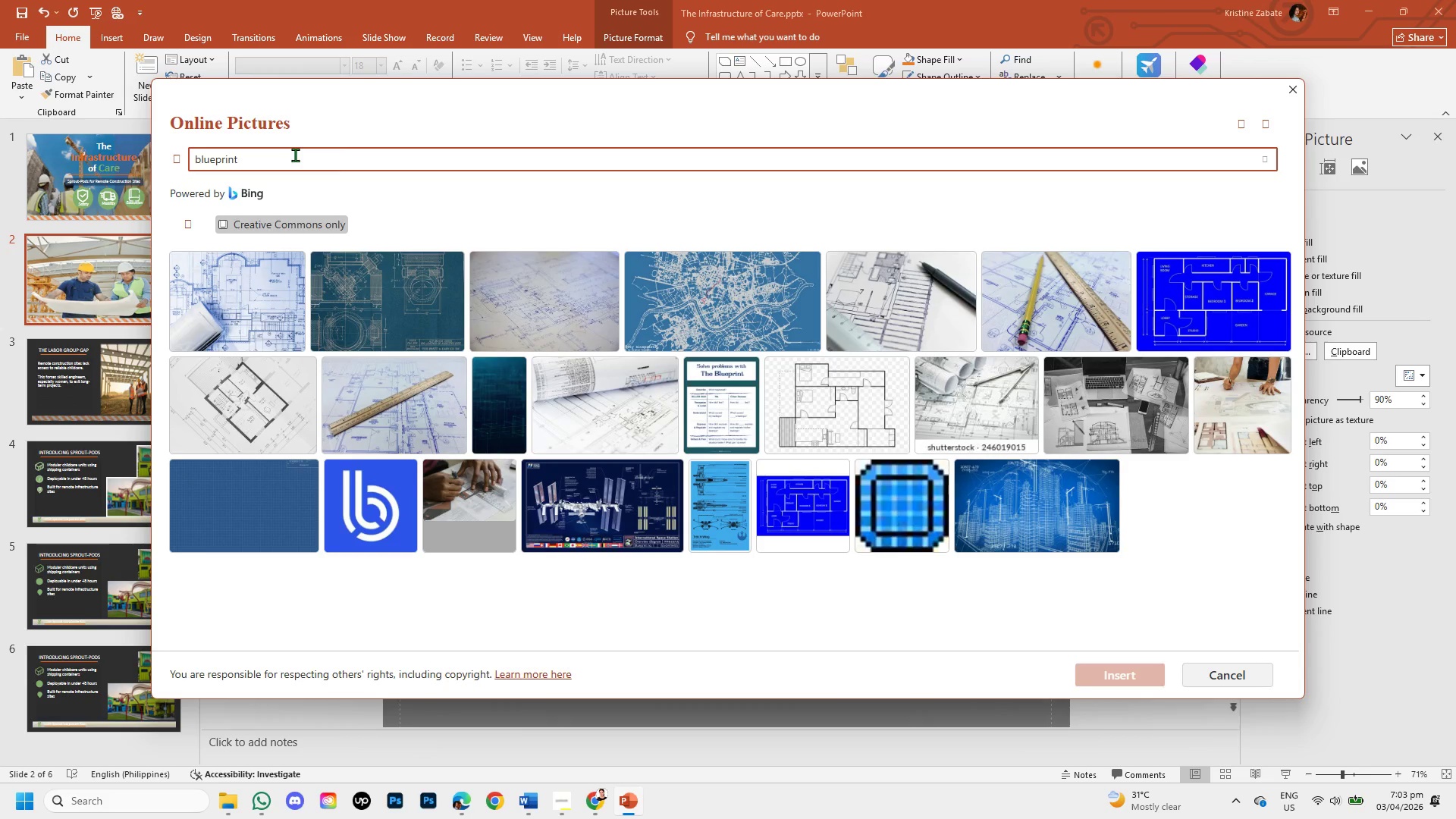 
type(paper )
 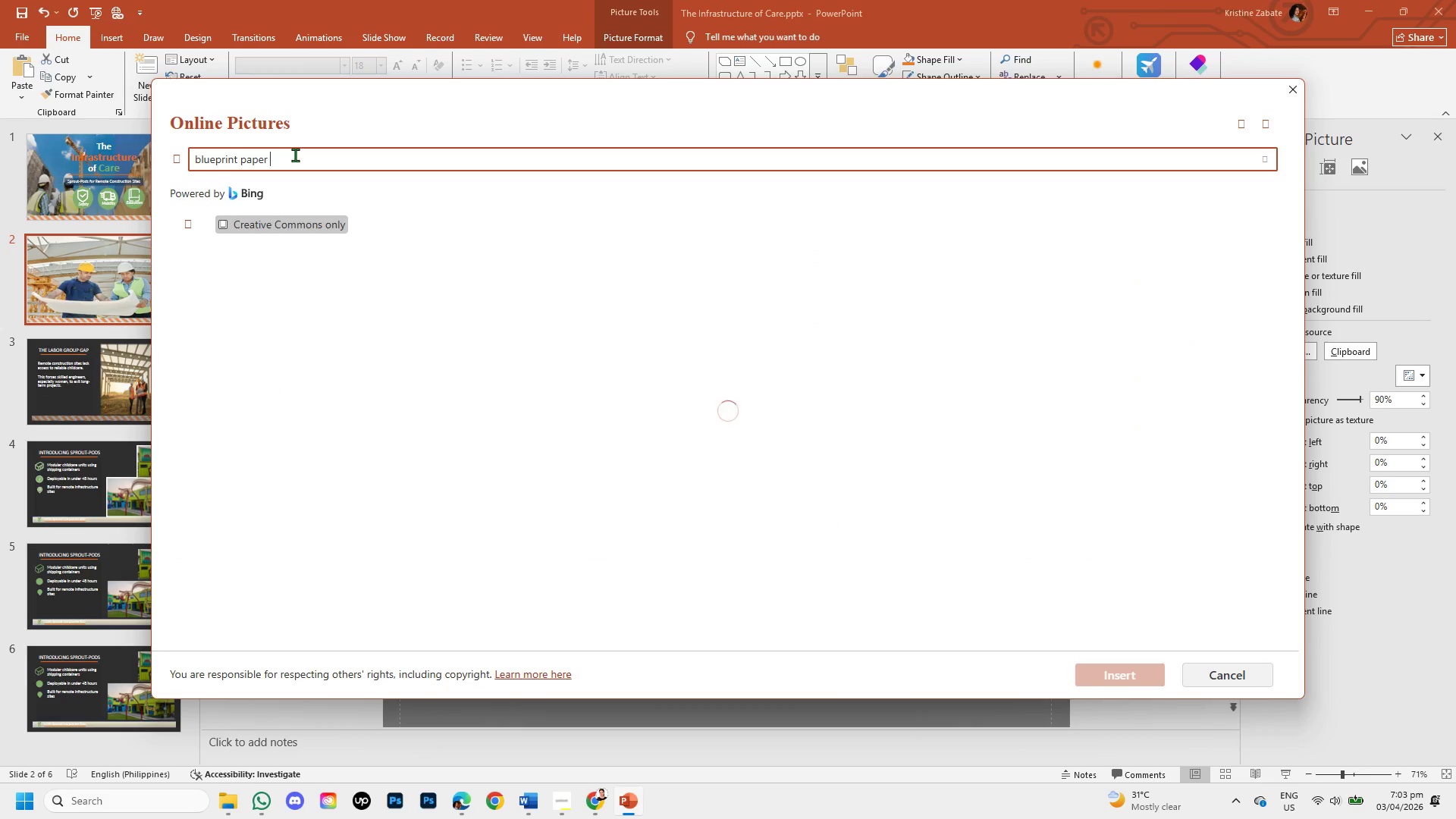 
key(Enter)
 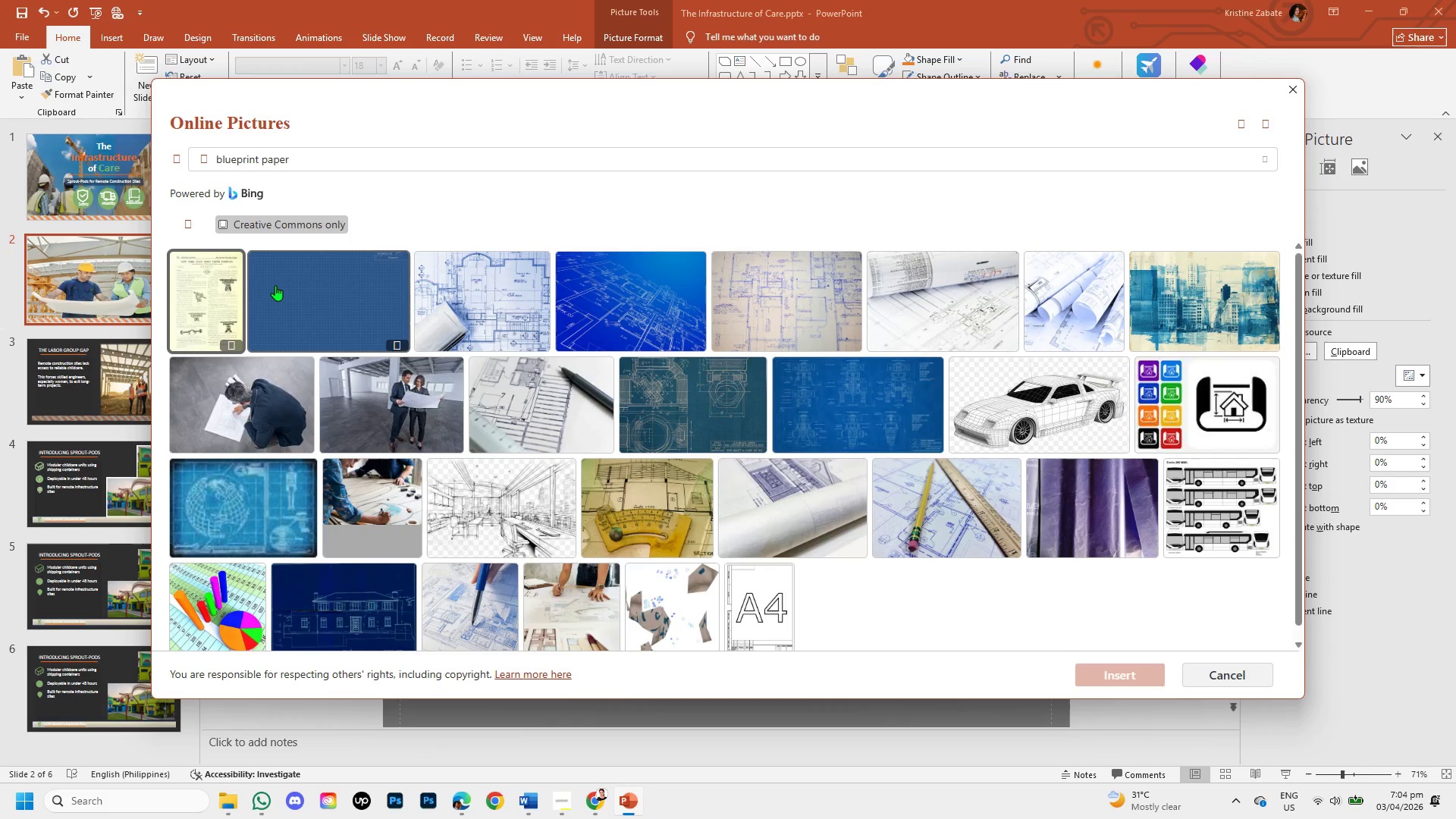 
wait(6.41)
 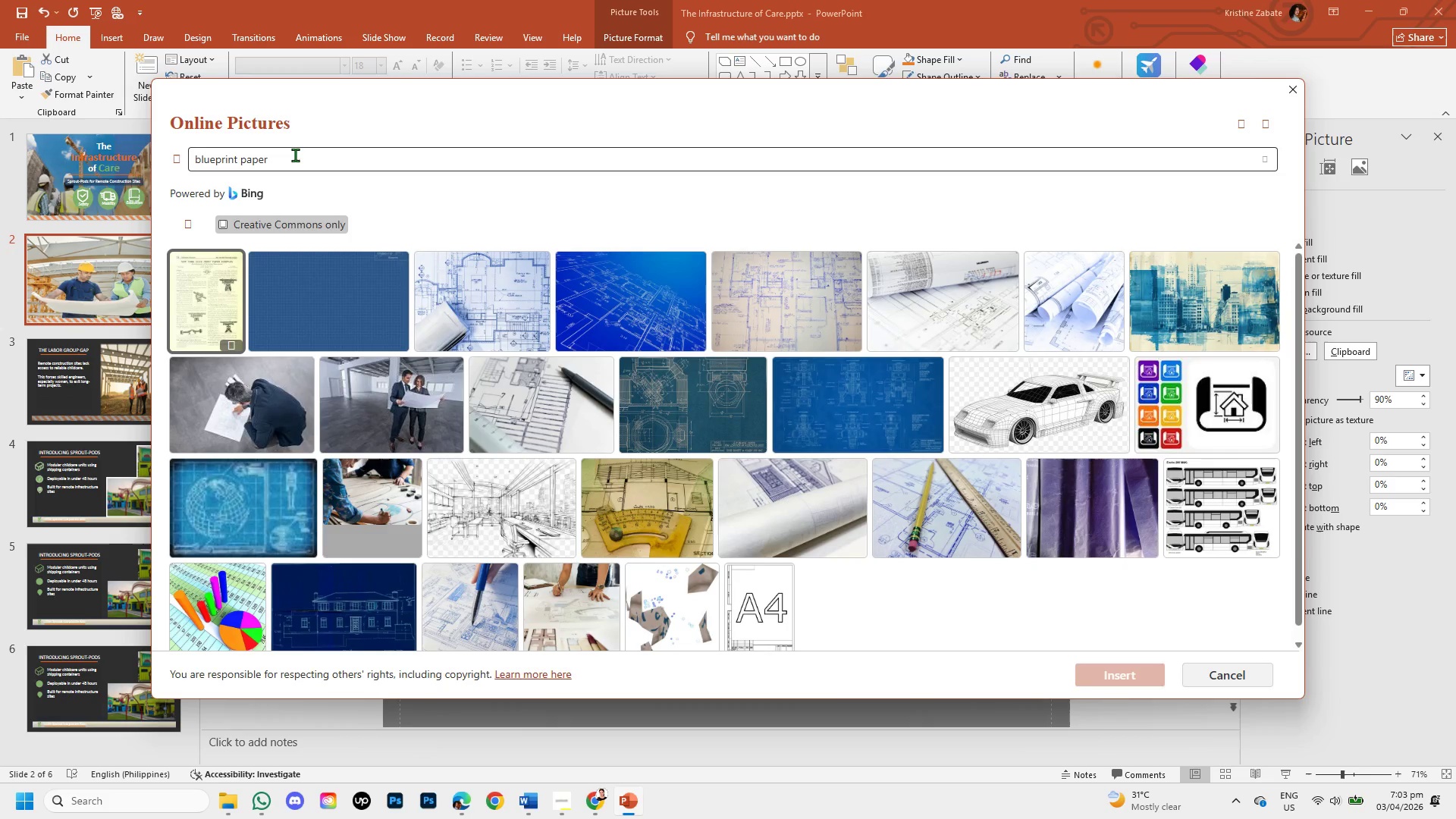 
left_click([275, 285])
 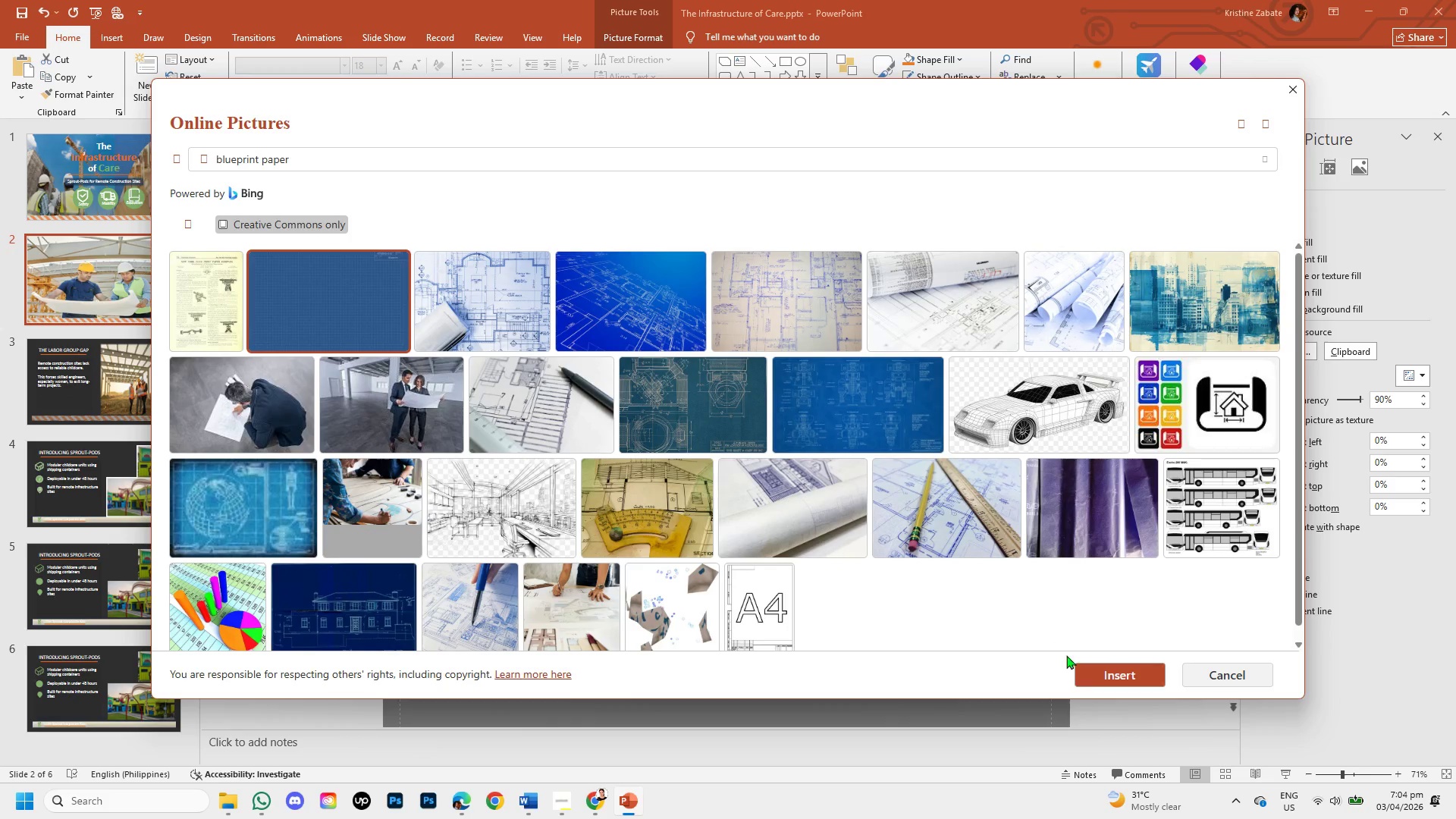 
left_click([1091, 675])
 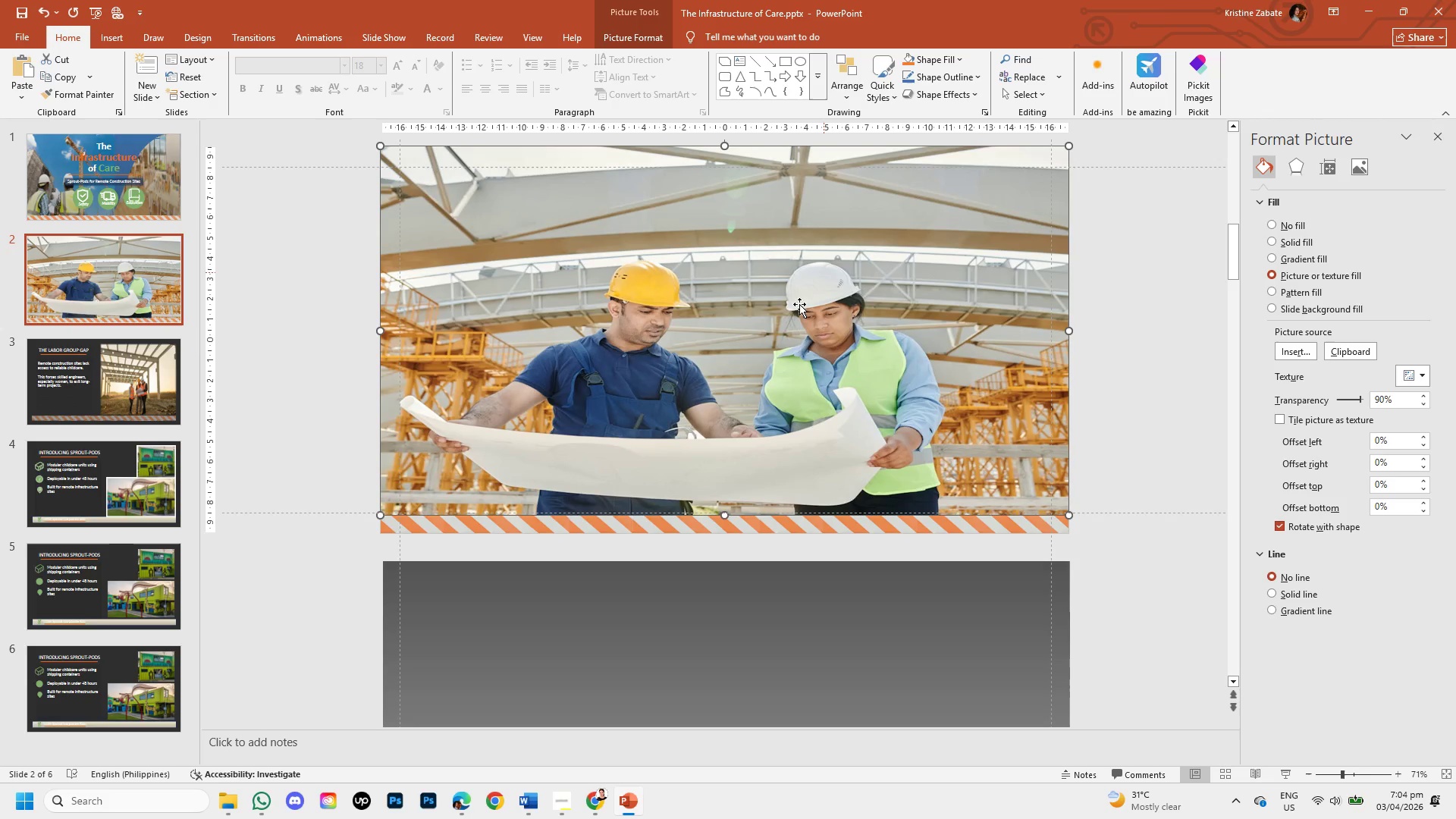 
wait(9.25)
 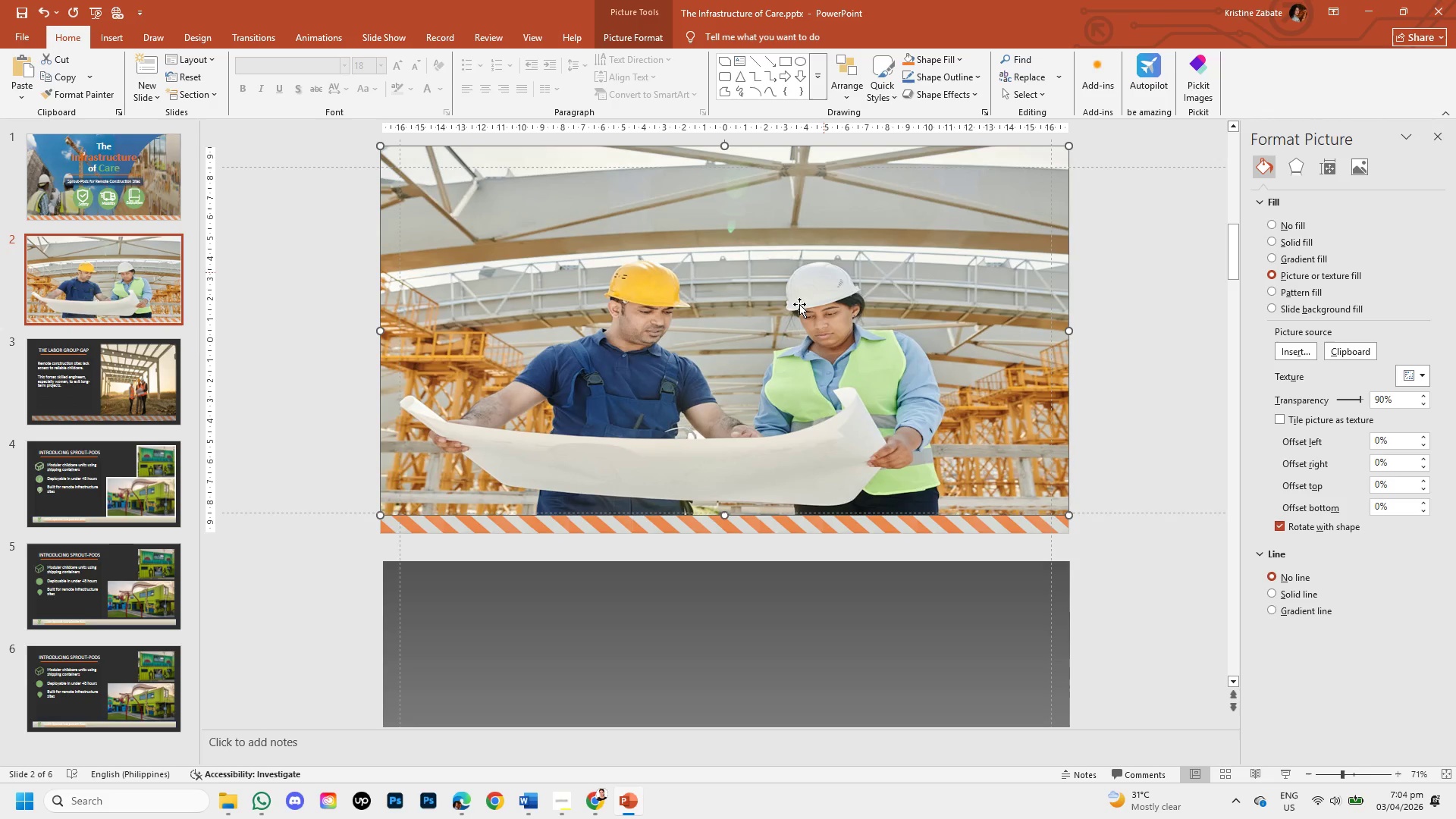 
left_click([1093, 389])
 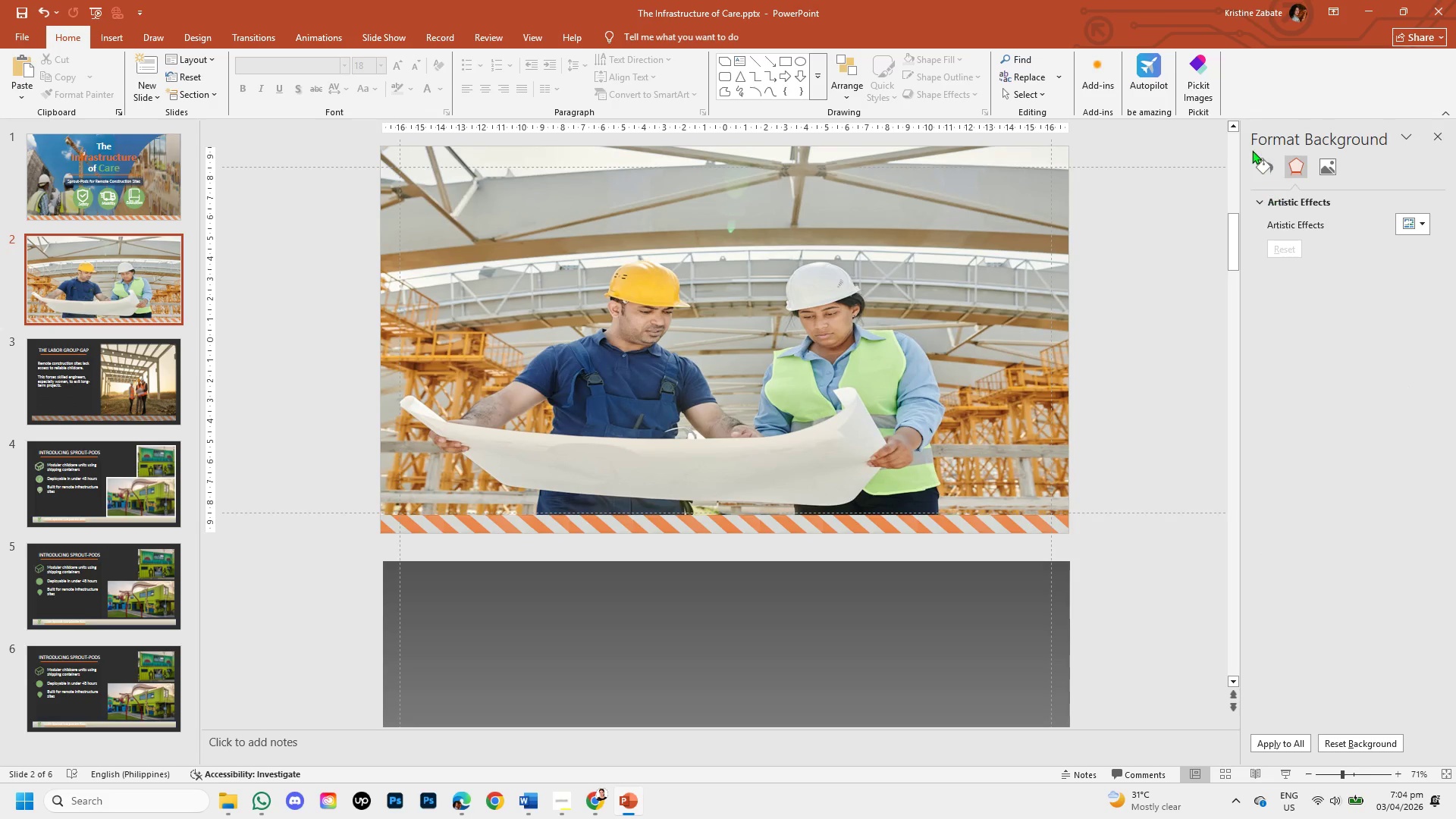 
left_click([1257, 158])
 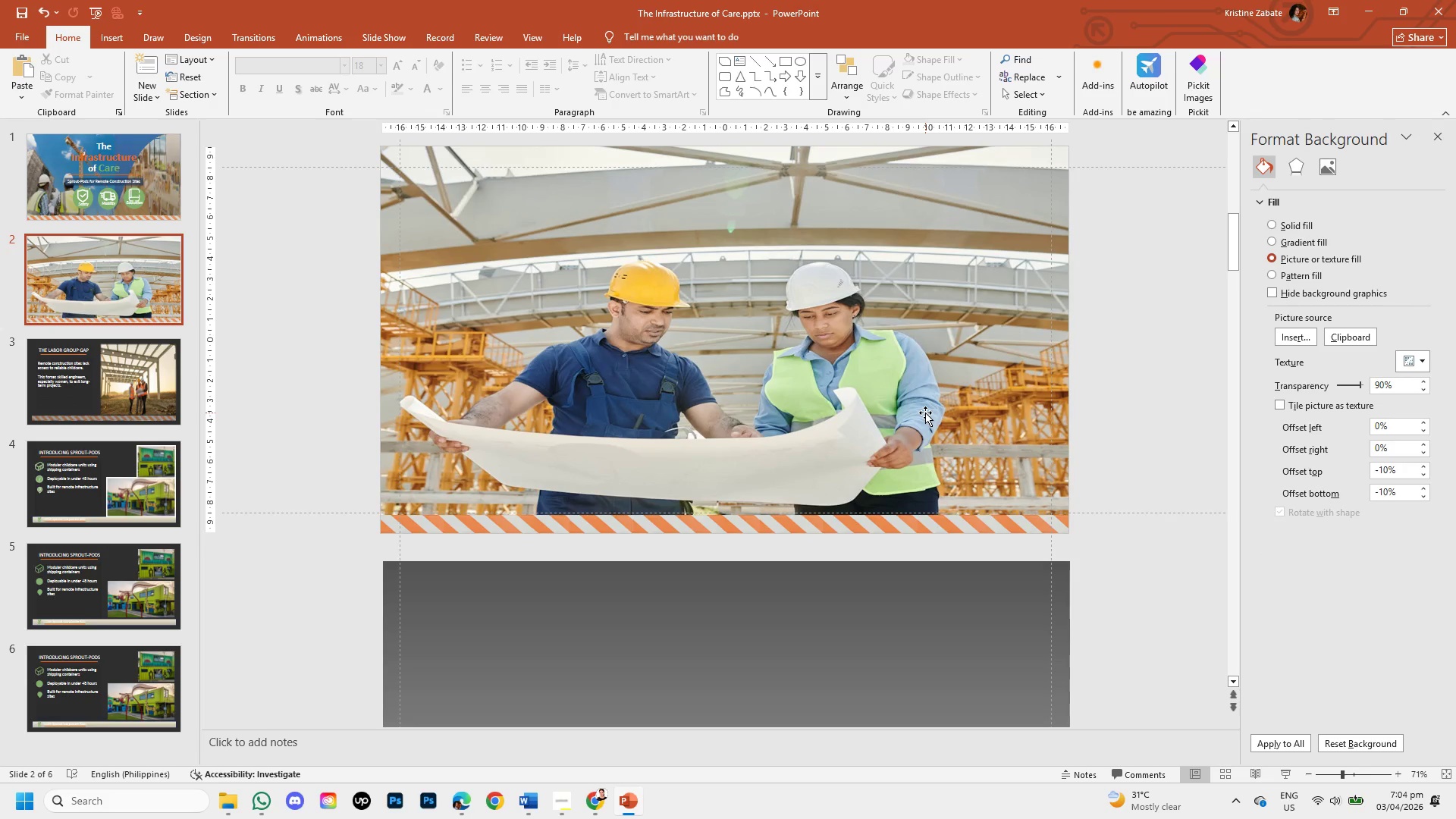 
key(Control+V)
 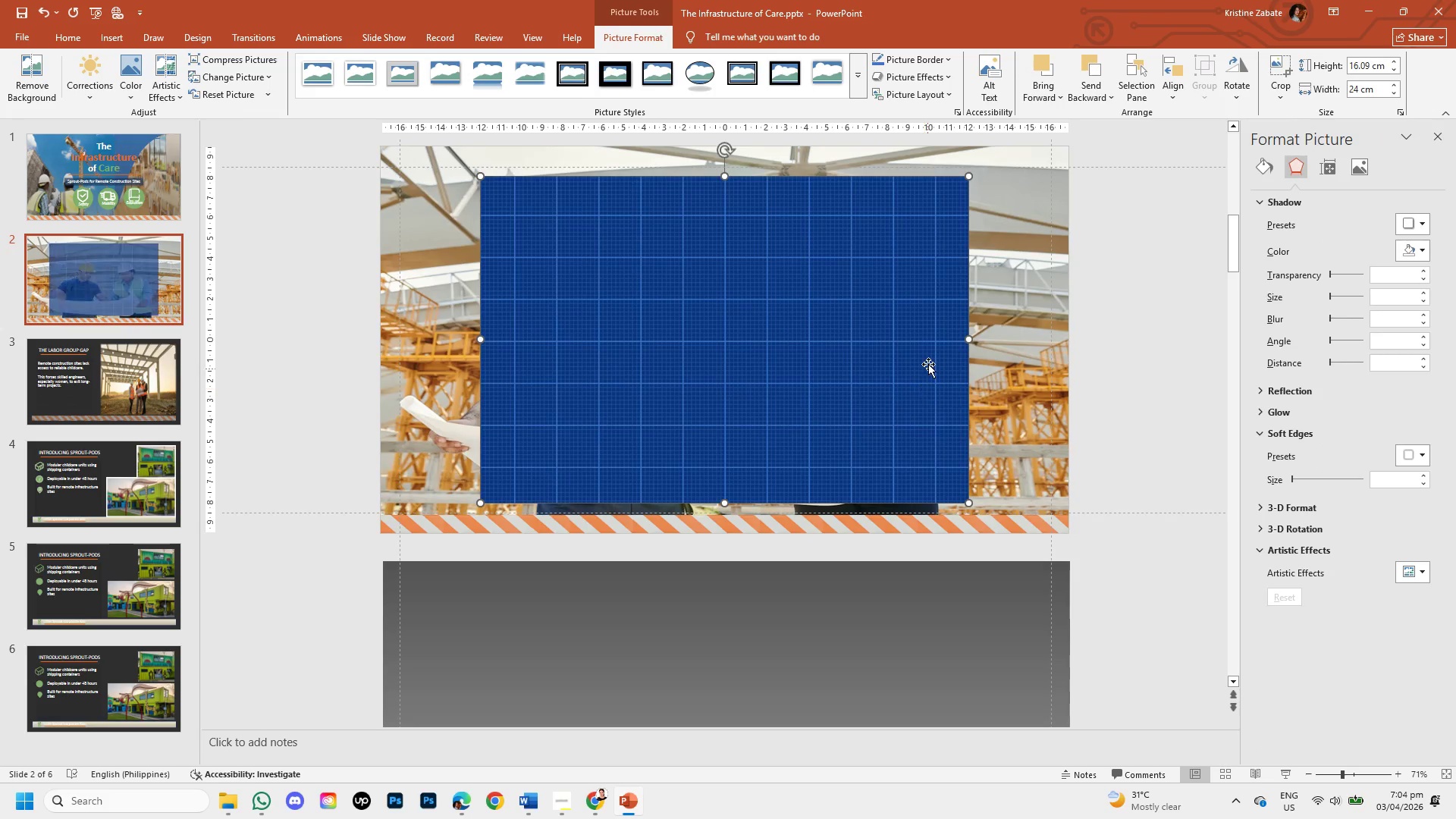 
left_click([929, 361])
 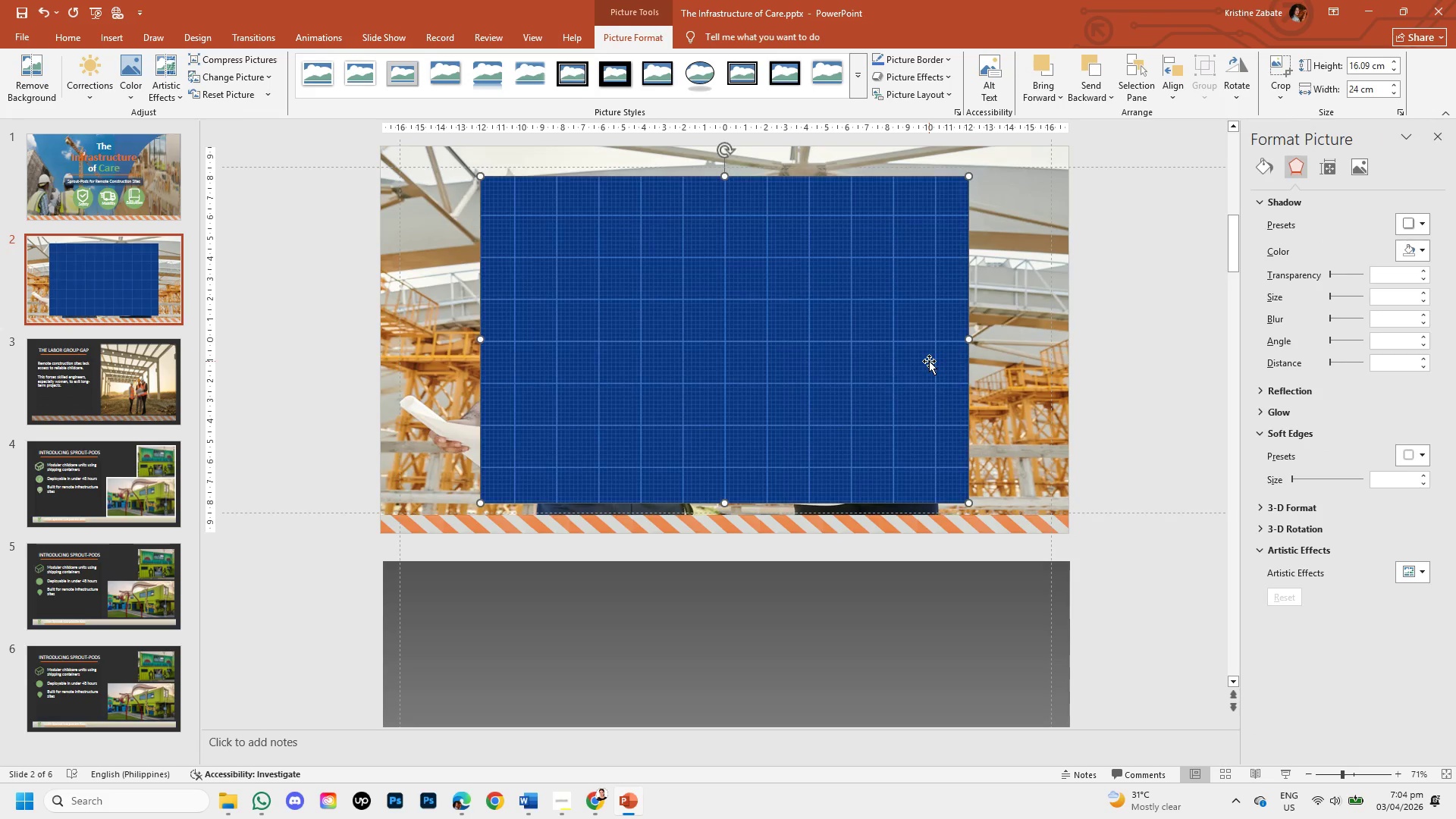 
key(Backspace)
 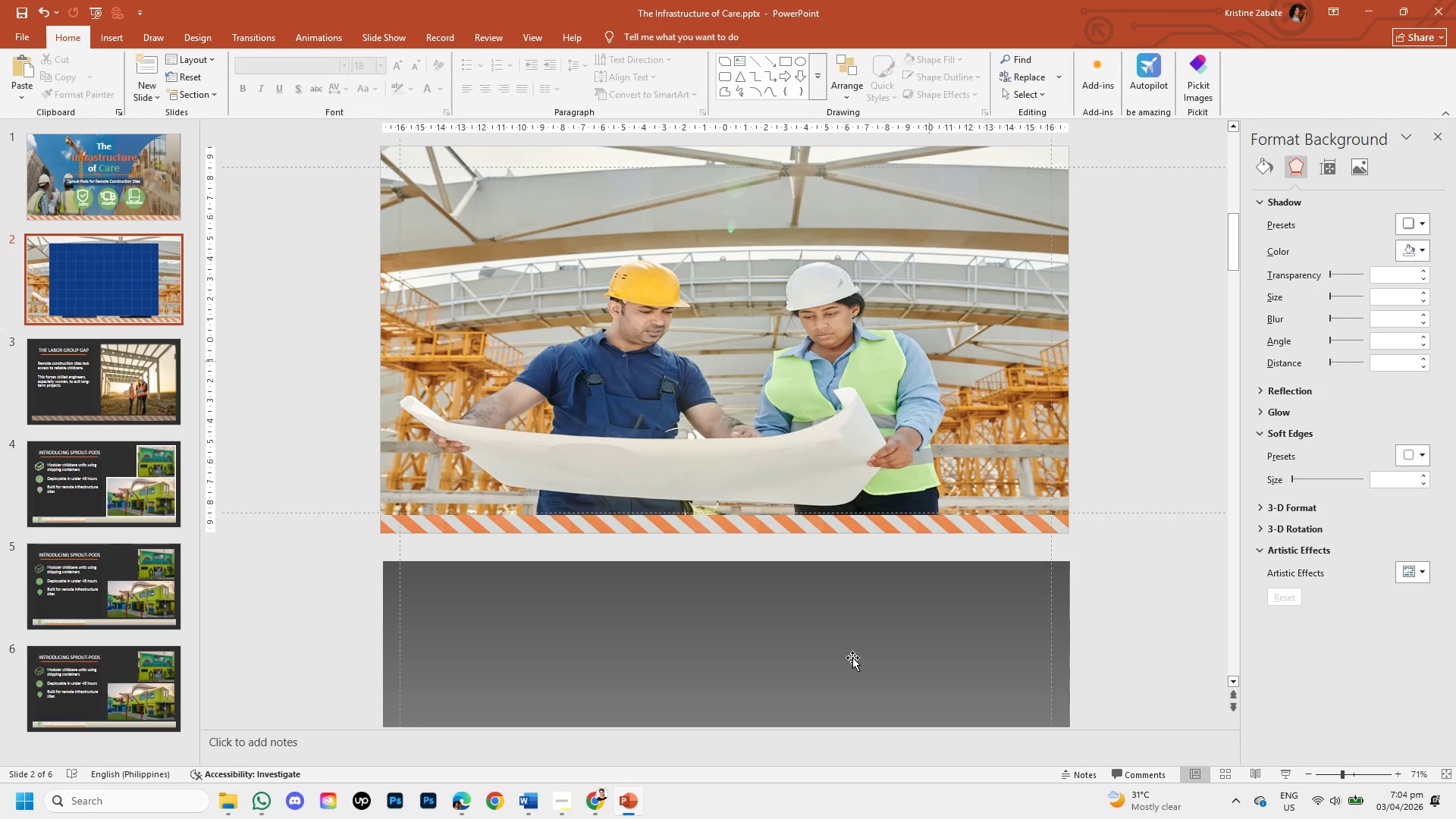 
left_click([852, 657])
 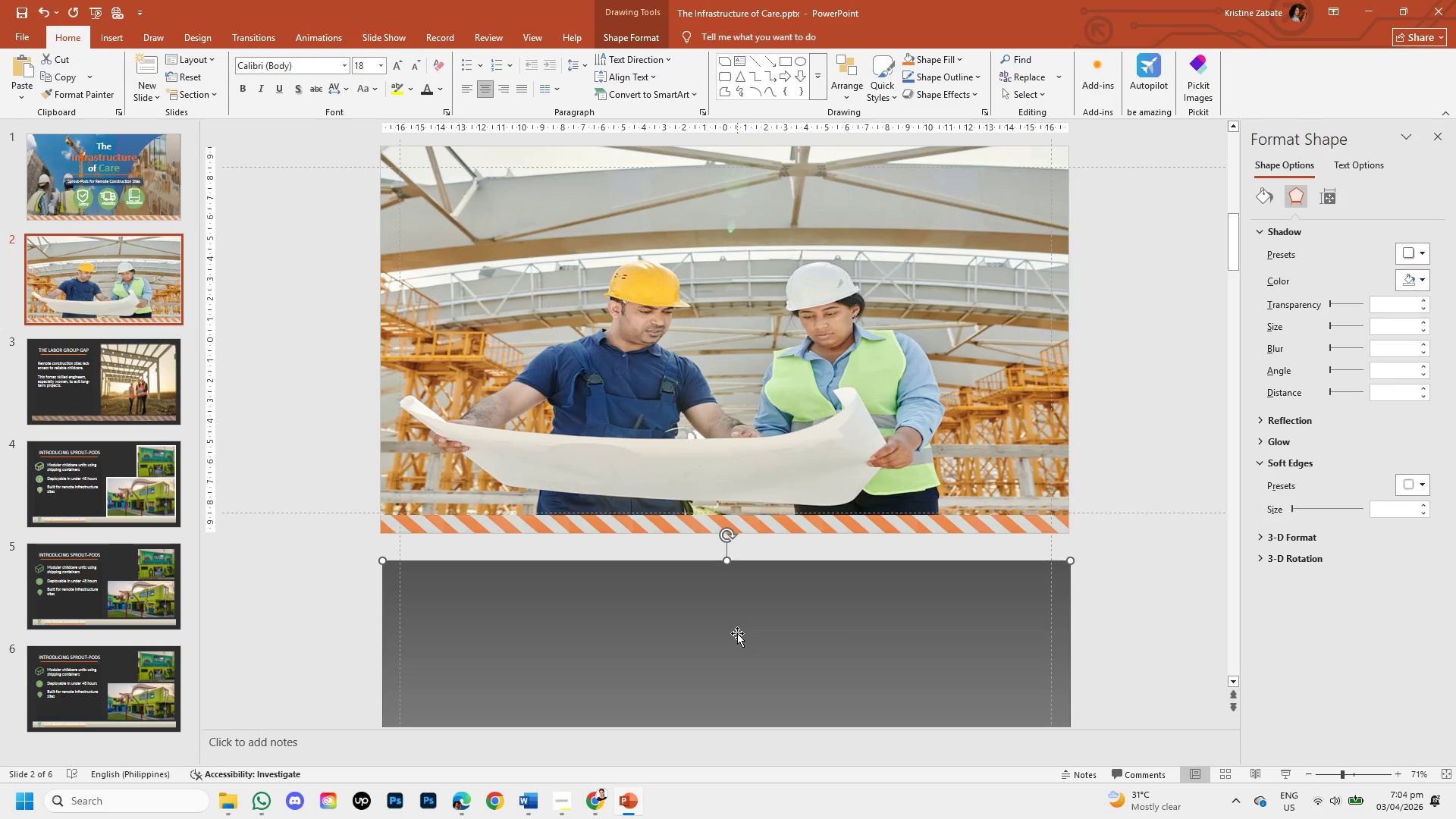 
key(Control+C)
 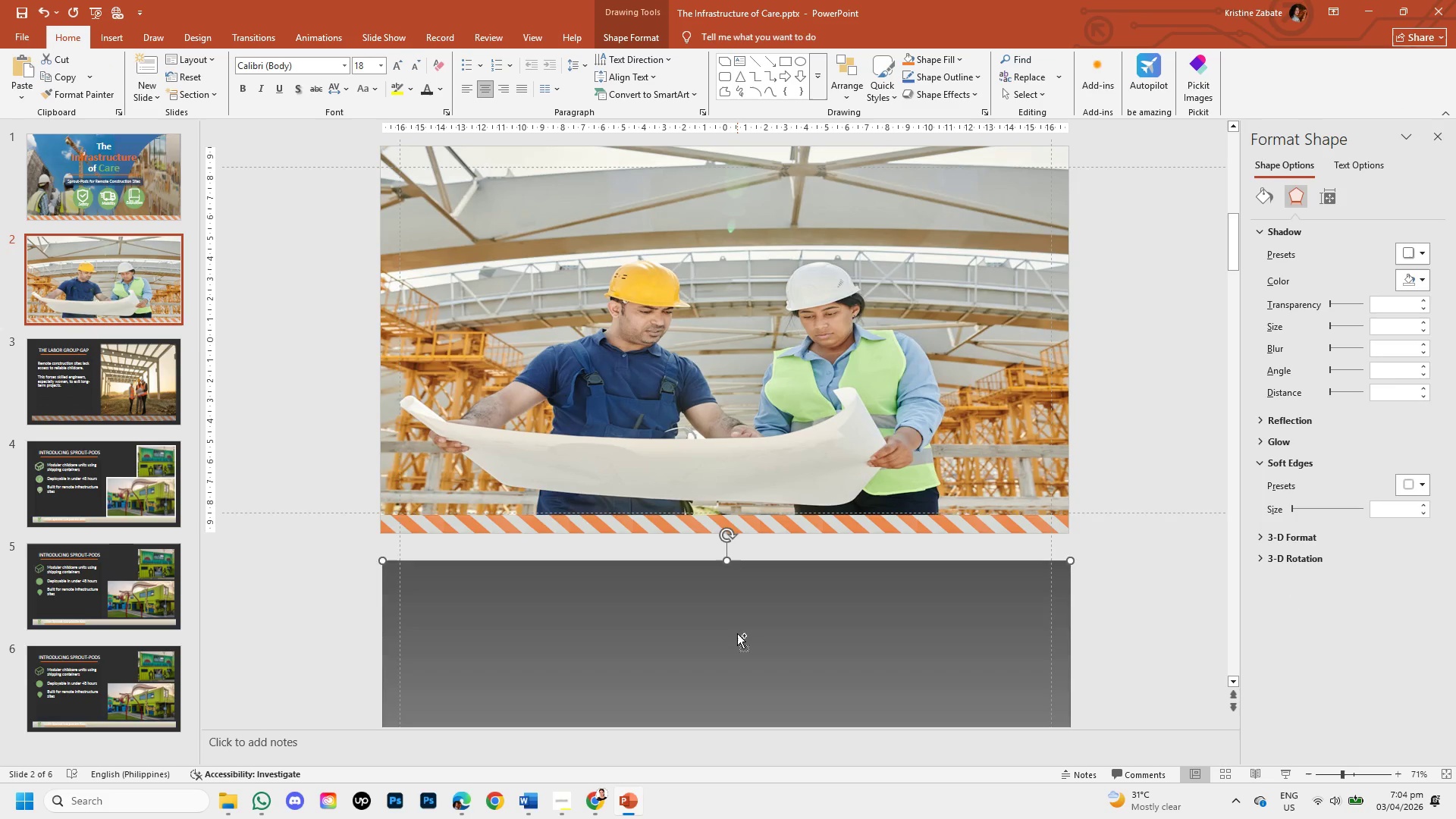 
key(Control+V)
 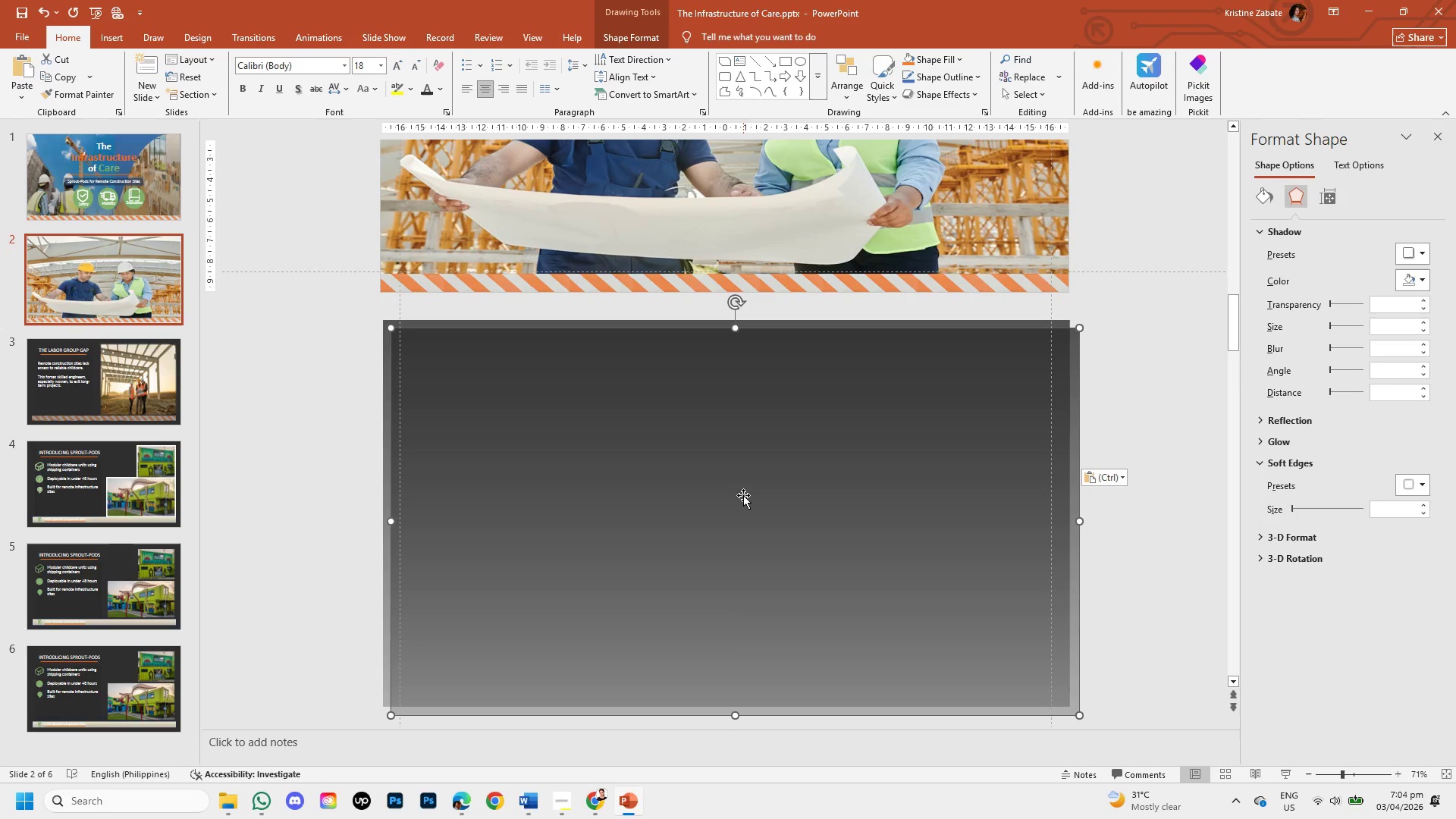 
left_click_drag(start_coordinate=[743, 495], to_coordinate=[724, 89])
 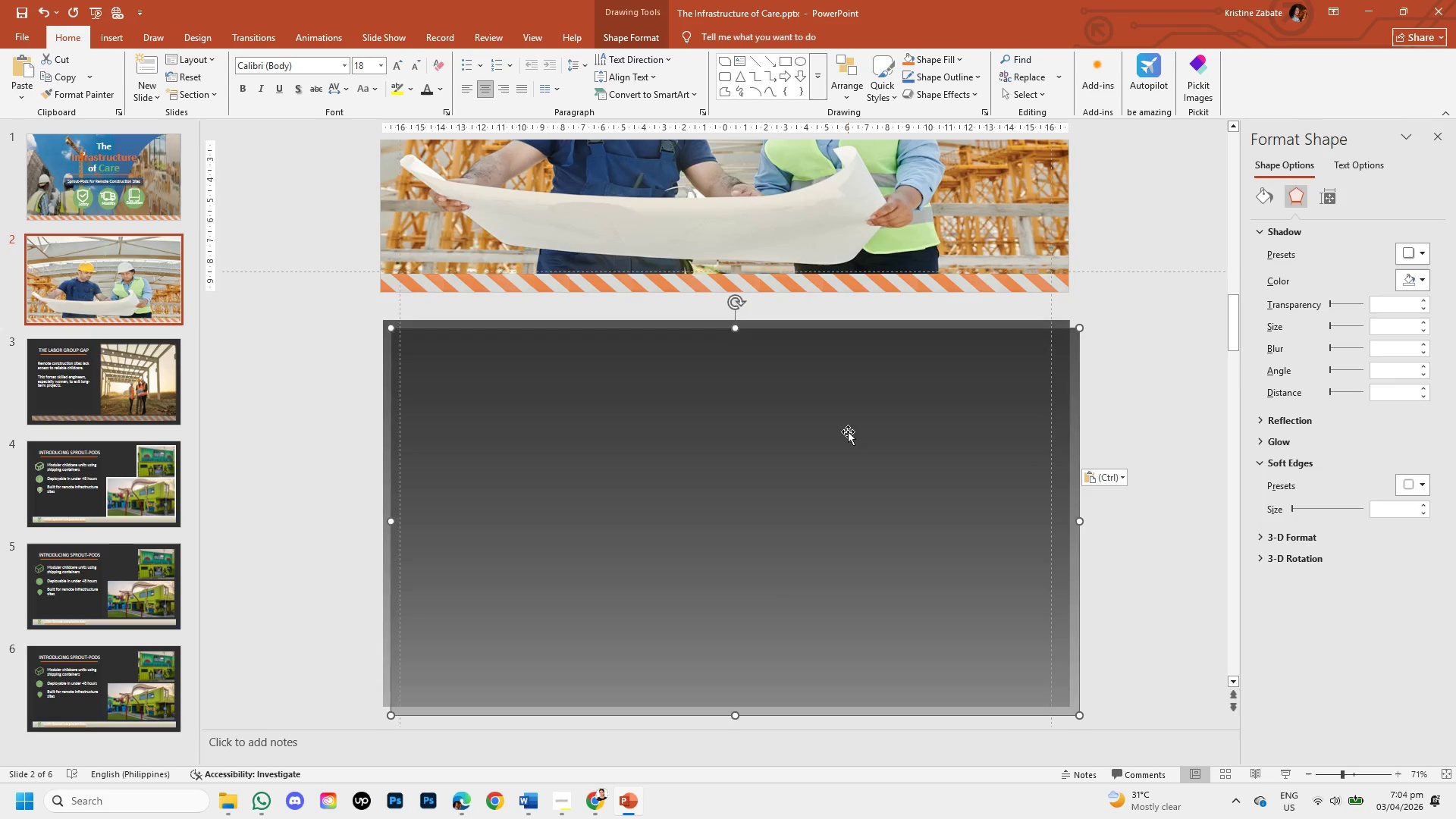 
left_click_drag(start_coordinate=[850, 431], to_coordinate=[854, 245])
 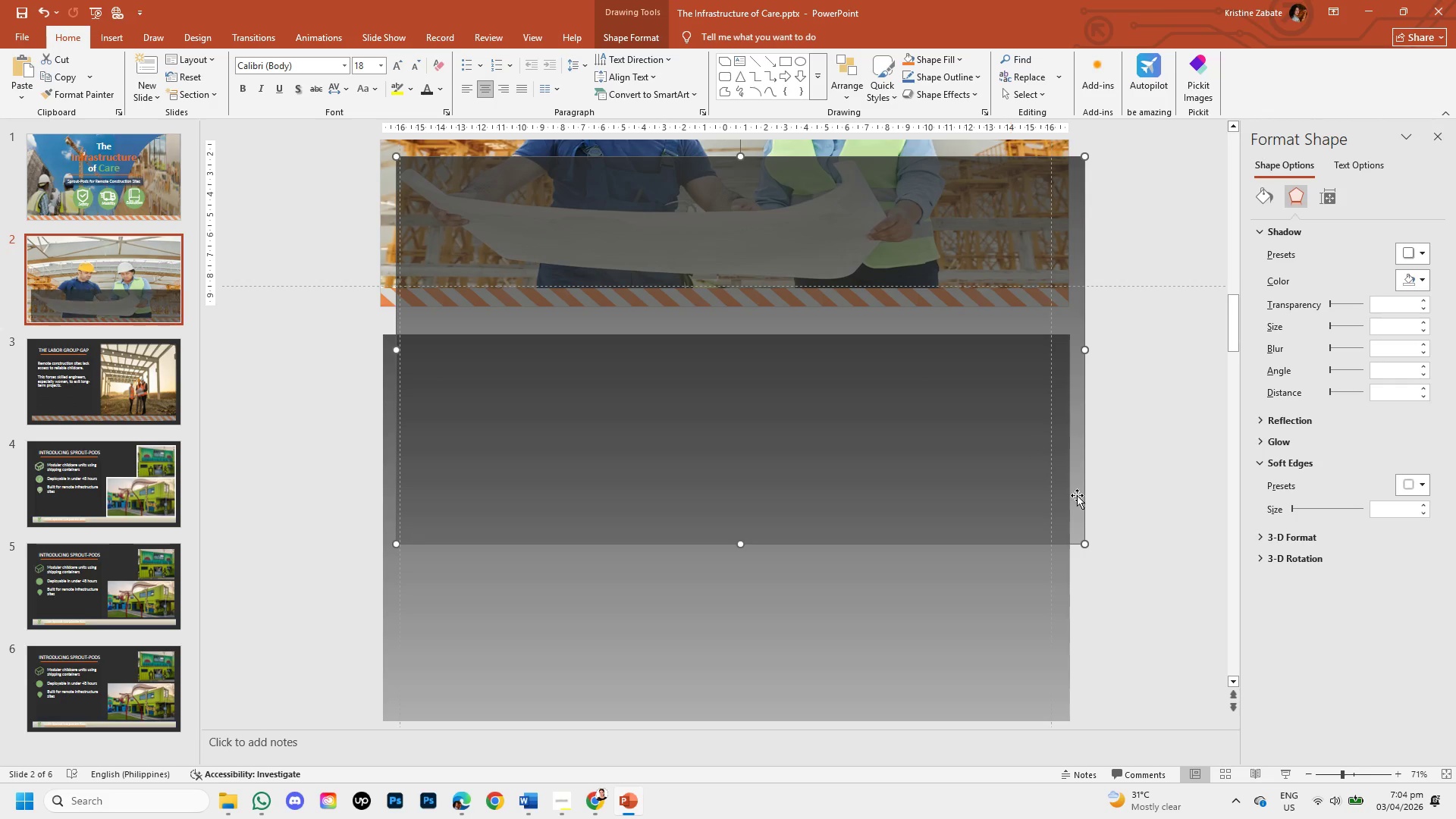 
scroll: coordinate [952, 479], scroll_direction: up, amount: 15.0
 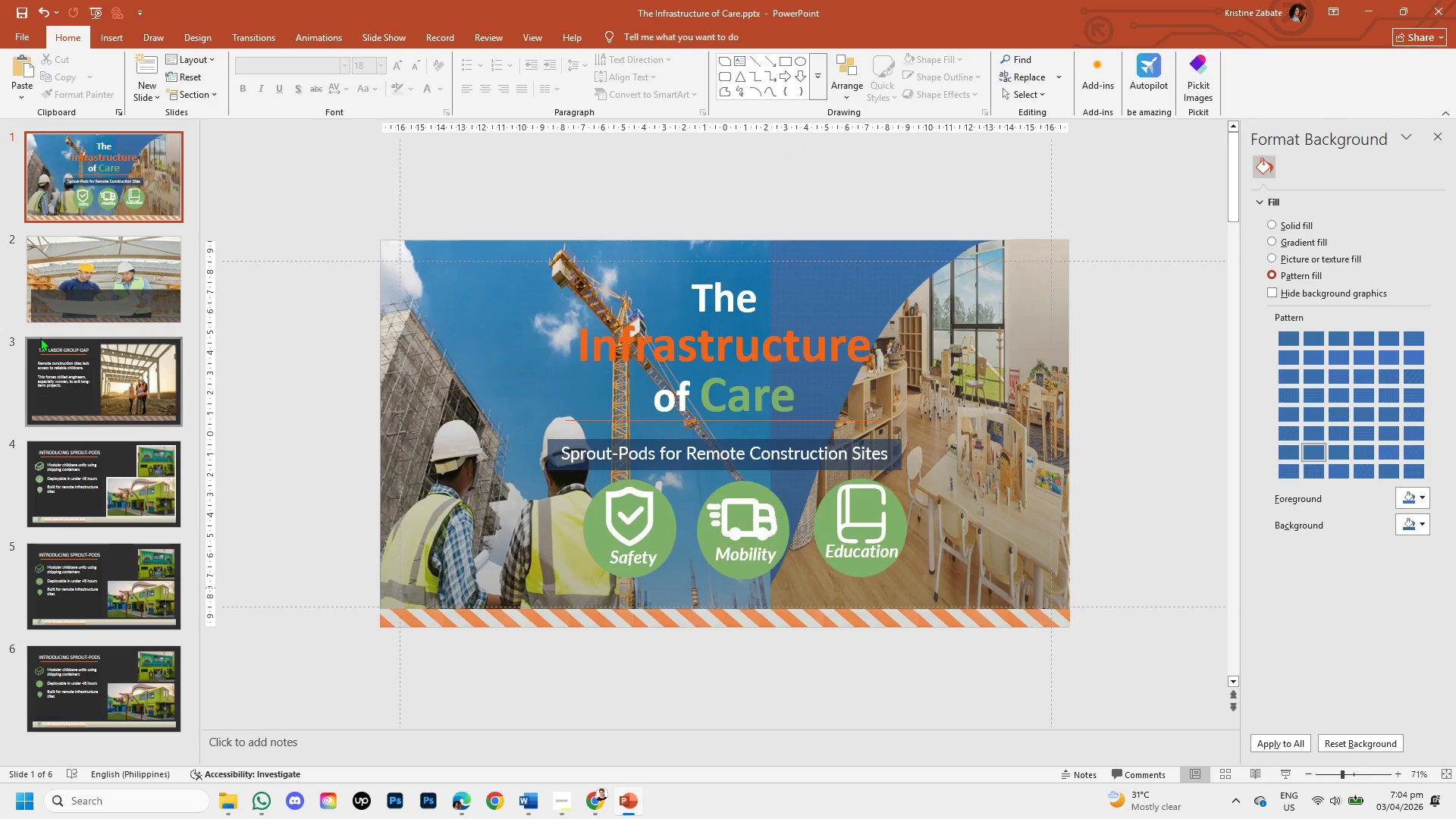 
left_click([88, 349])
 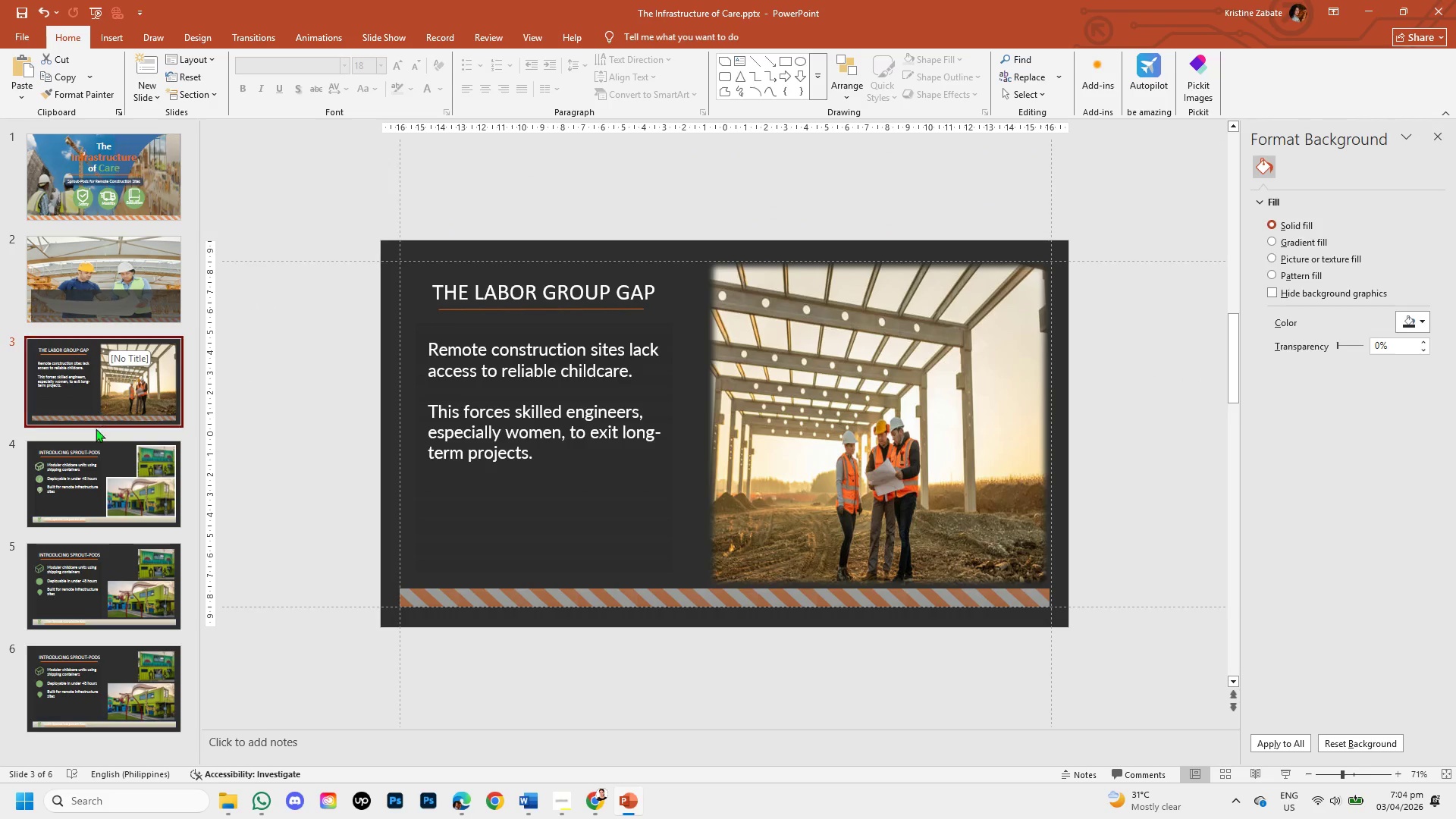 
left_click([115, 290])
 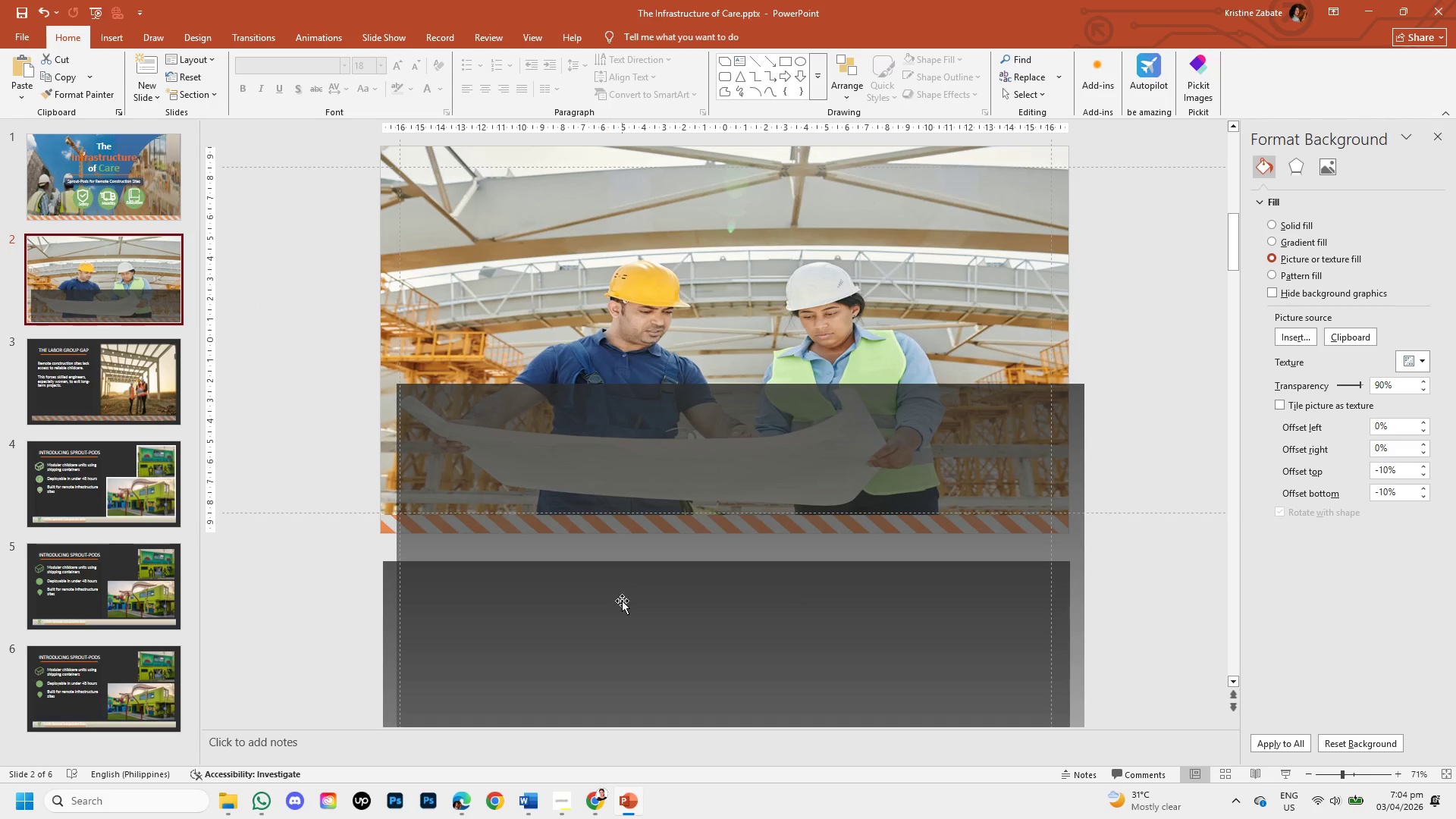 
left_click_drag(start_coordinate=[624, 545], to_coordinate=[602, 397])
 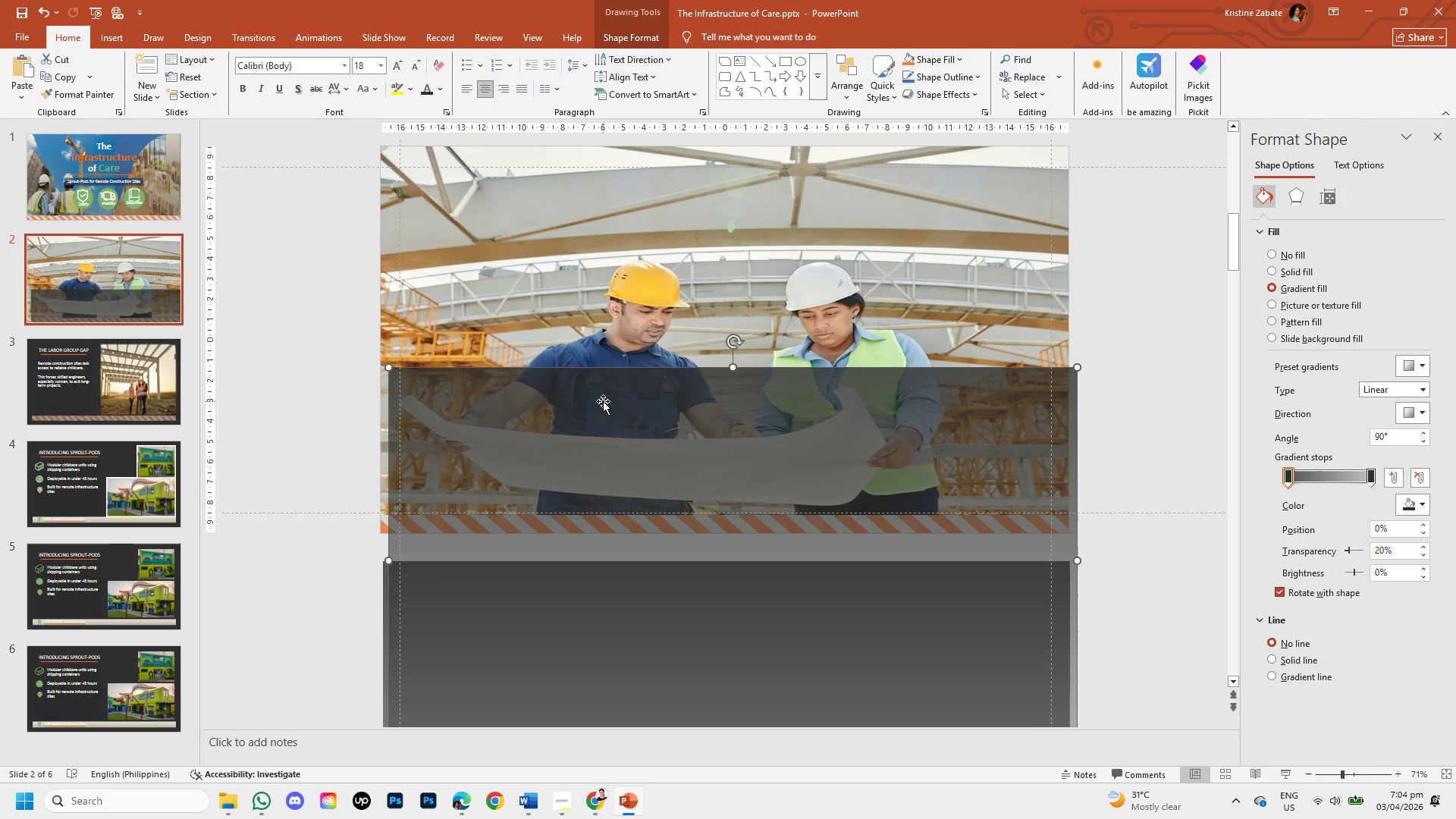 
left_click_drag(start_coordinate=[603, 401], to_coordinate=[595, 178])
 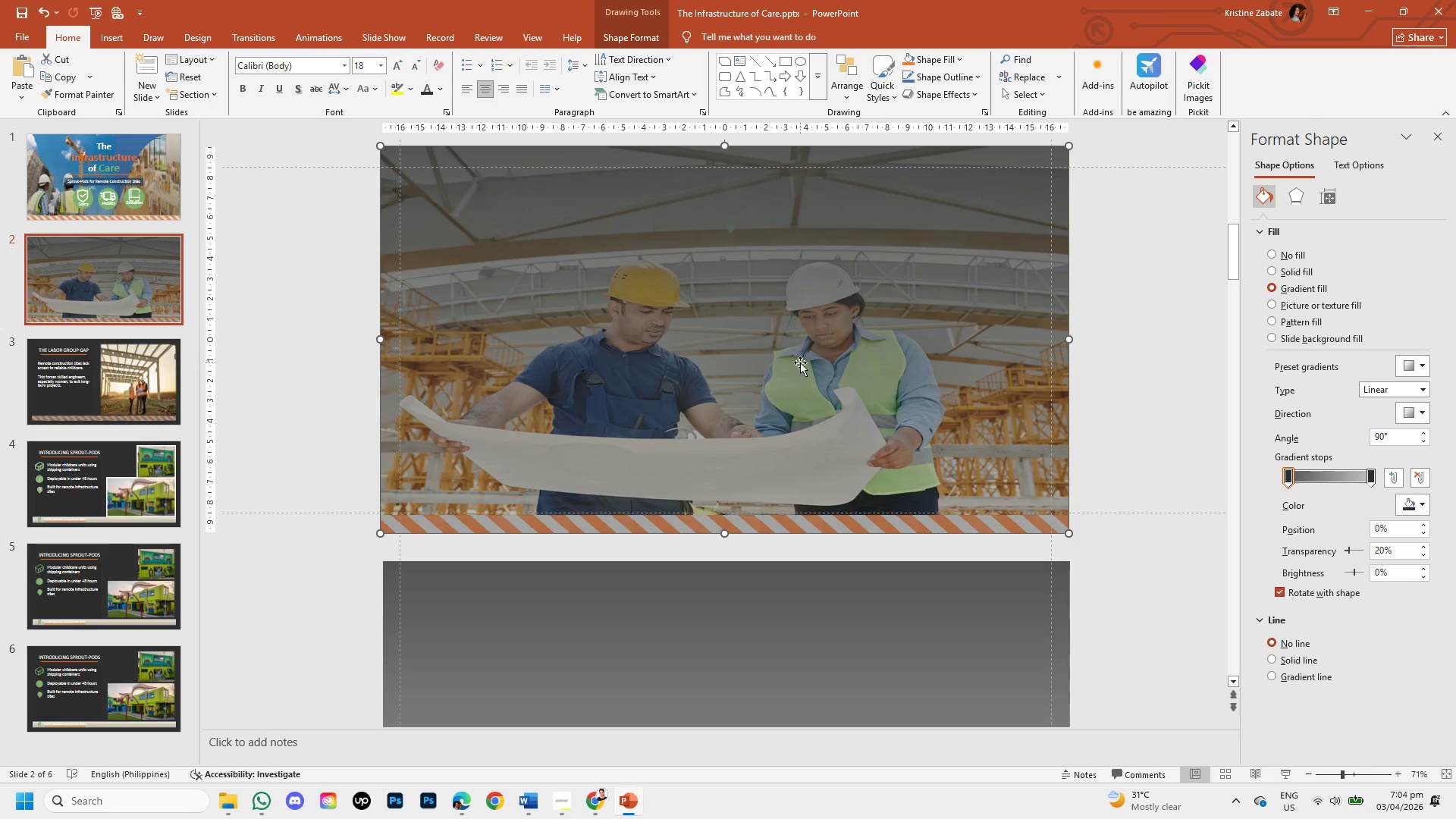 
wait(5.27)
 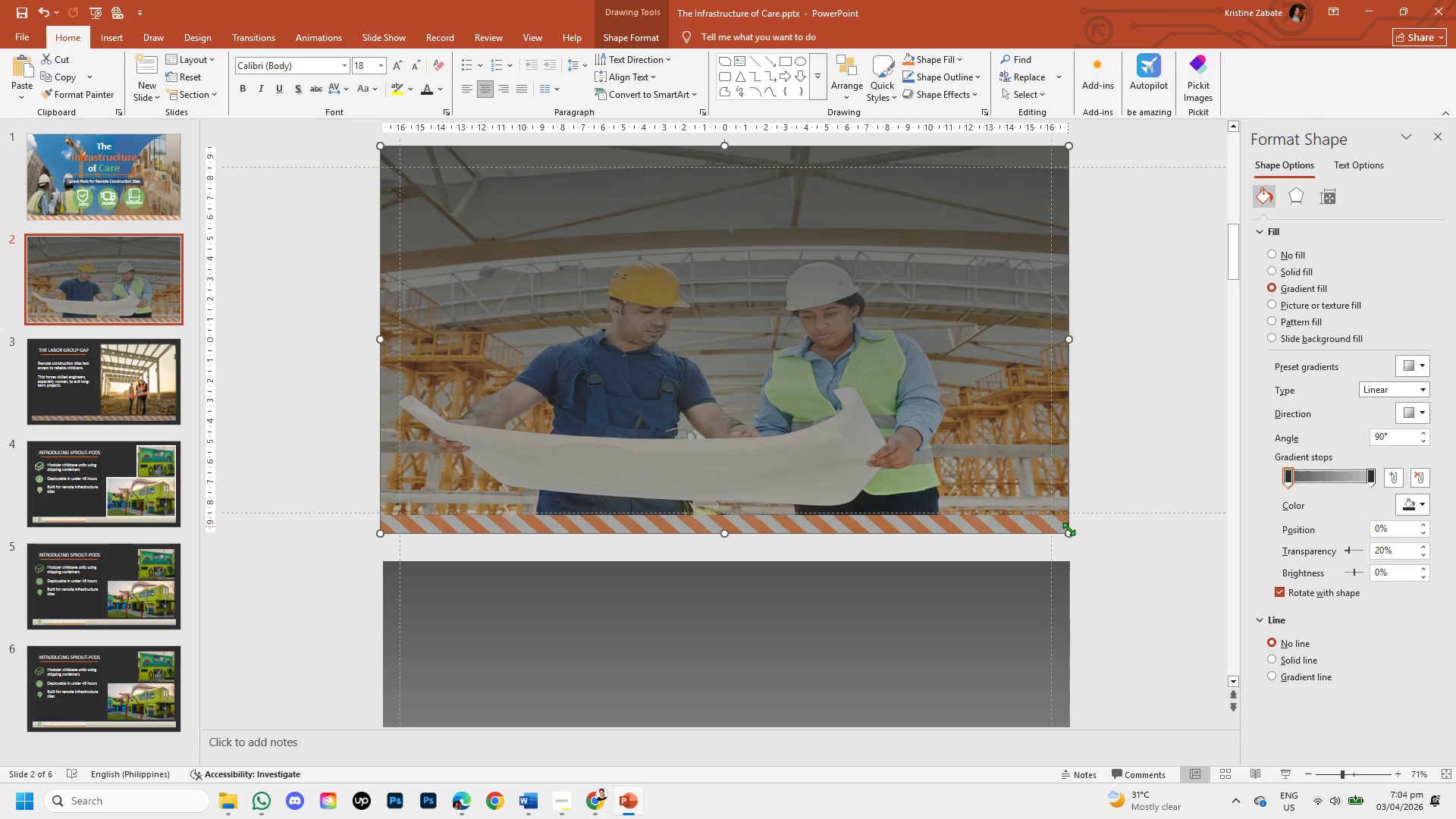 
left_click([1278, 305])
 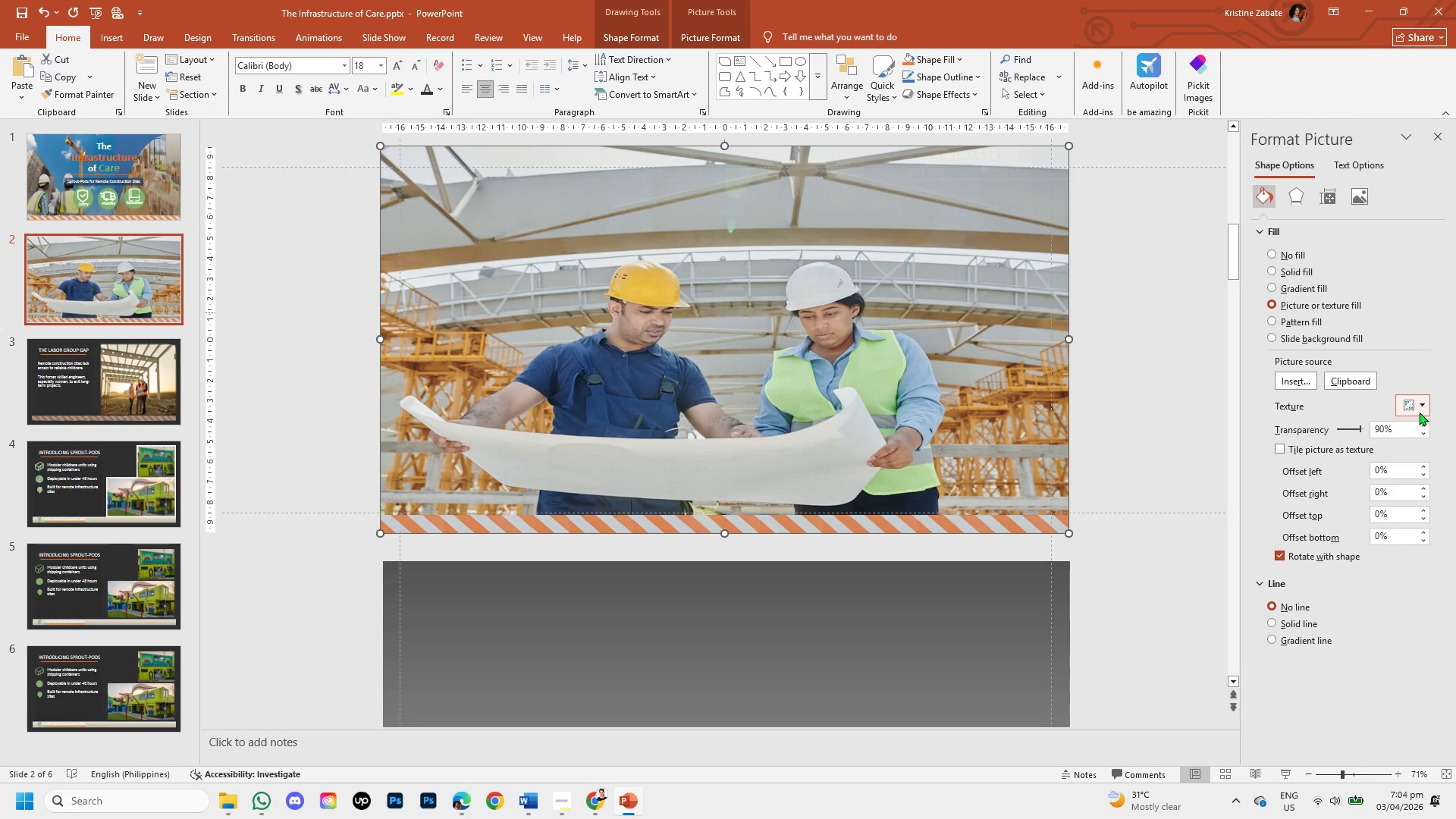 
left_click([1421, 406])
 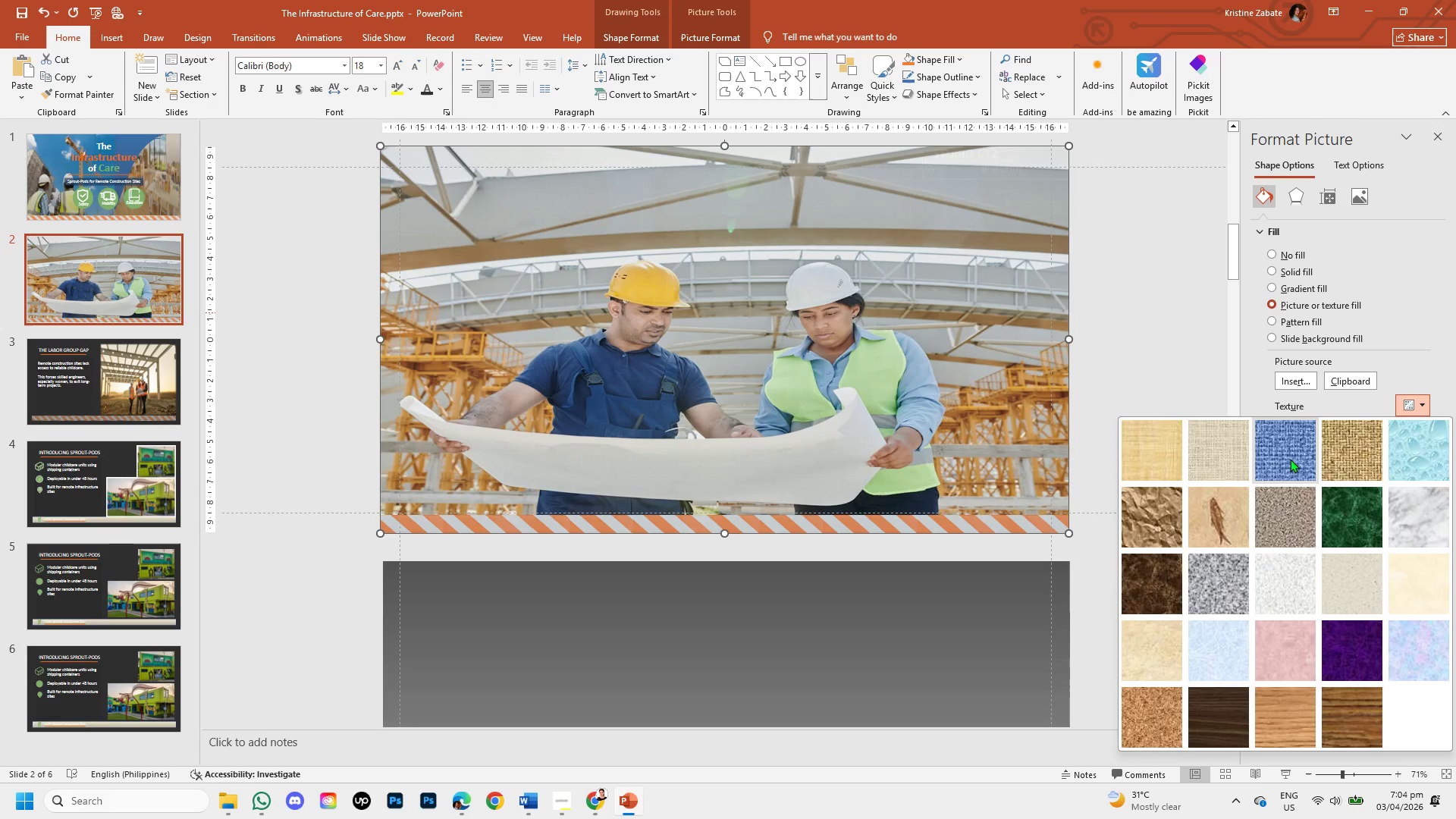 
left_click([1286, 456])
 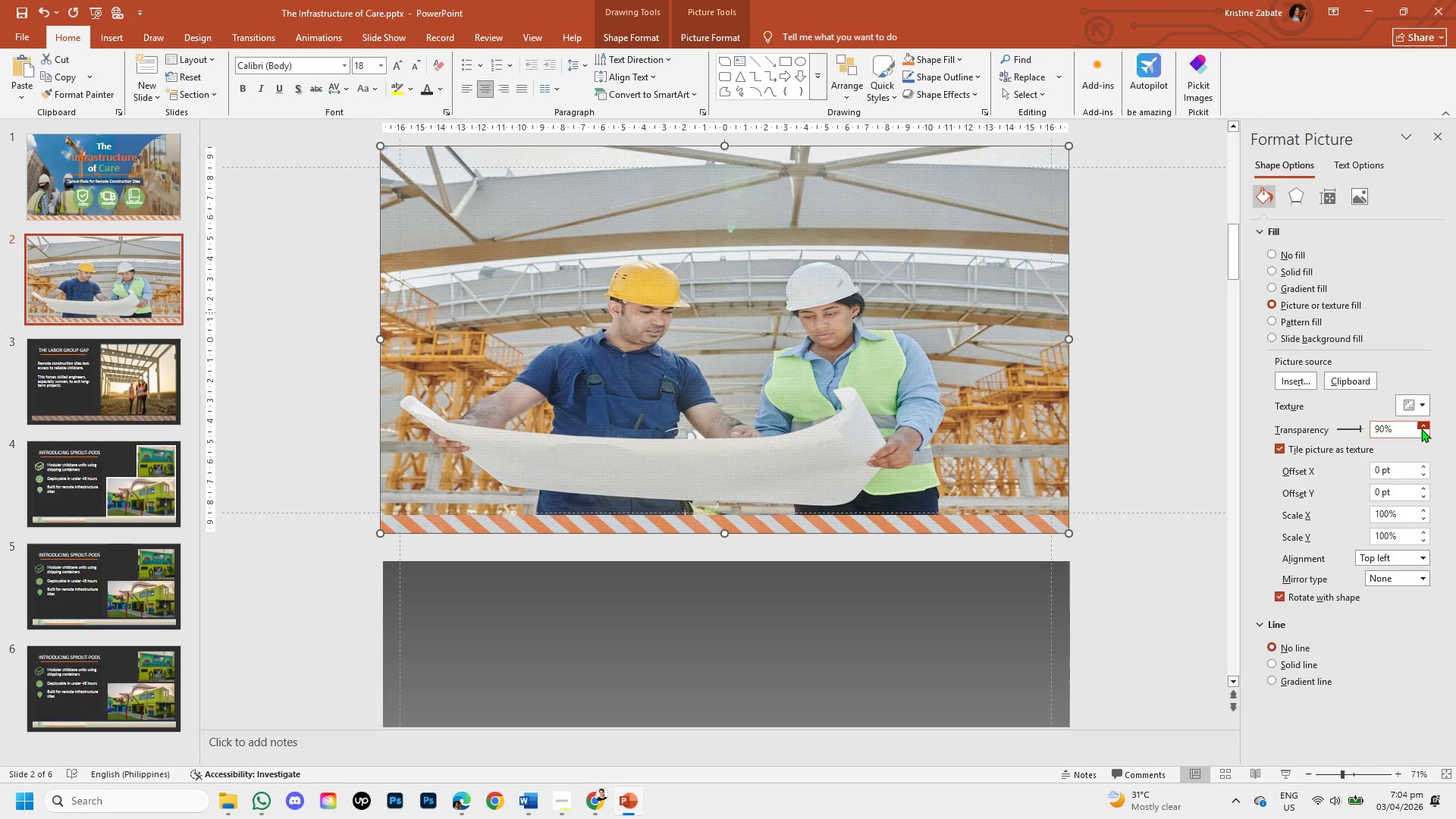 
wait(9.95)
 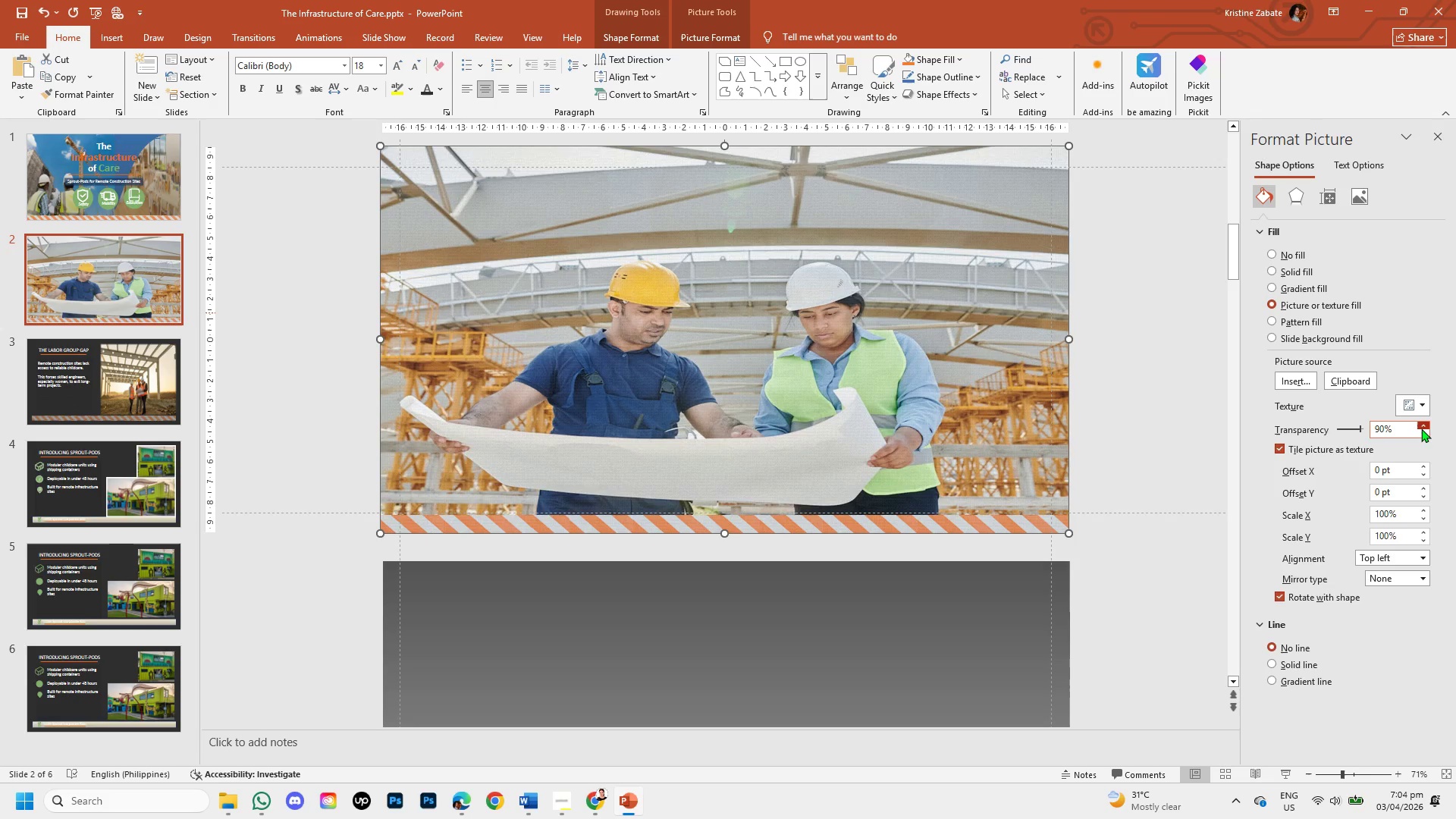 
left_click([1397, 427])
 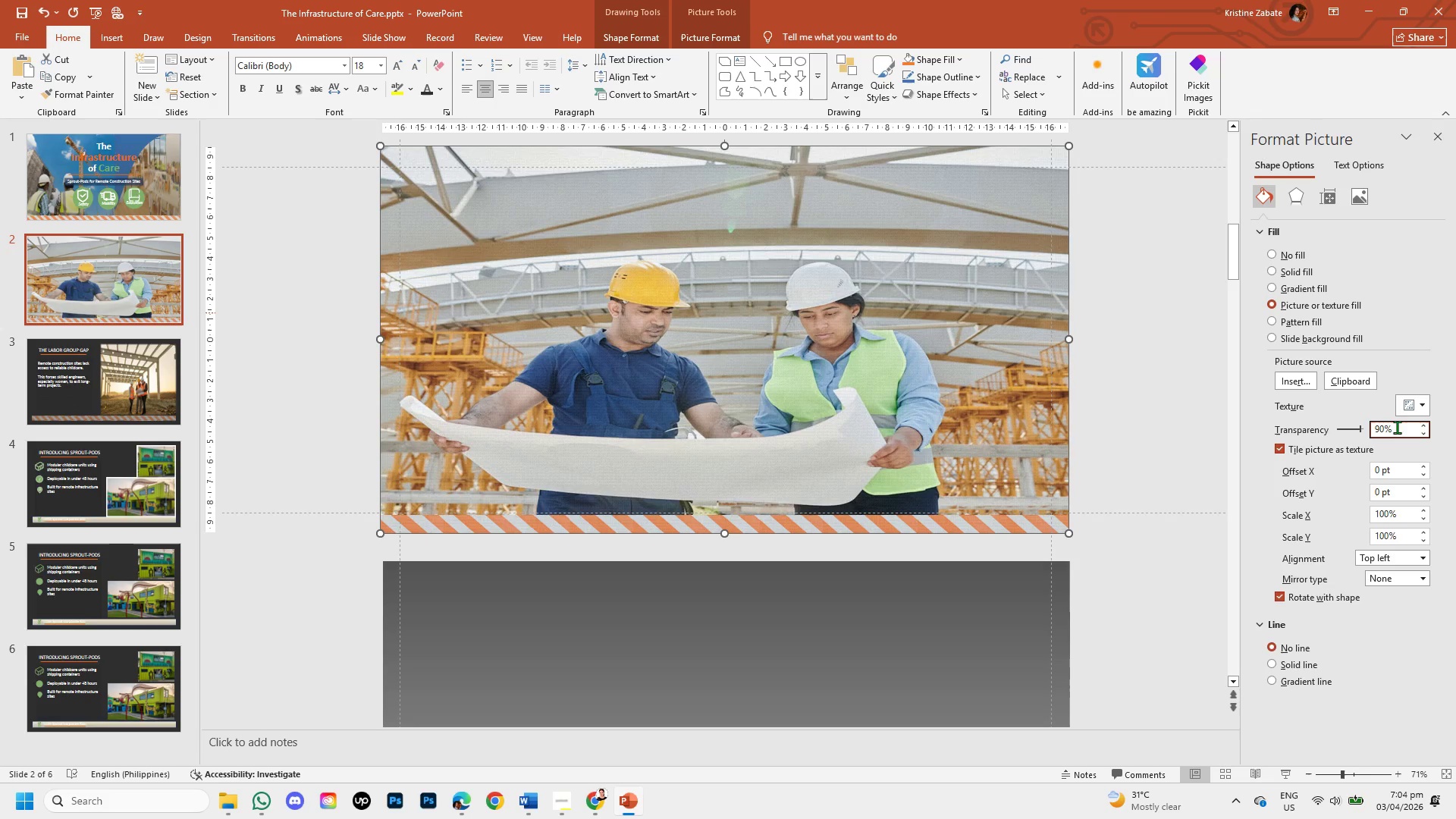 
key(Backspace)
 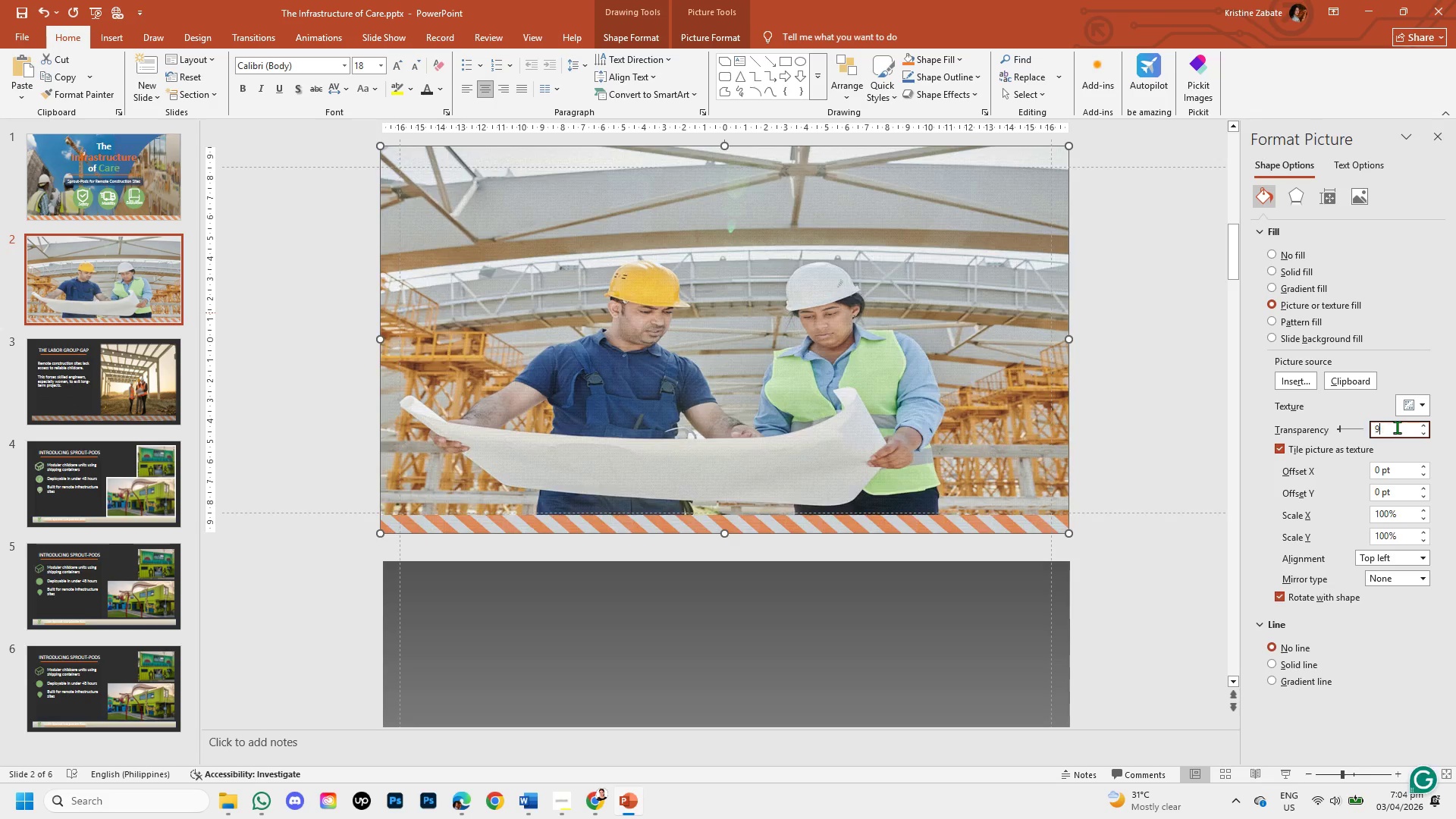 
key(Backspace)
 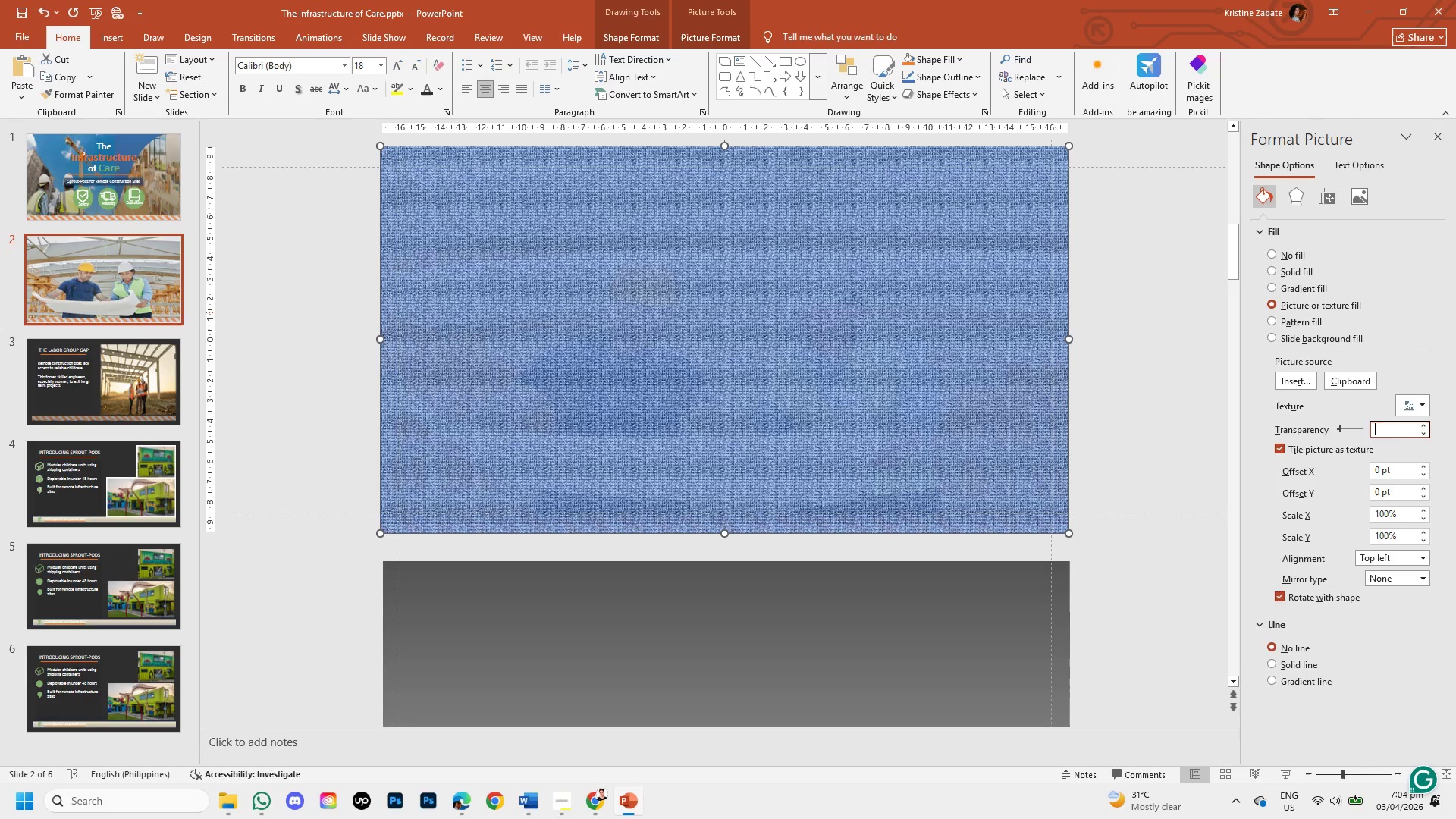 
key(Backspace)
 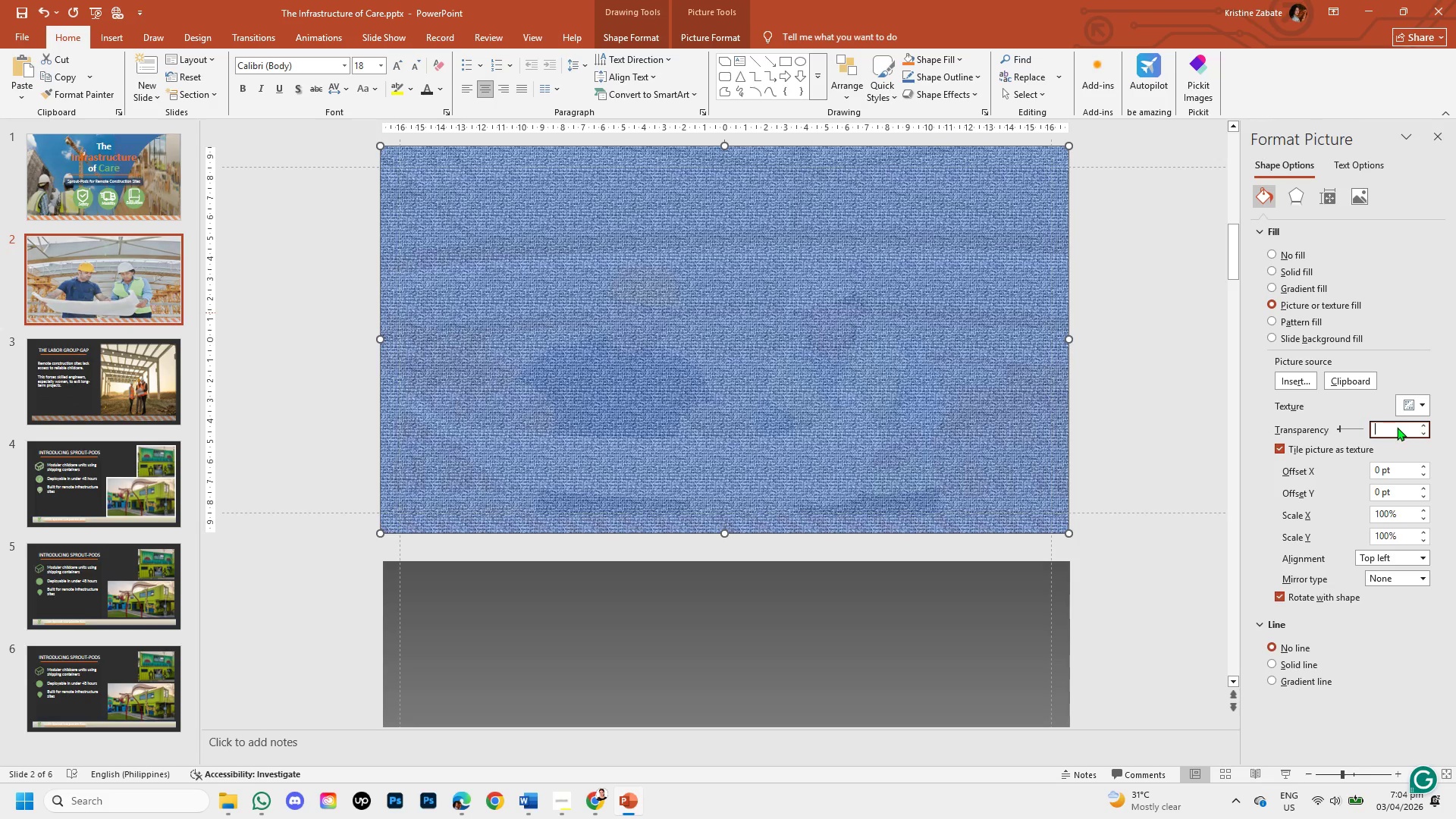 
key(Backspace)
 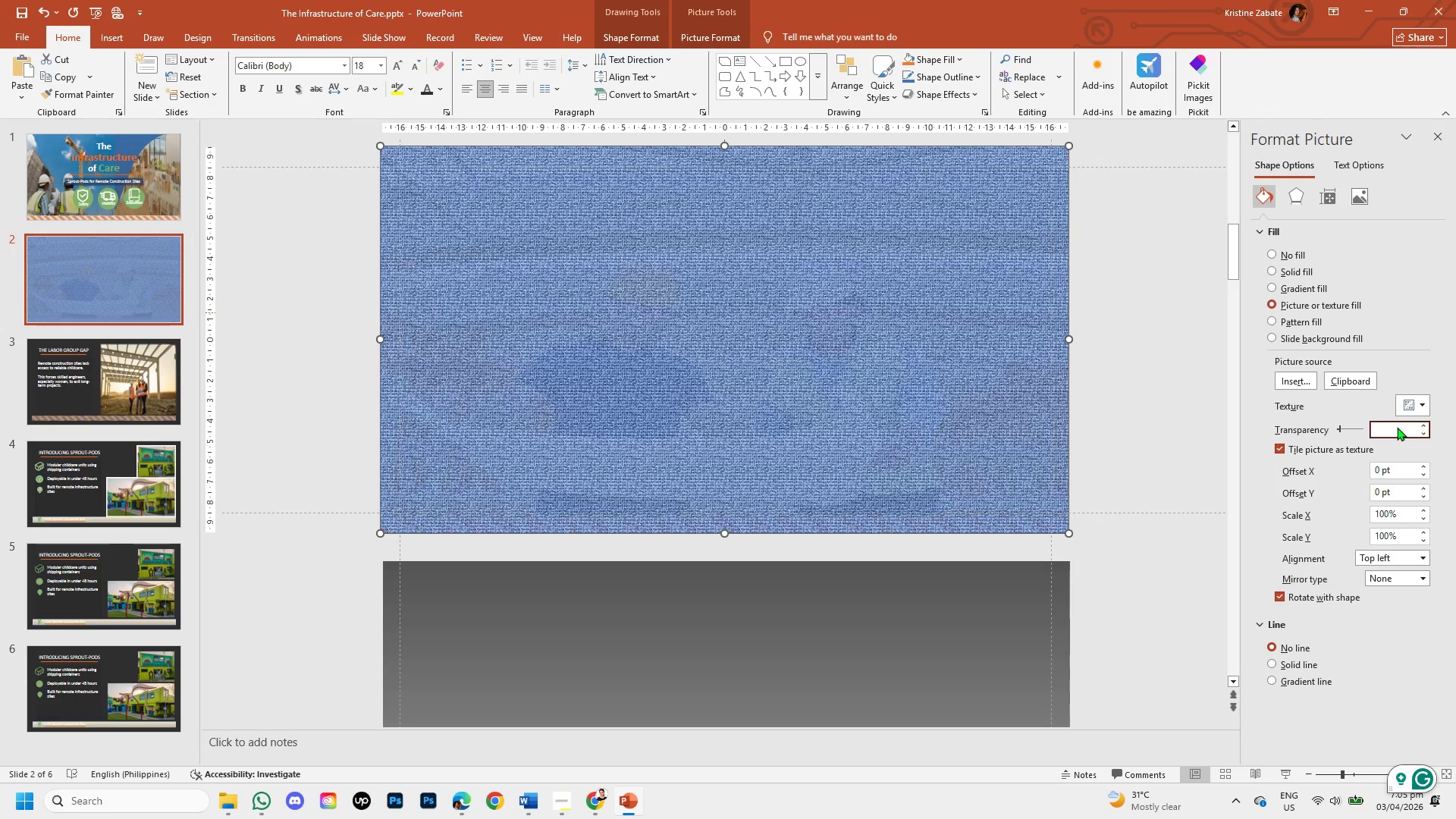 
key(Numpad8)
 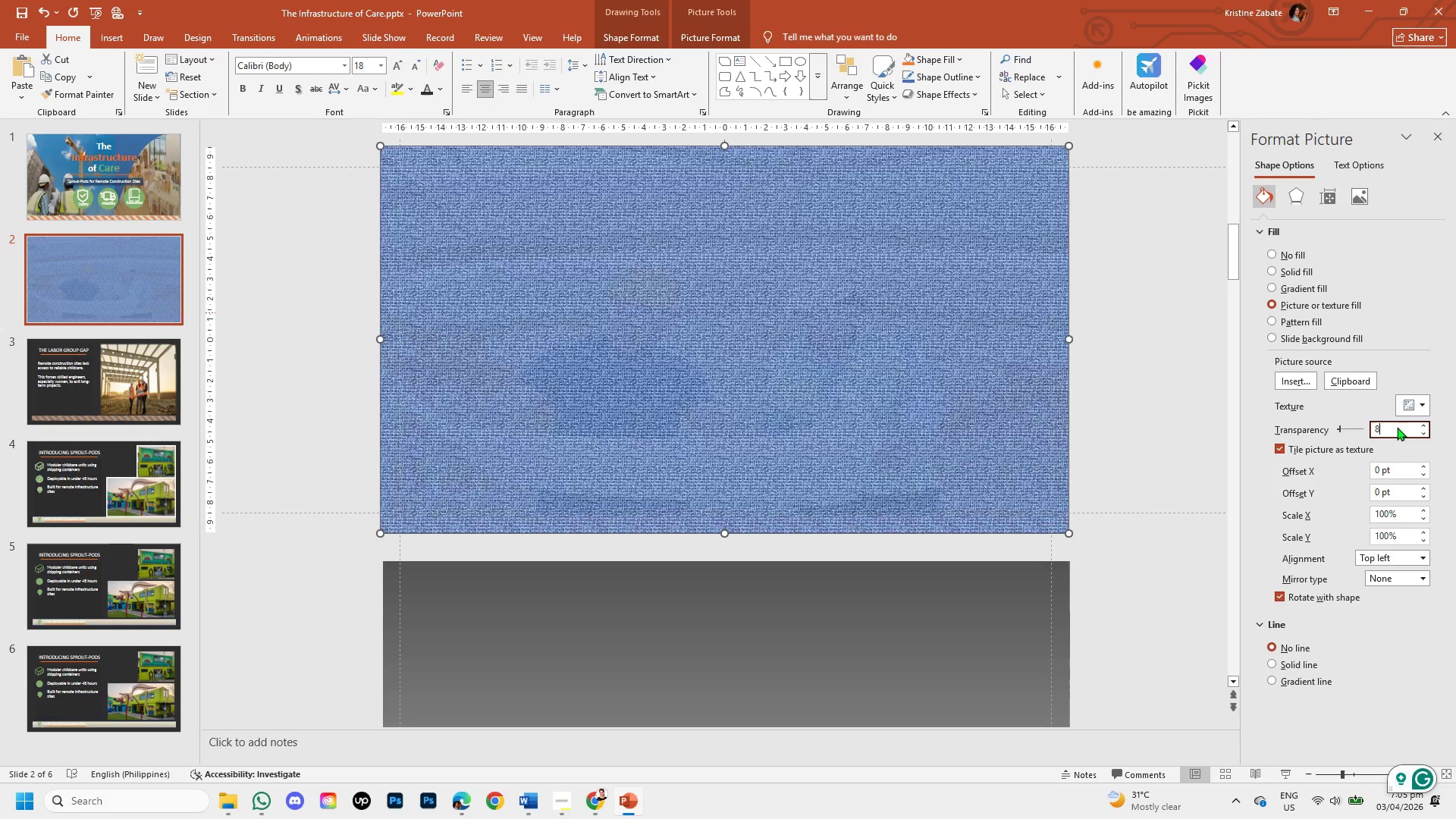 
key(Numpad0)
 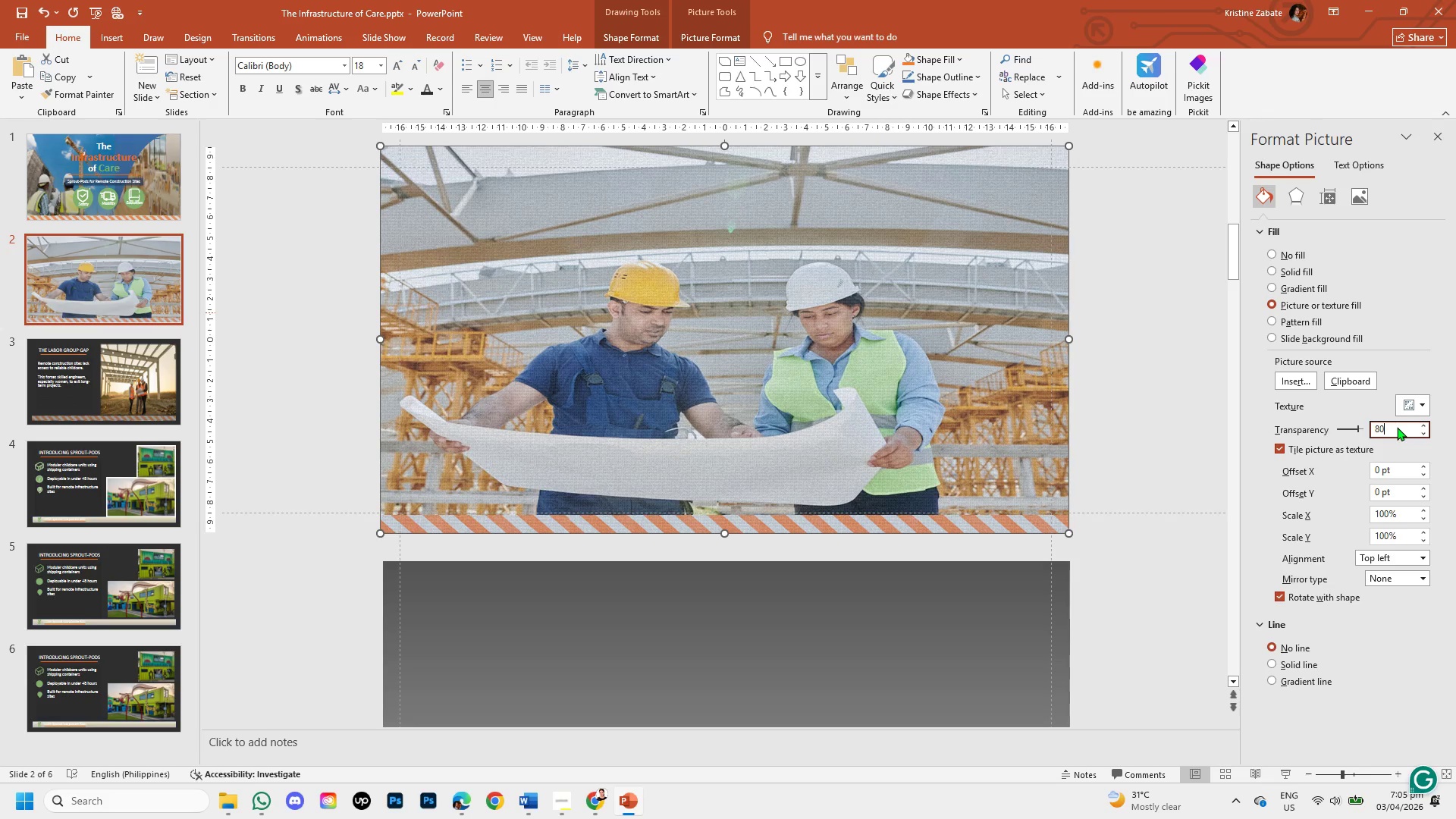 
key(Backspace)
 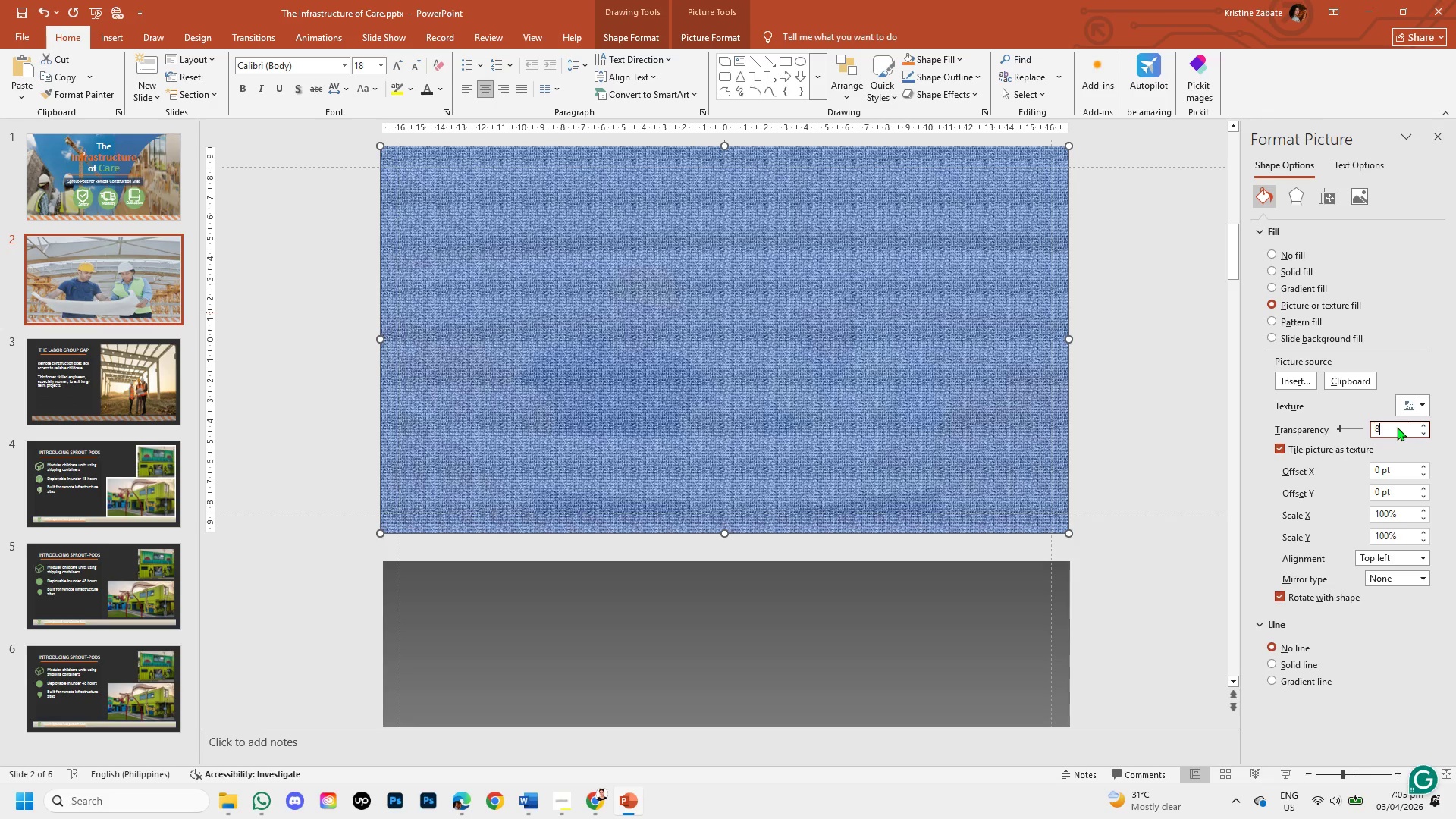 
key(Backspace)
 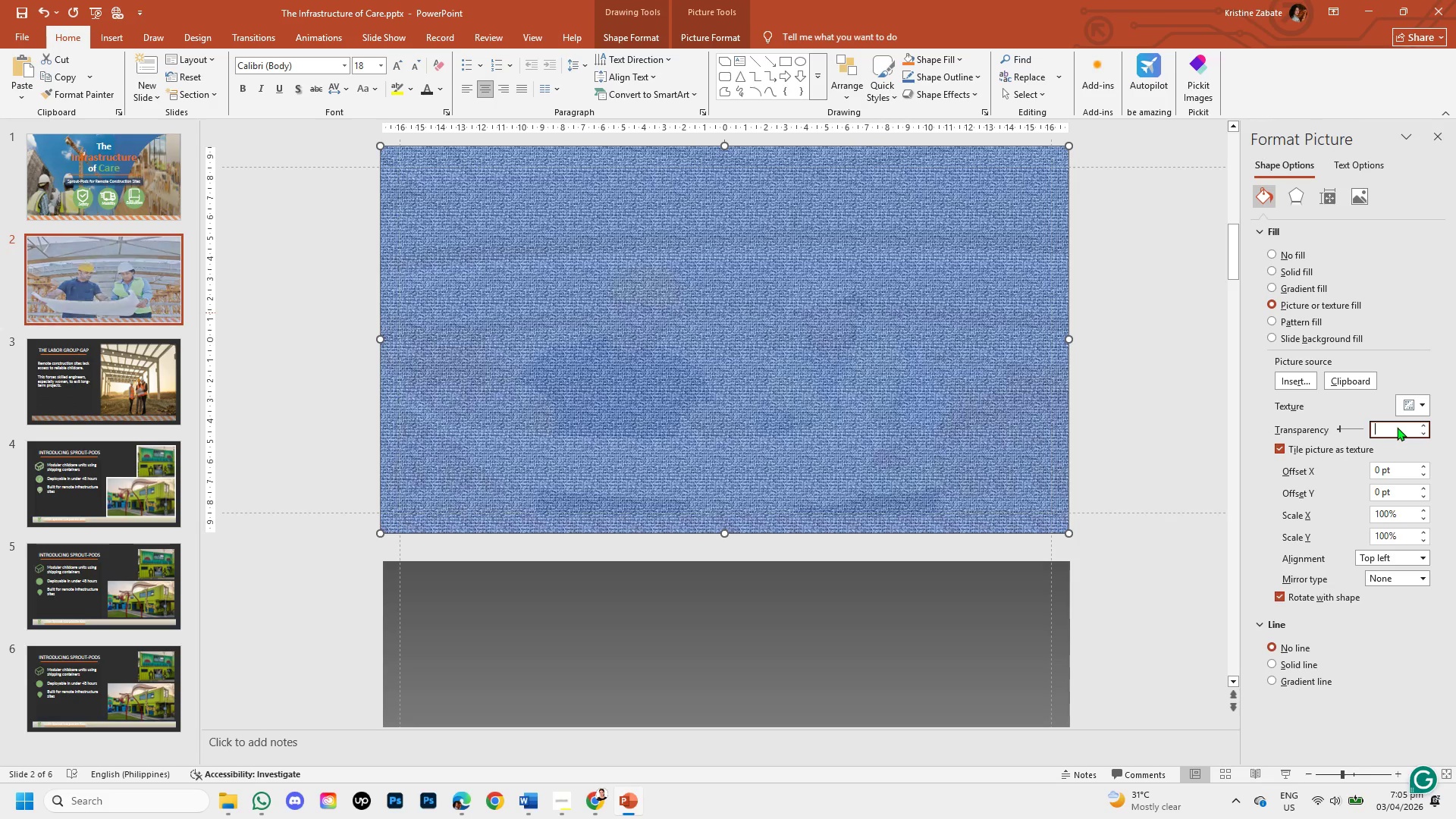 
key(Backspace)
 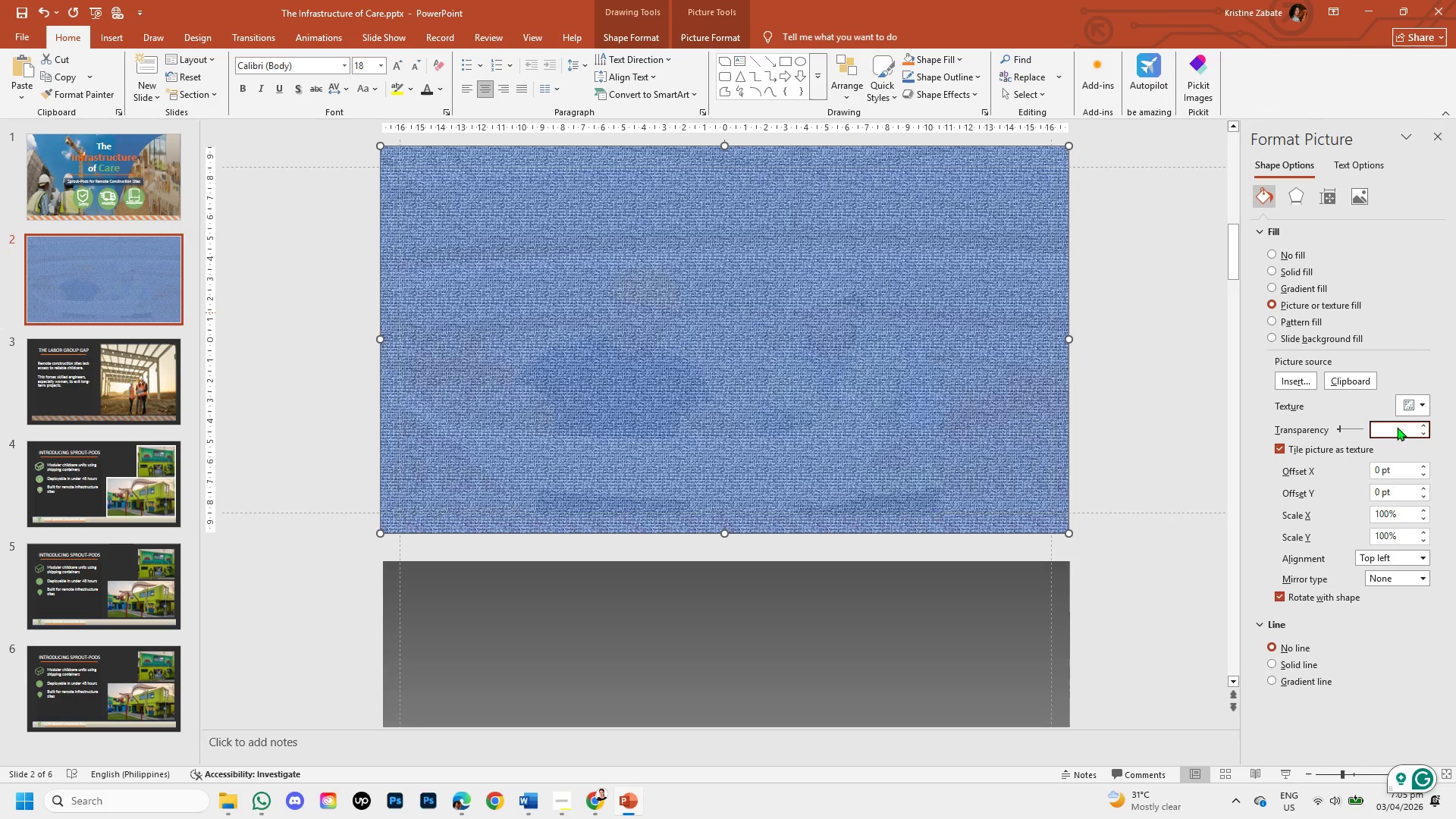 
key(Numpad9)
 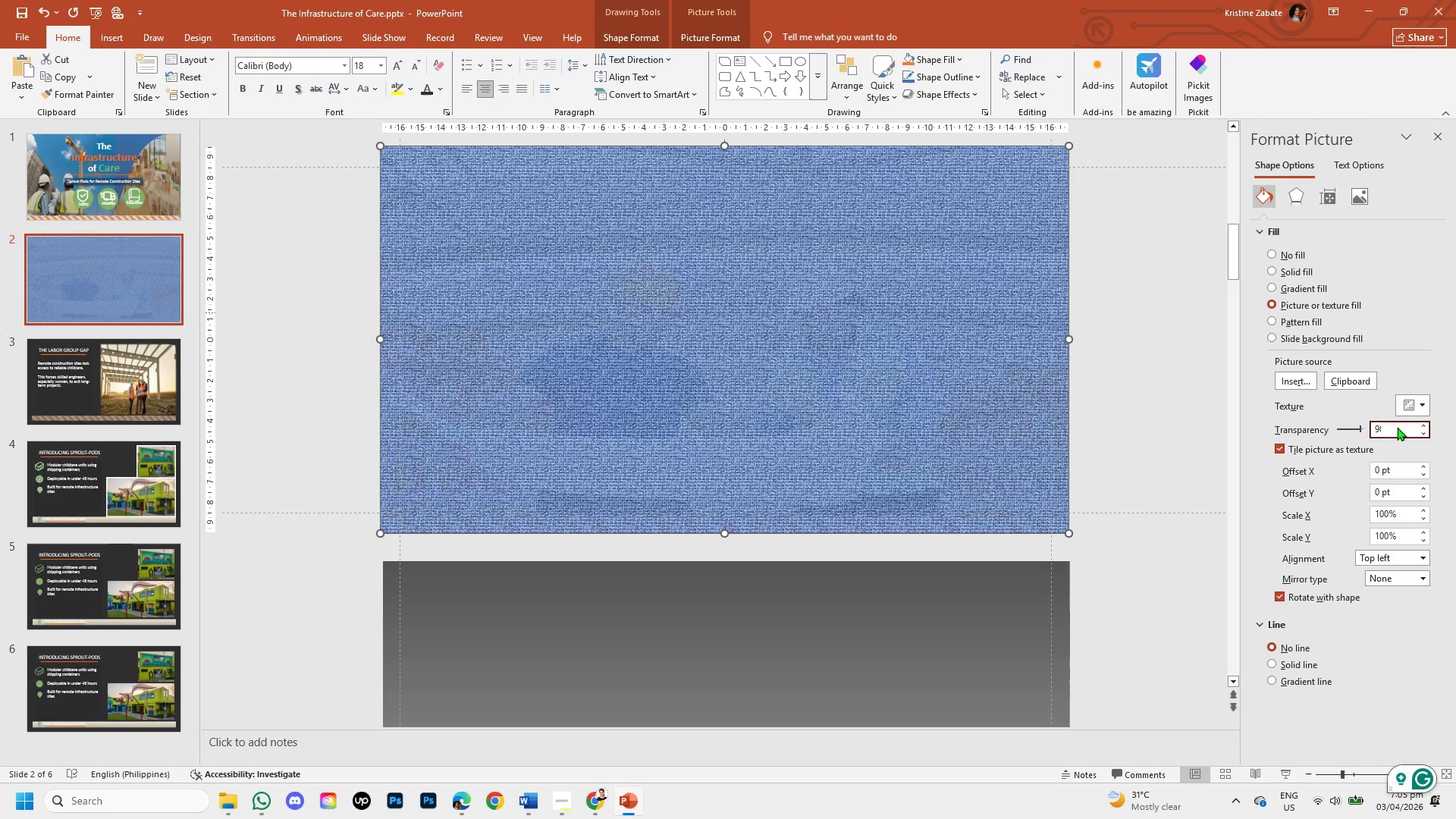 
key(Numpad0)
 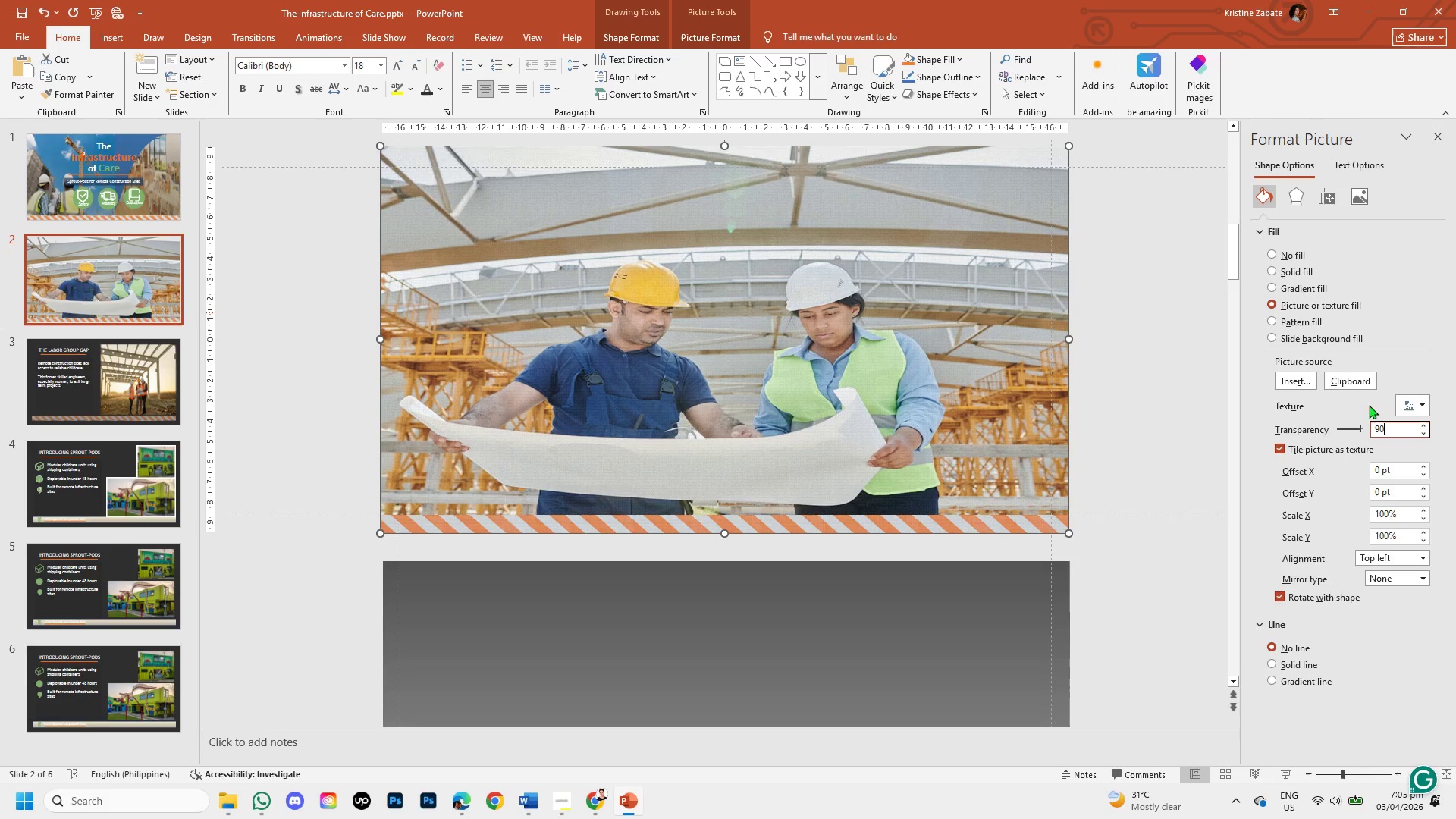 
left_click([1423, 410])
 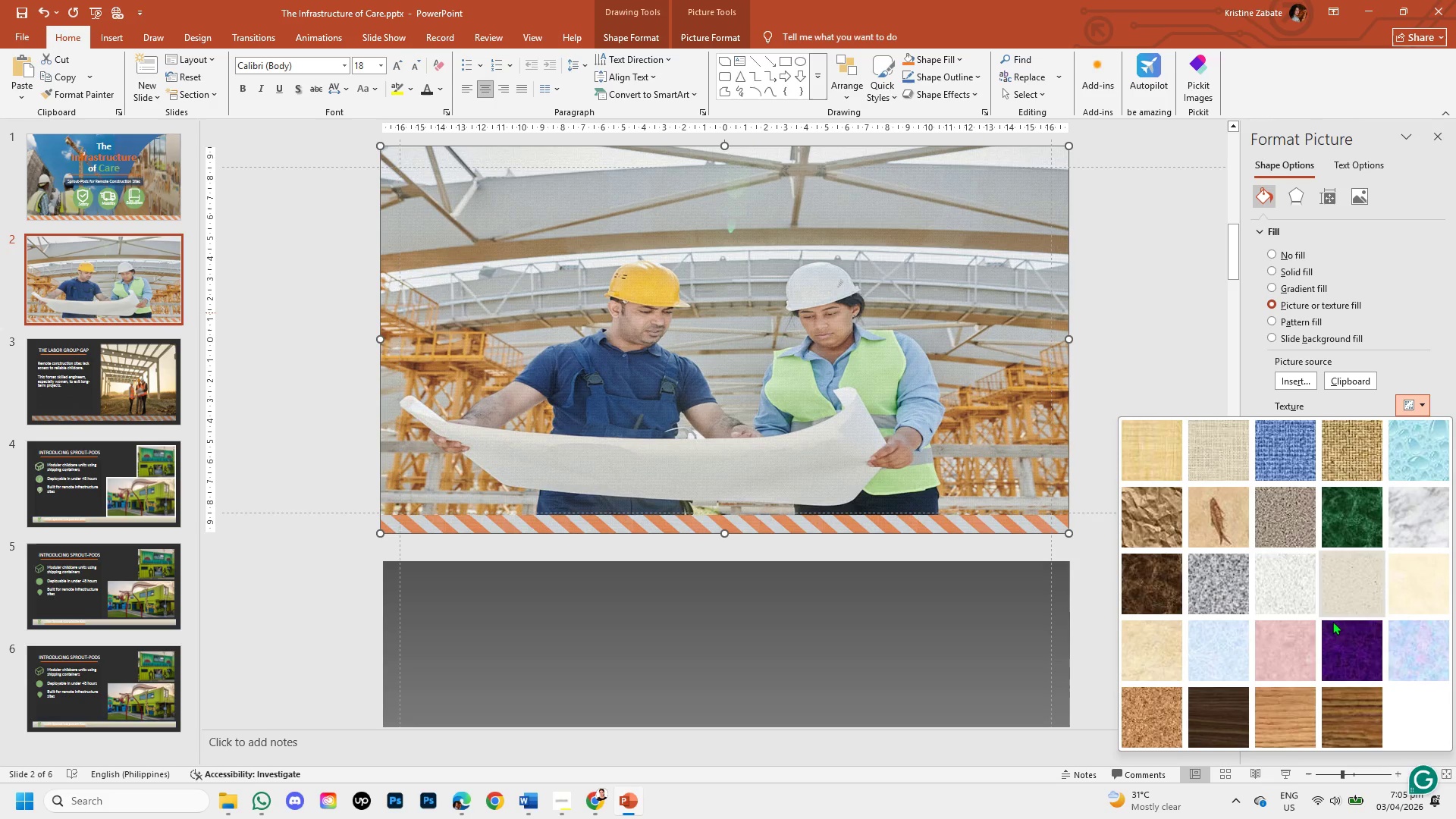 
scroll: coordinate [1326, 670], scroll_direction: down, amount: 1.0
 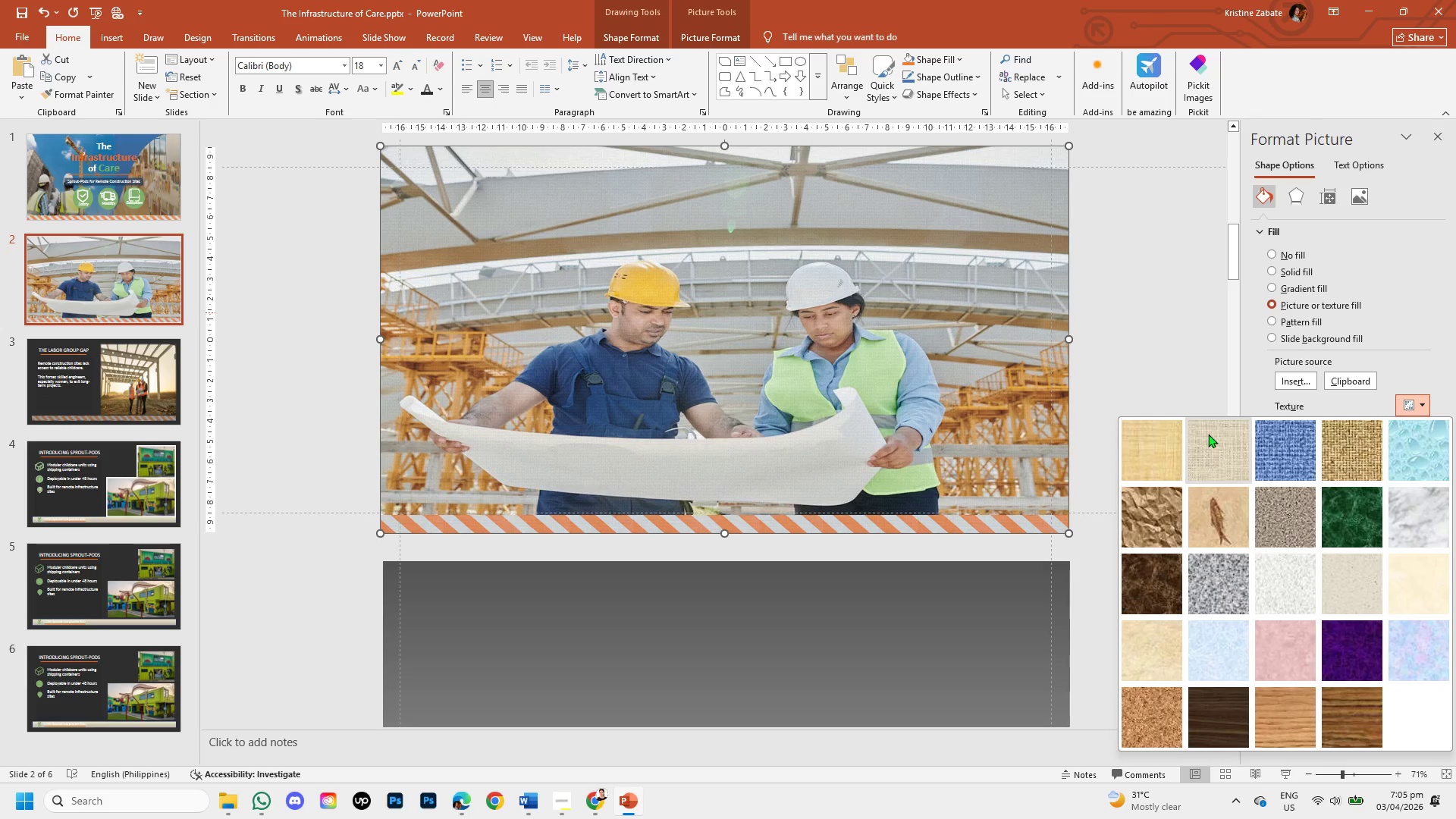 
left_click([1208, 434])
 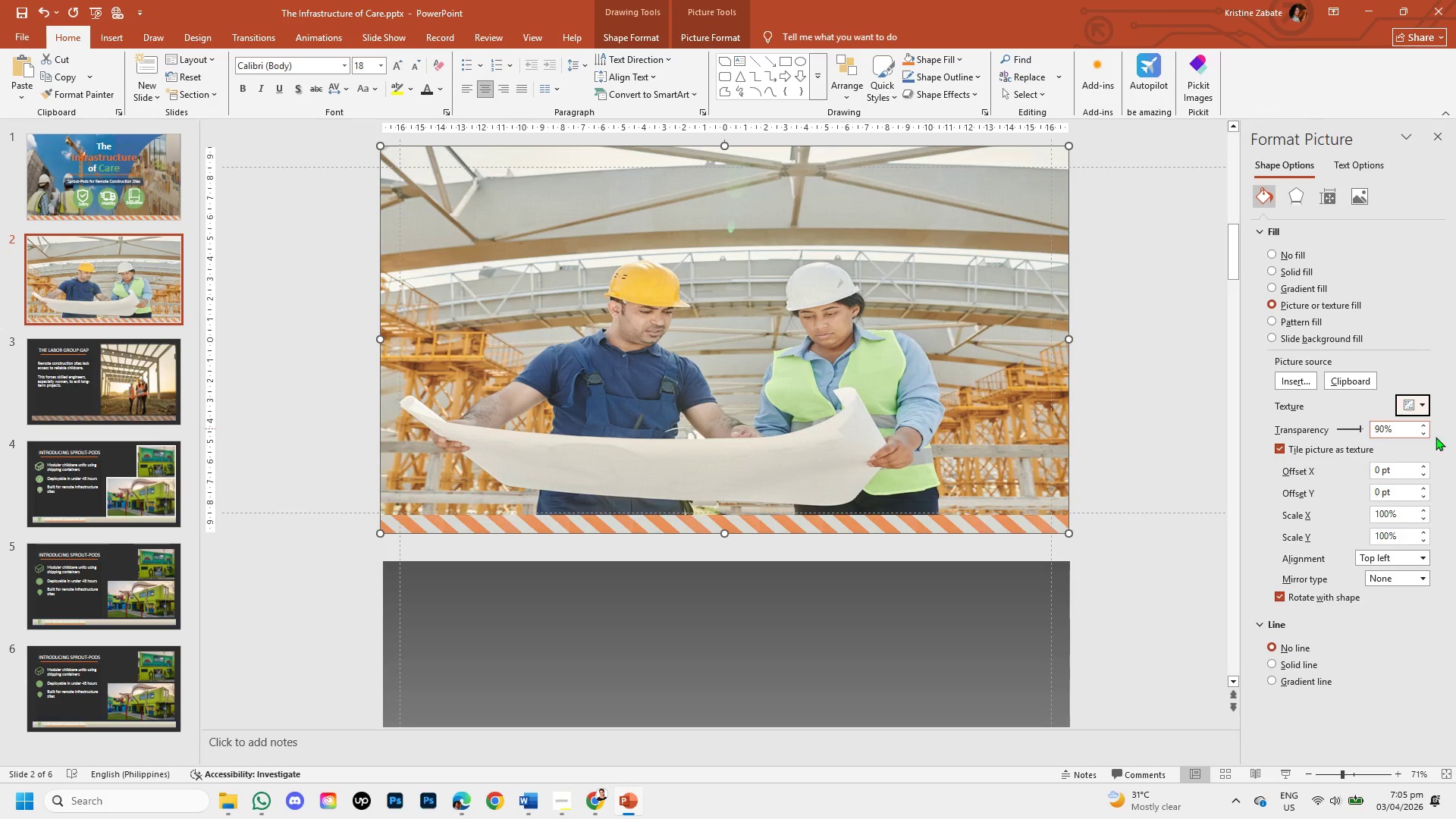 
double_click([1427, 433])
 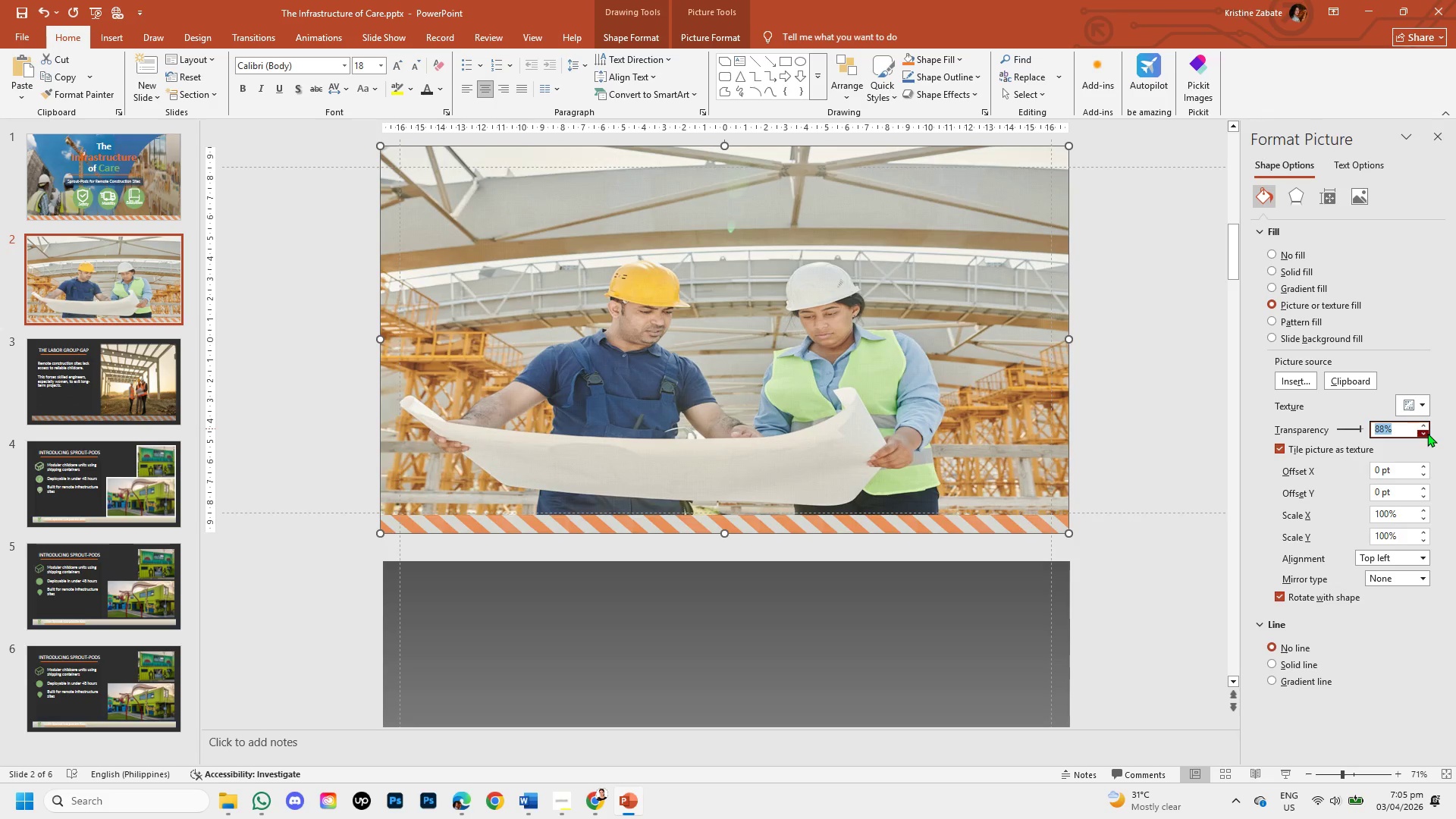 
triple_click([1427, 433])
 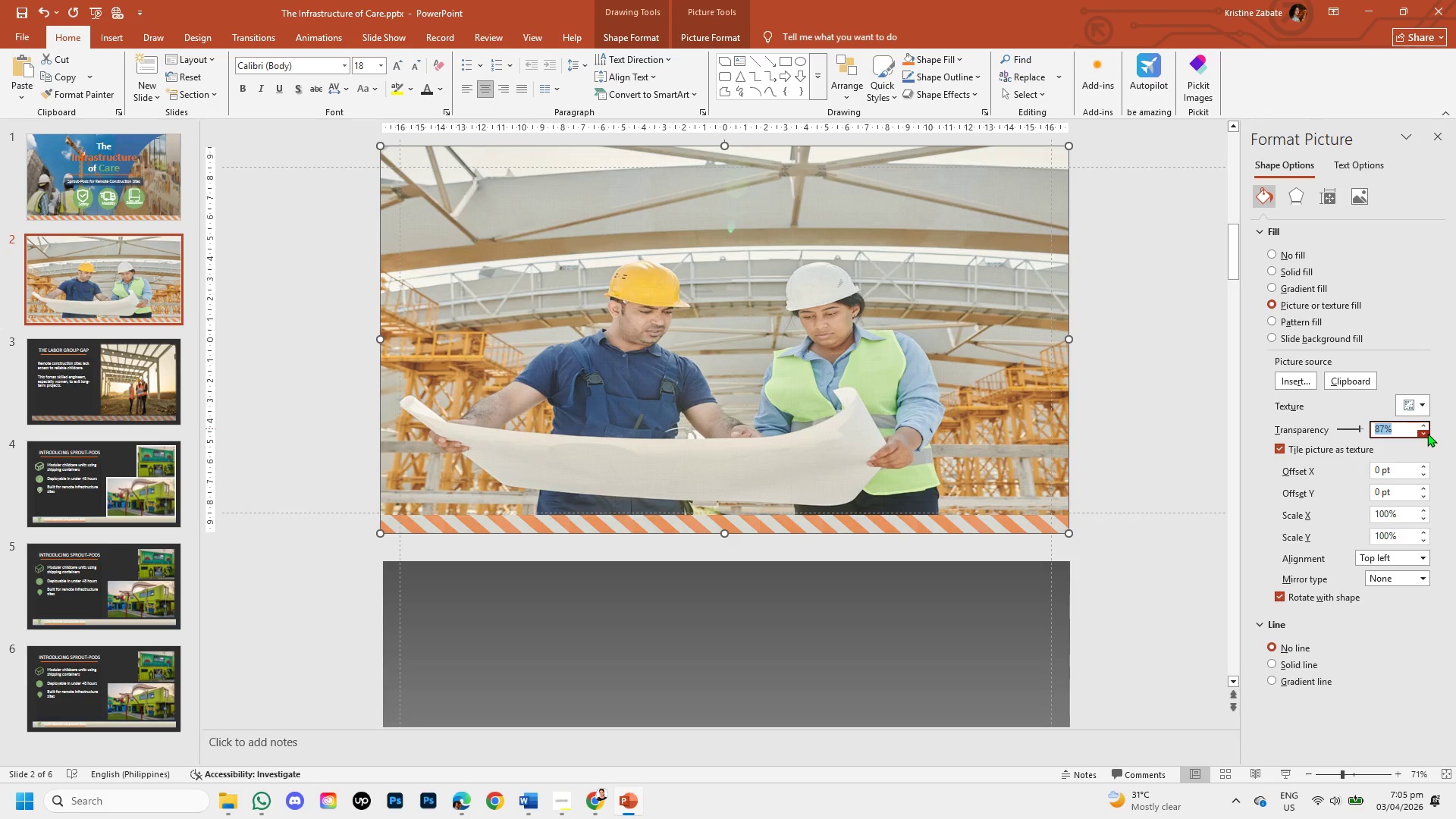 
triple_click([1427, 433])
 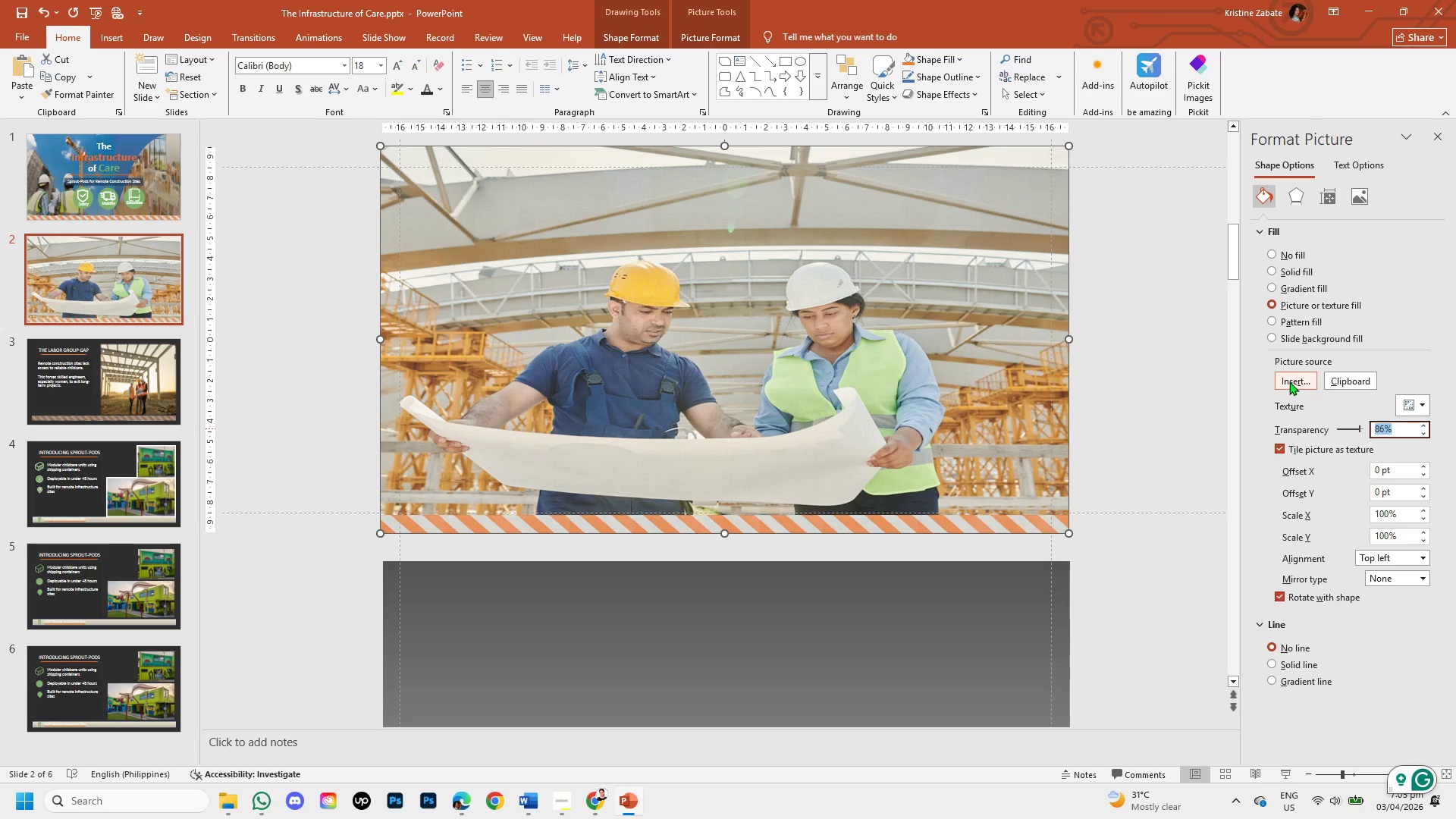 
left_click([1294, 381])
 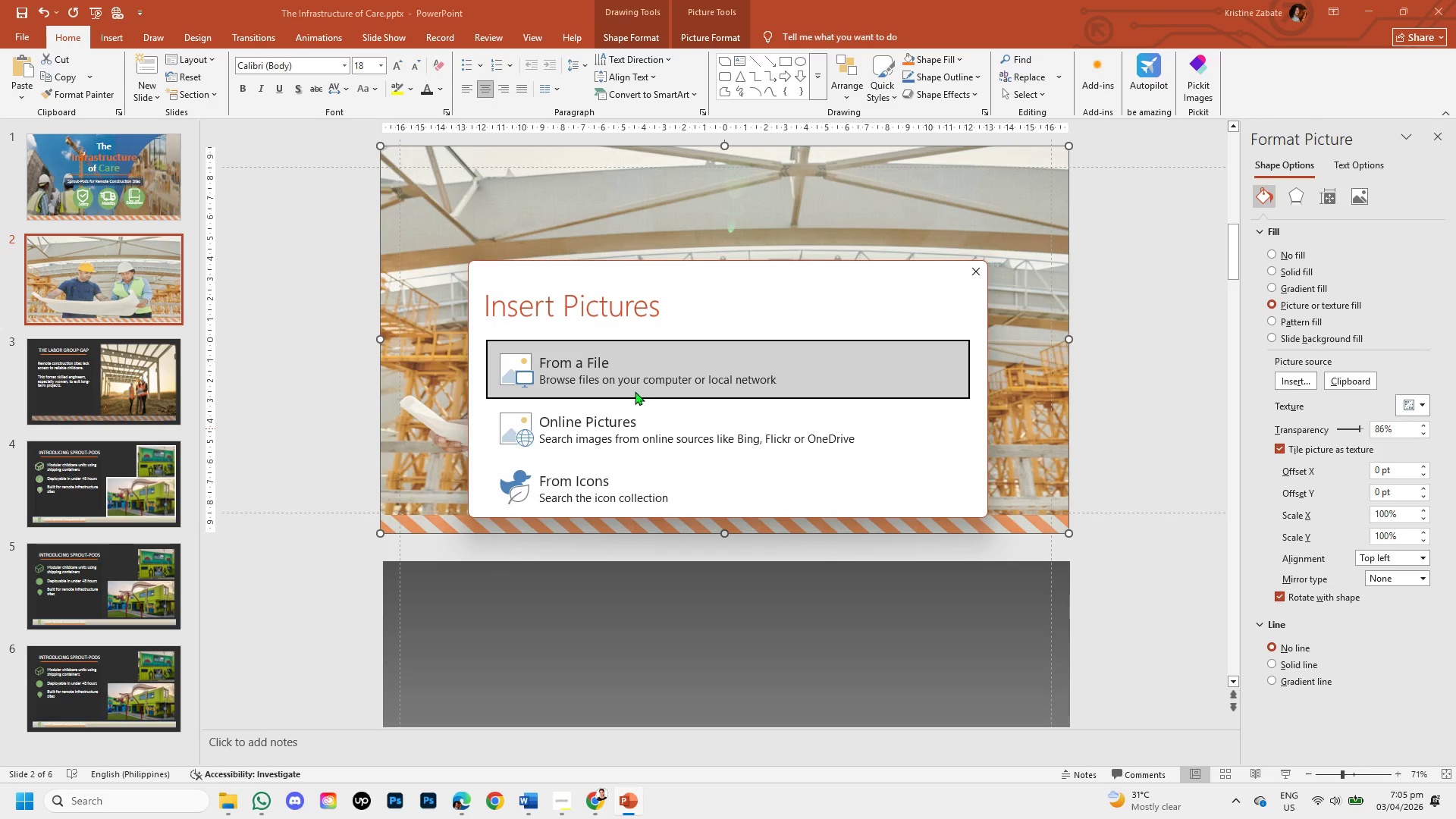 
left_click([639, 428])
 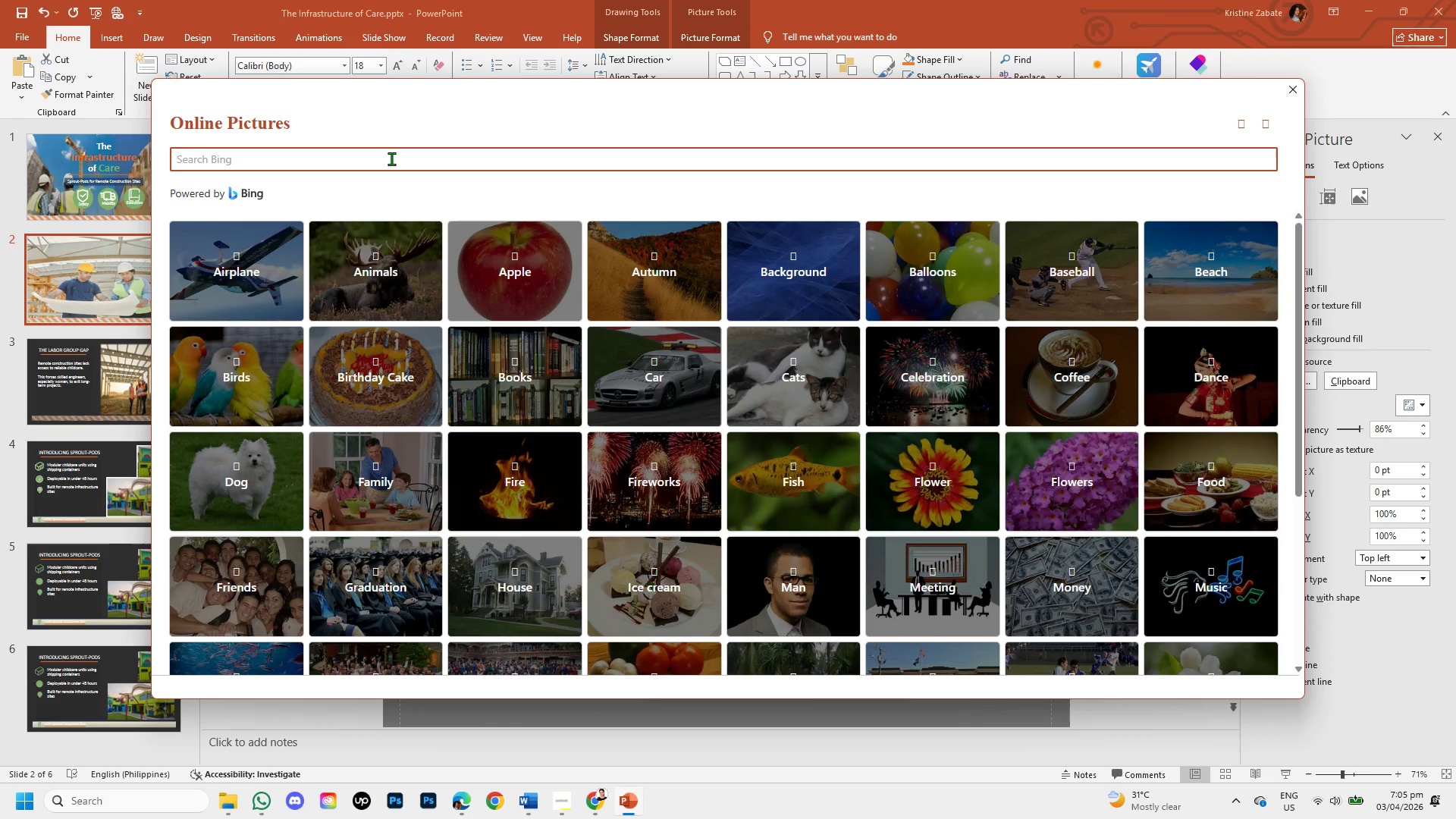 
type(blue e)
key(Backspace)
key(Backspace)
key(Backspace)
key(Backspace)
key(Backspace)
key(Backspace)
key(Backspace)
key(Backspace)
key(Backspace)
 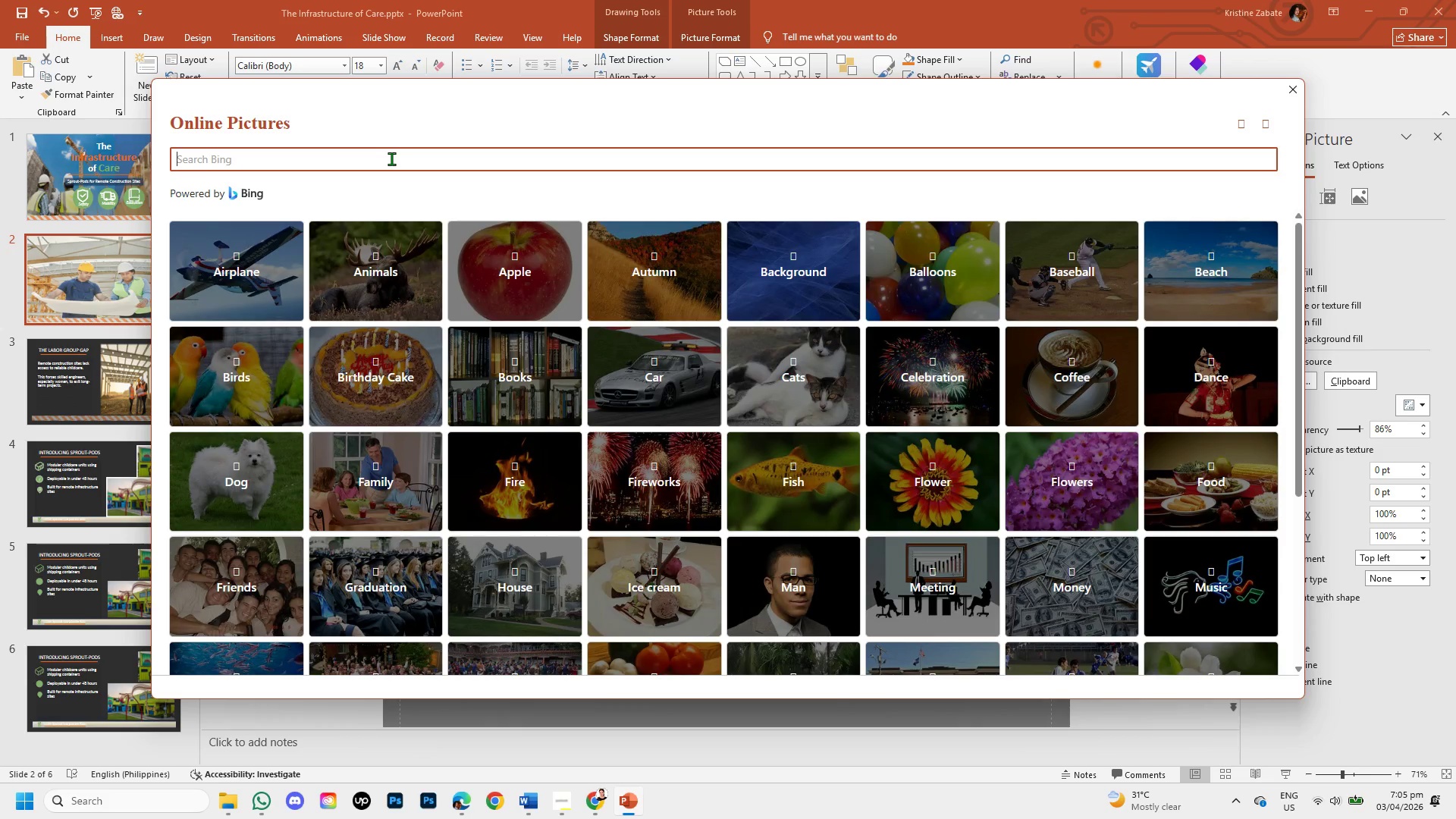 
wait(5.06)
 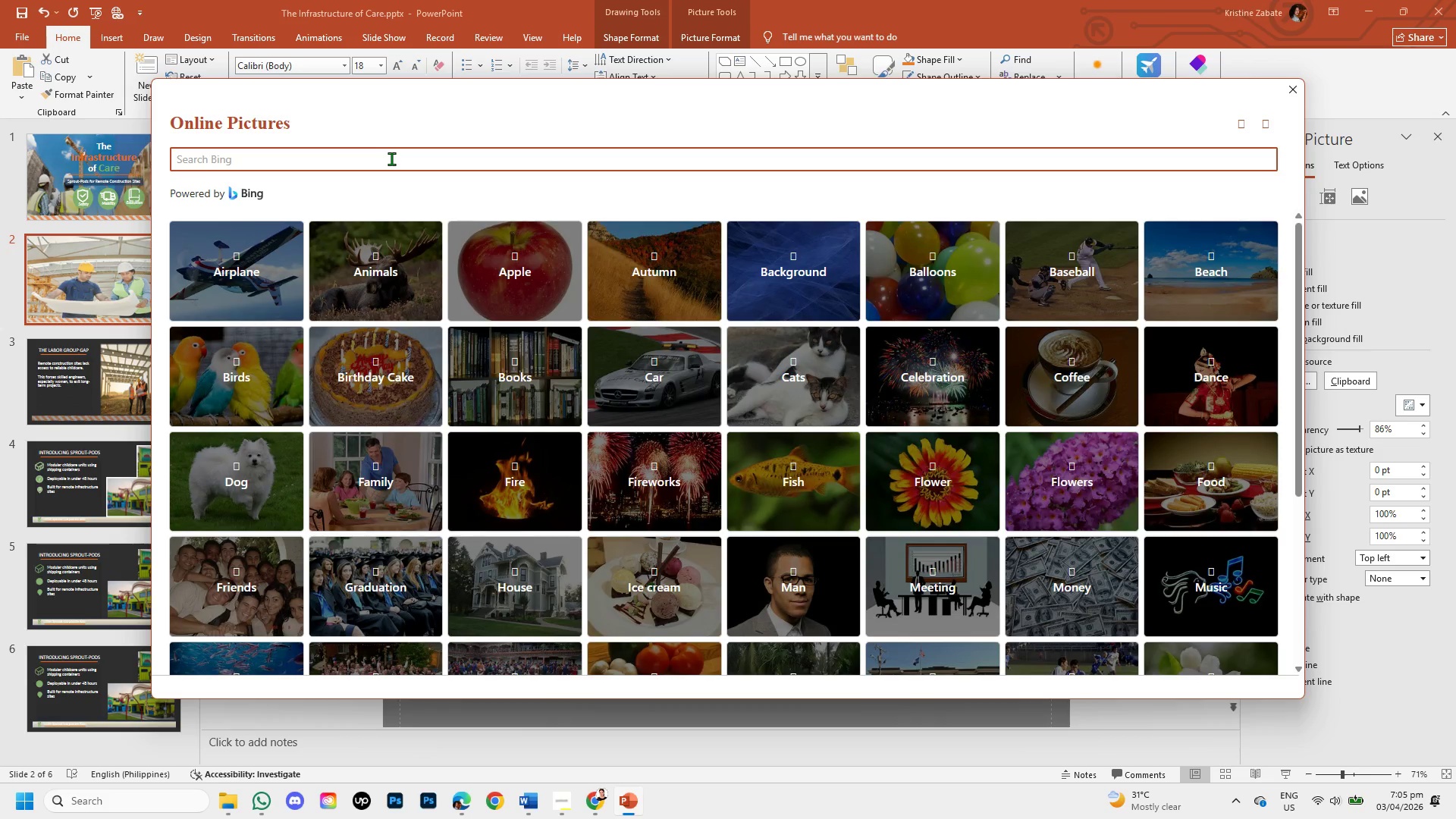 
type(concrete texture )
 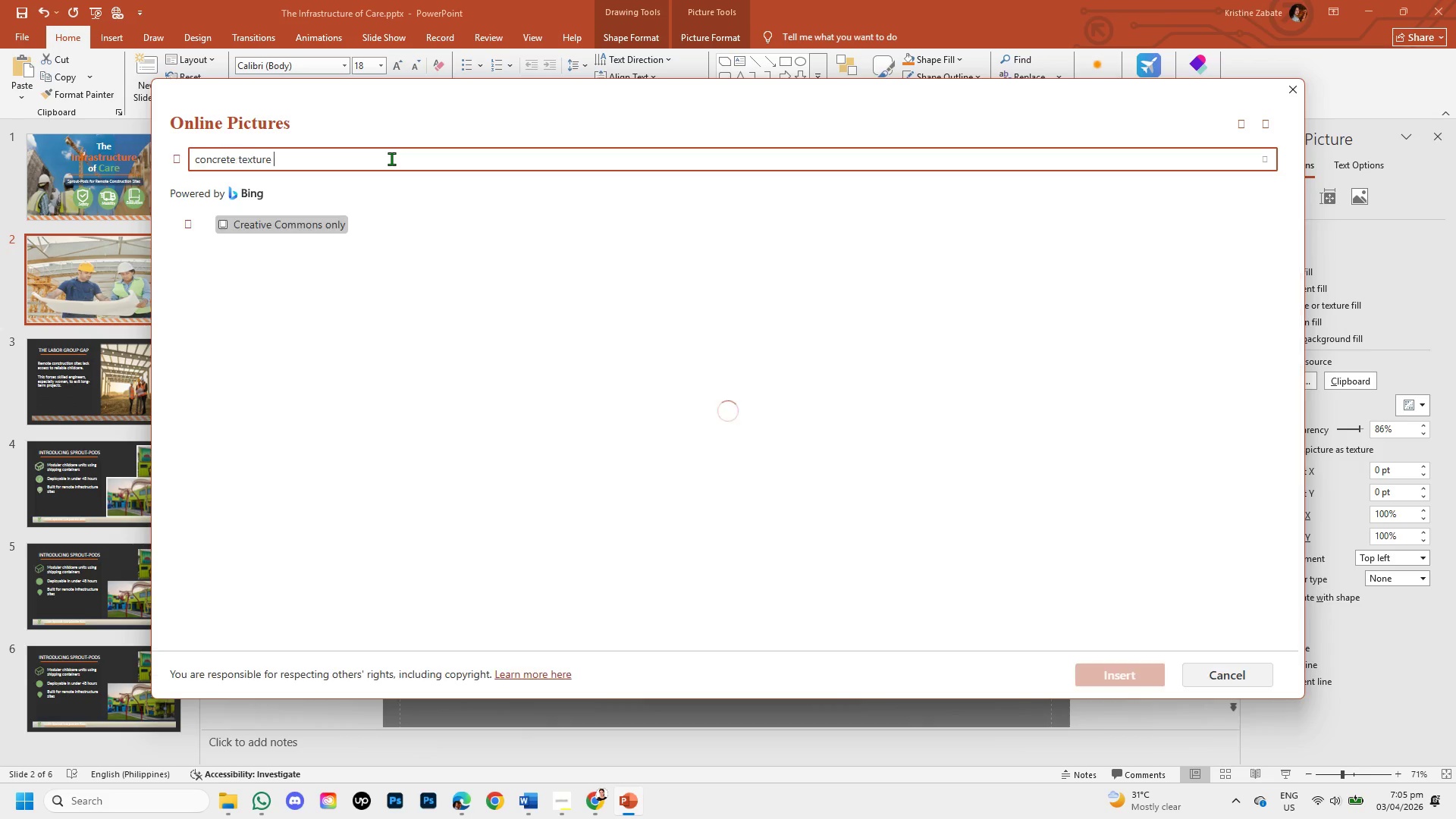 
key(Enter)
 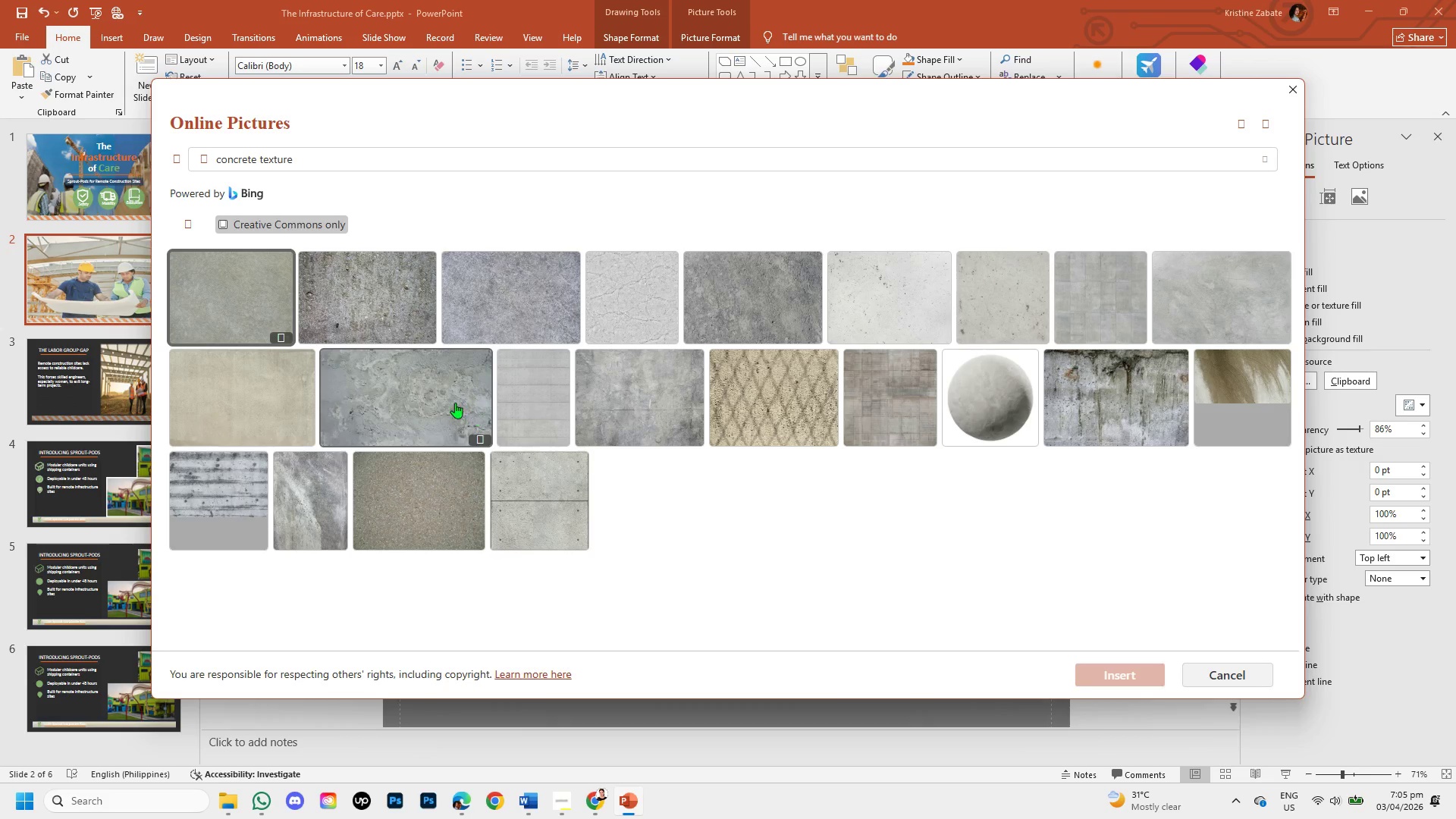 
wait(7.09)
 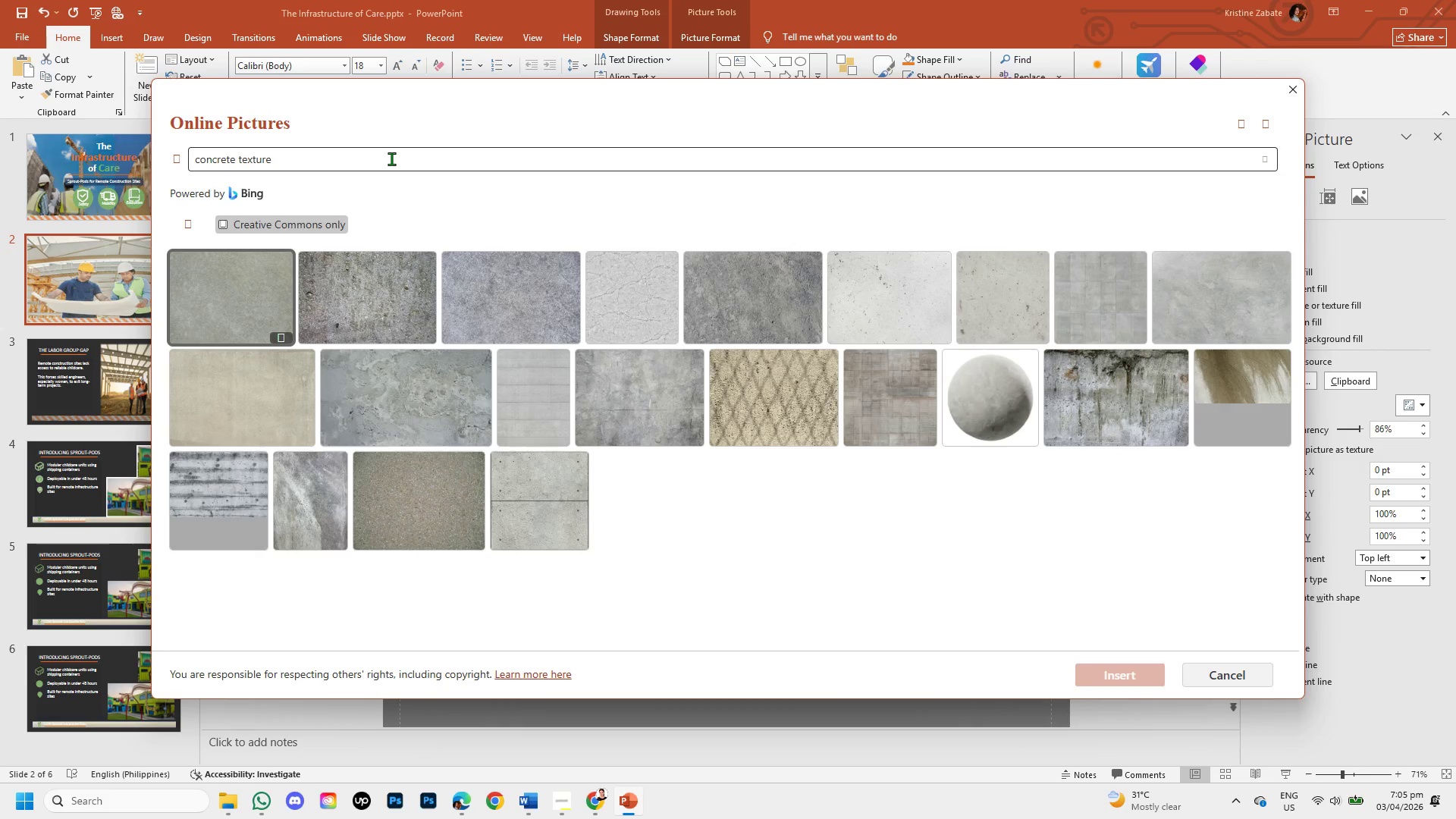 
left_click([237, 378])
 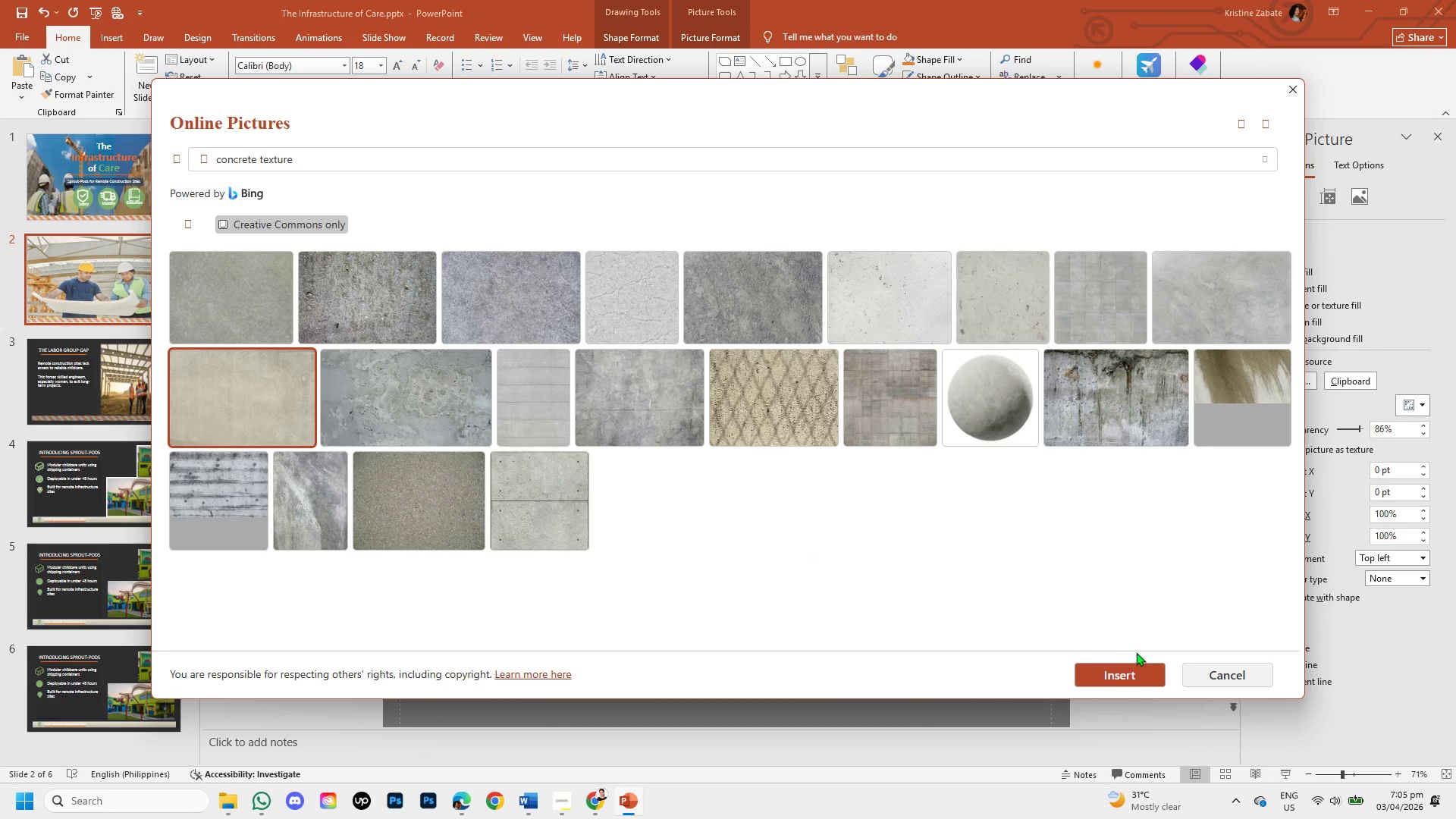 
left_click([1131, 673])
 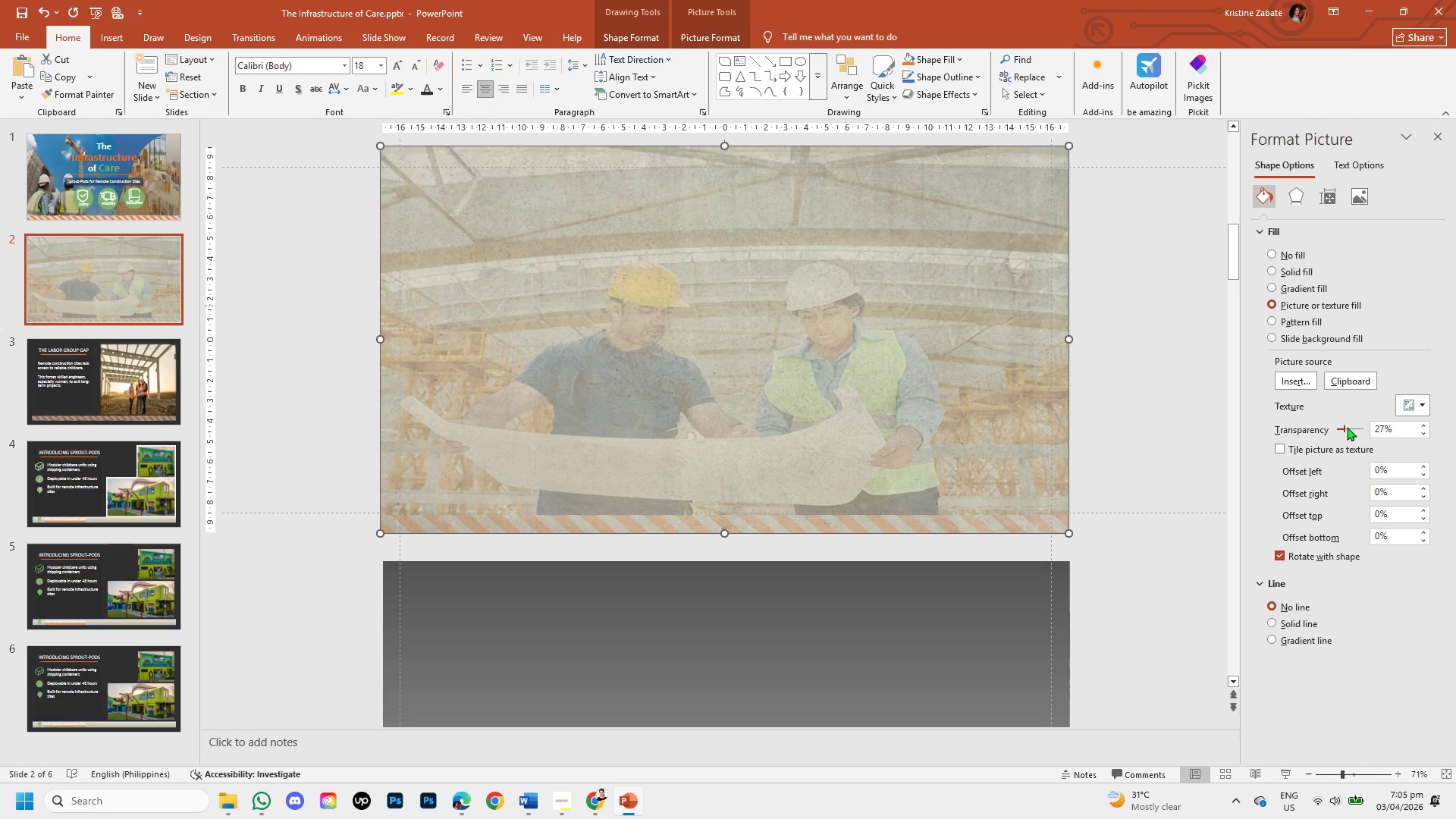 
wait(14.09)
 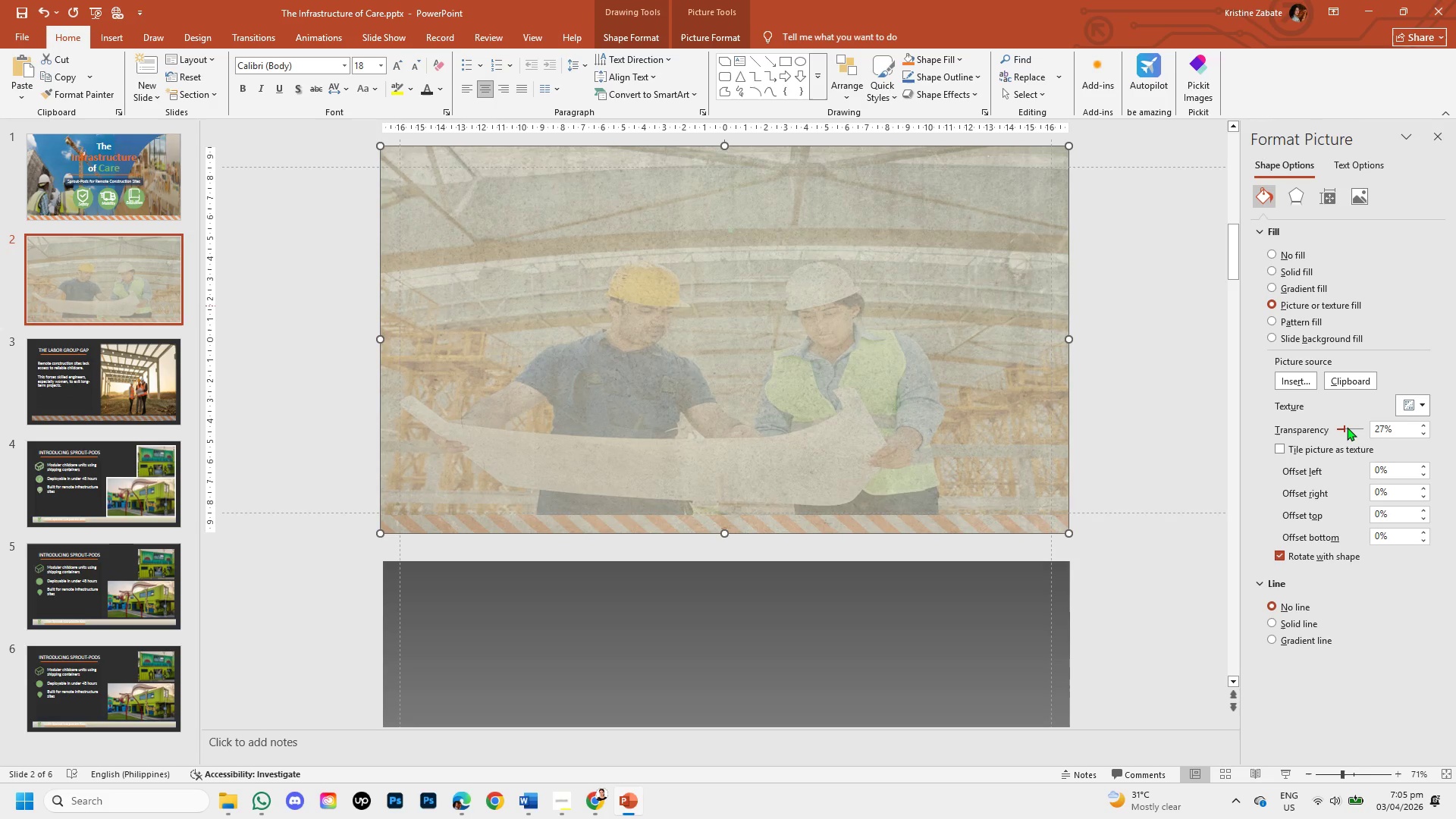 
double_click([1426, 437])
 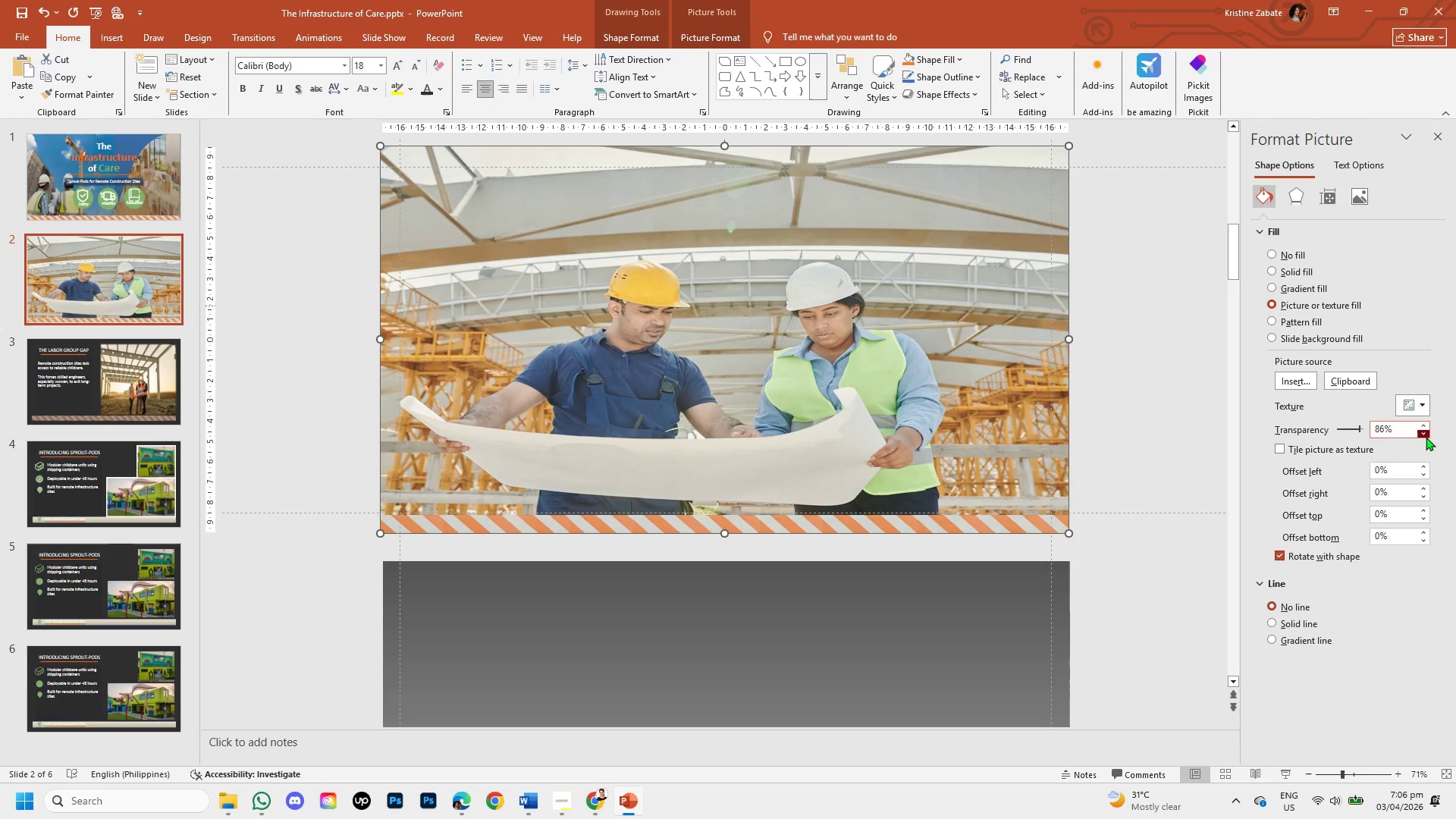 
triple_click([1426, 437])
 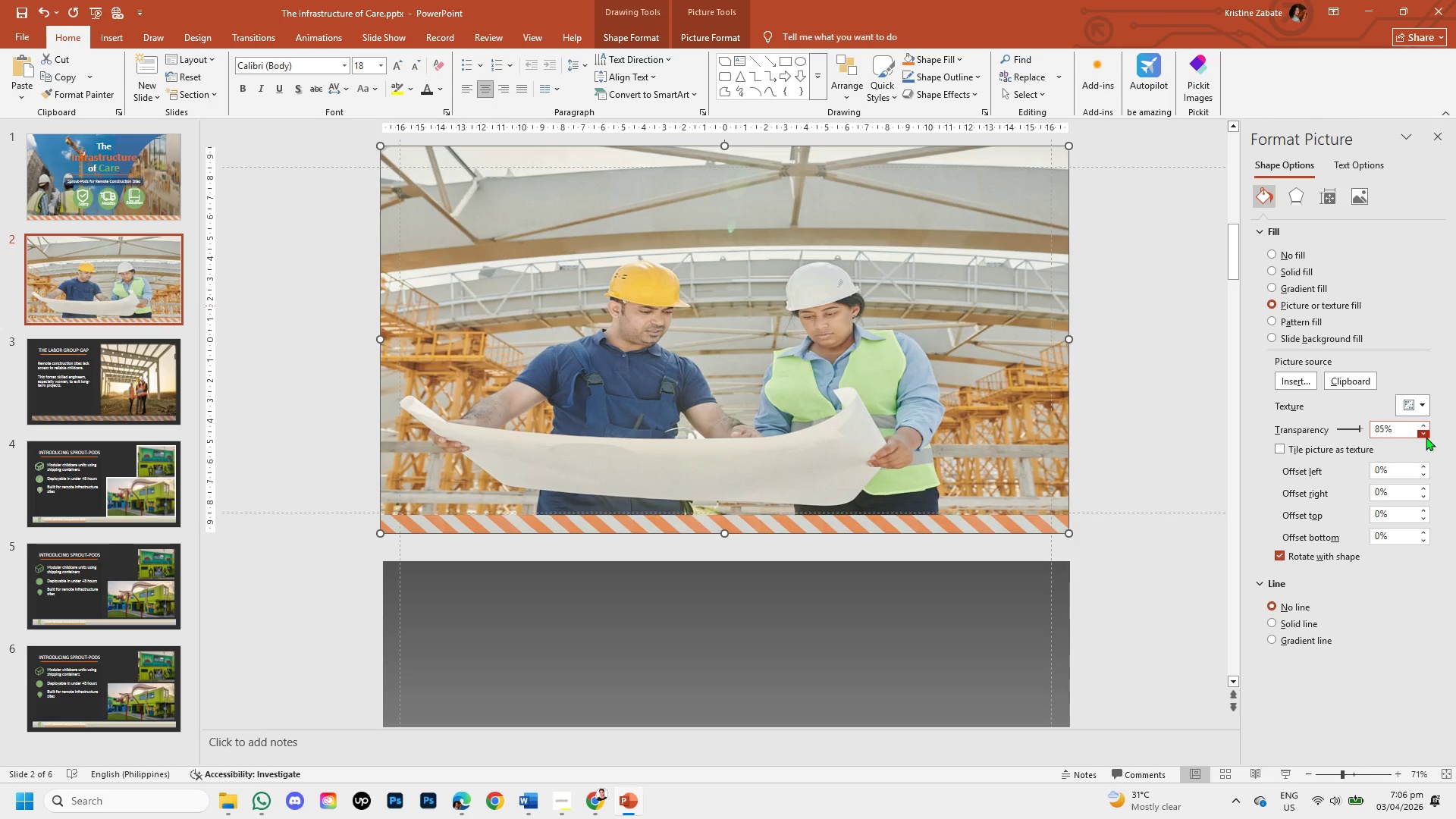 
triple_click([1426, 437])
 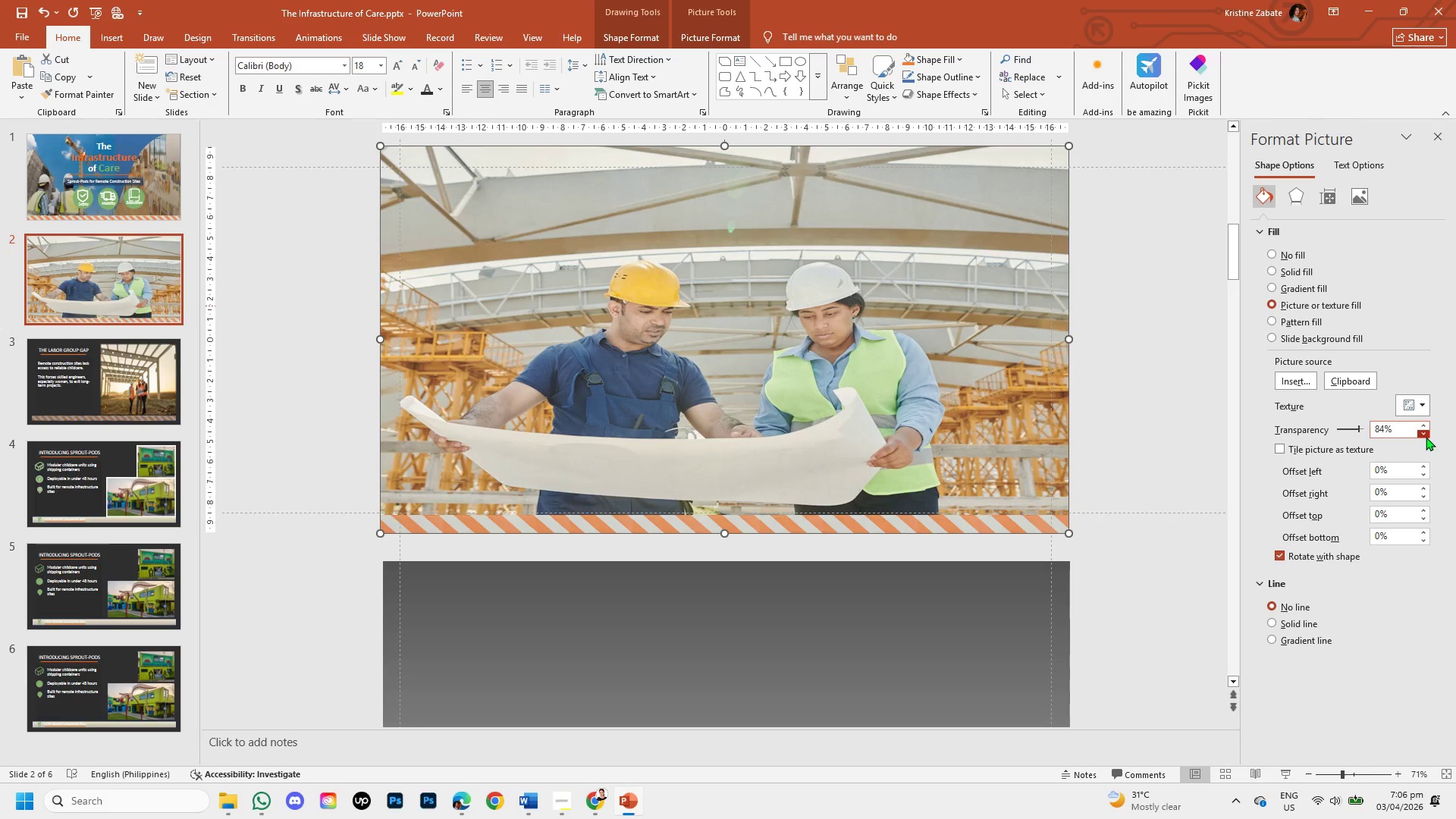 
triple_click([1426, 437])
 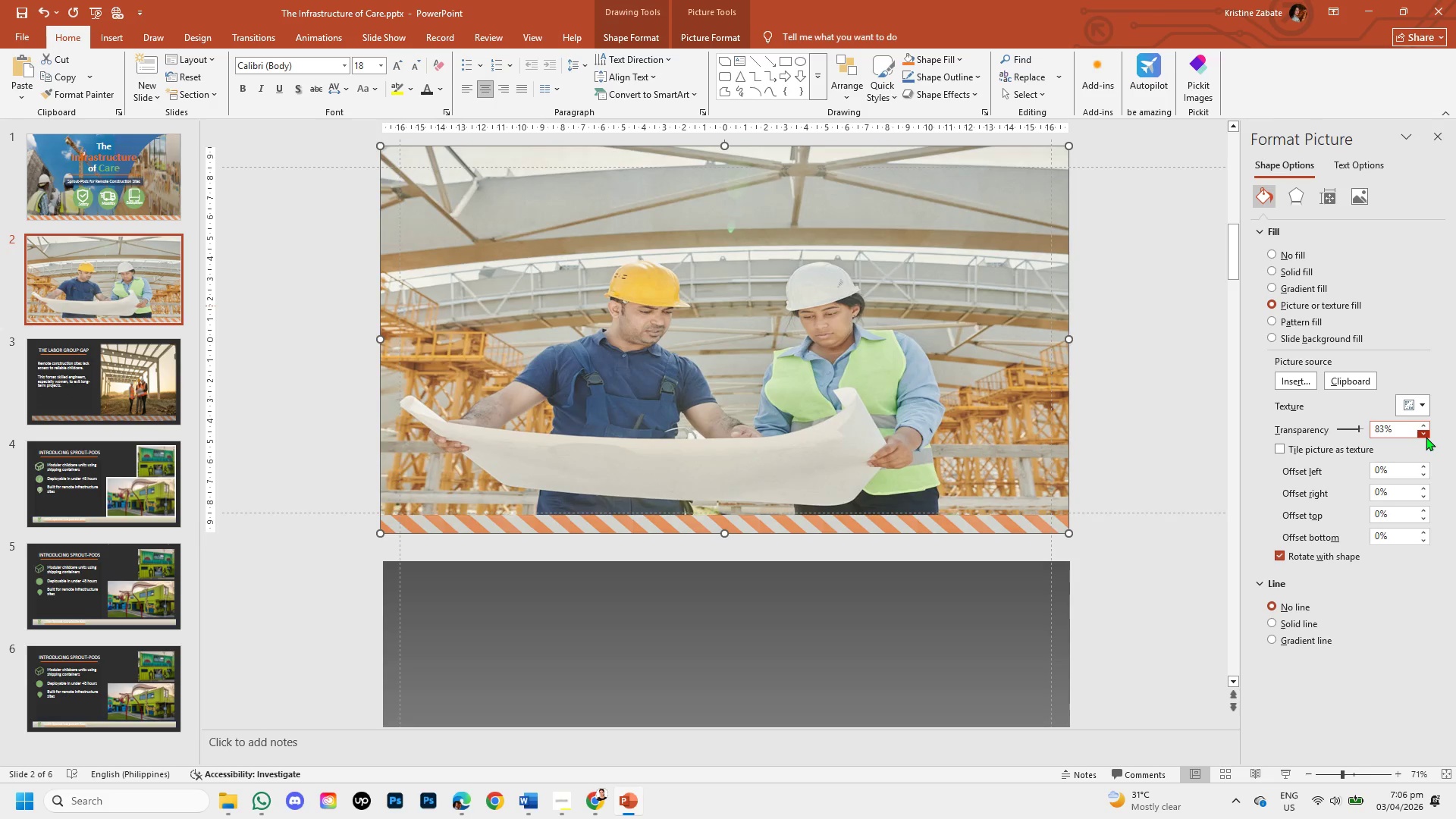 
triple_click([1426, 437])
 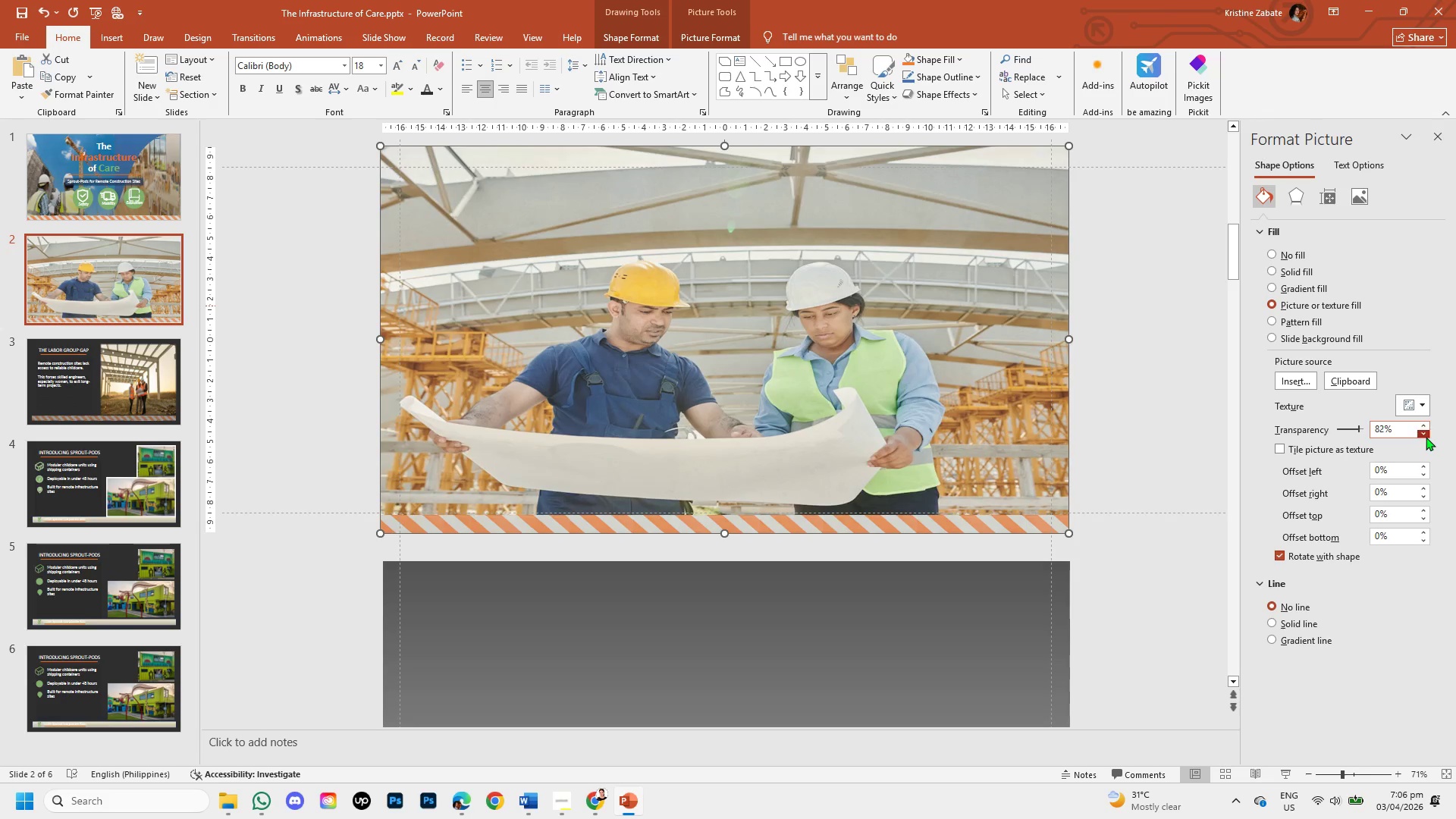 
triple_click([1426, 437])
 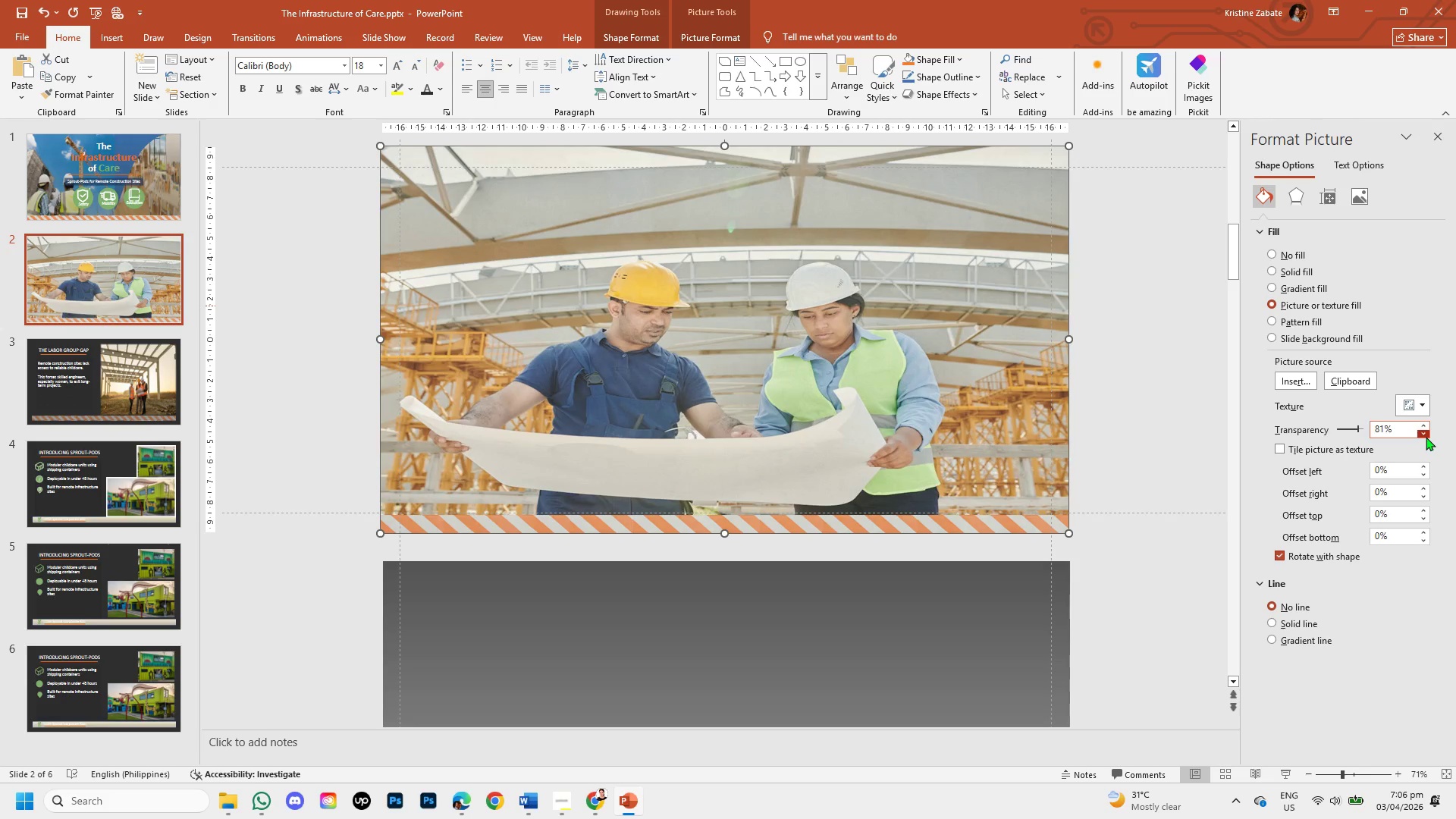 
triple_click([1426, 437])
 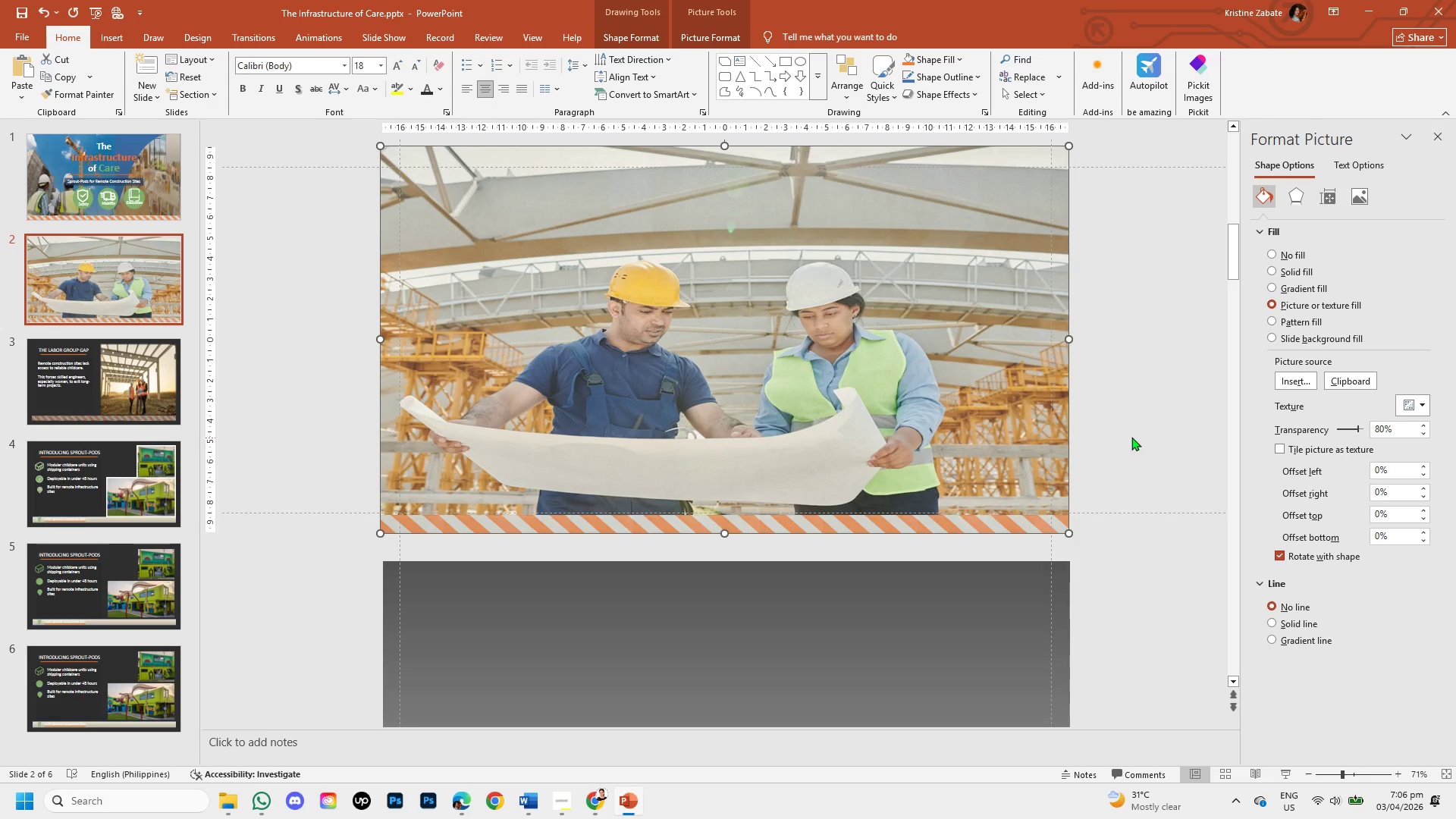 
left_click([1131, 423])
 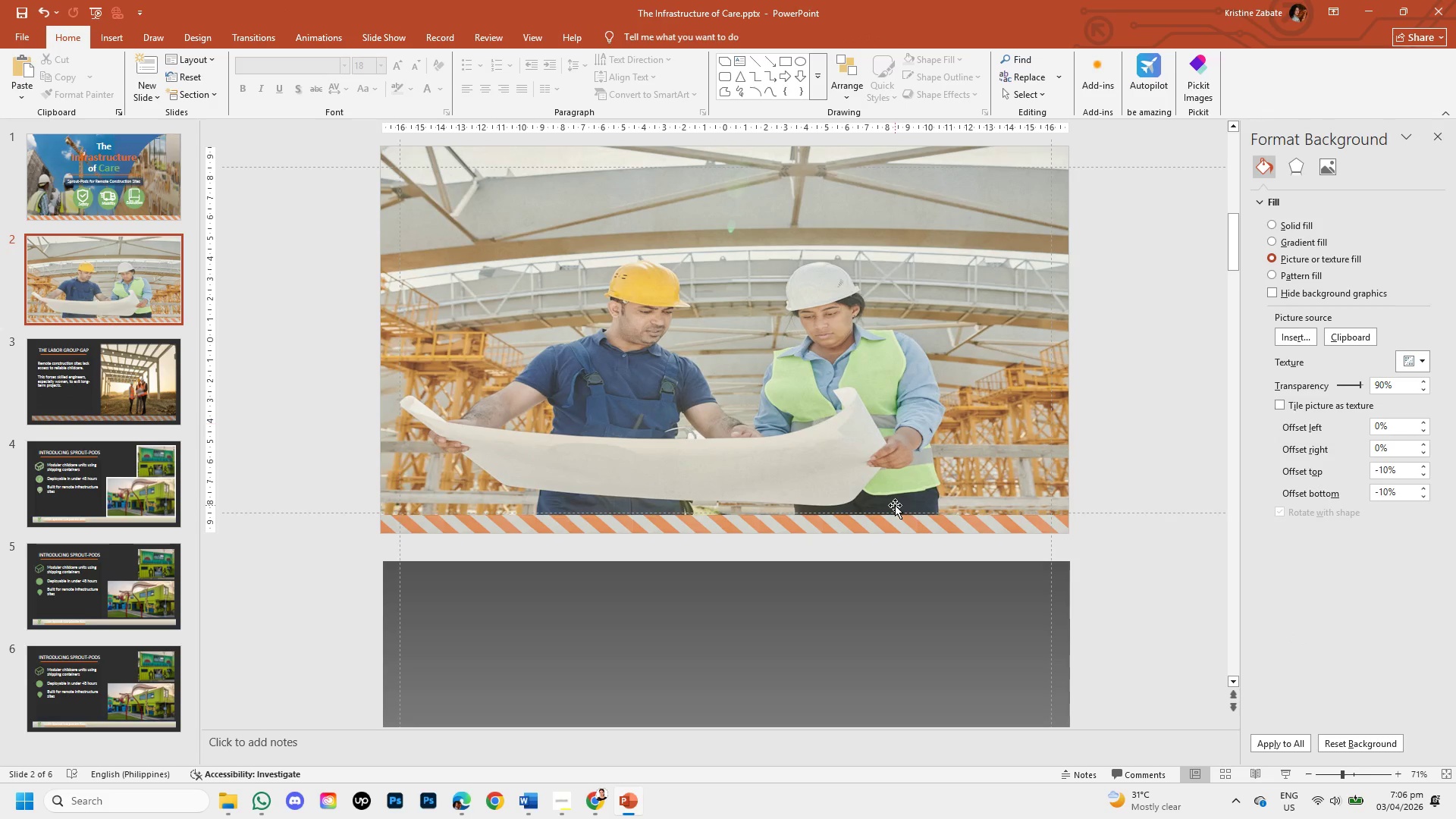 
scroll: coordinate [895, 505], scroll_direction: up, amount: 1.0
 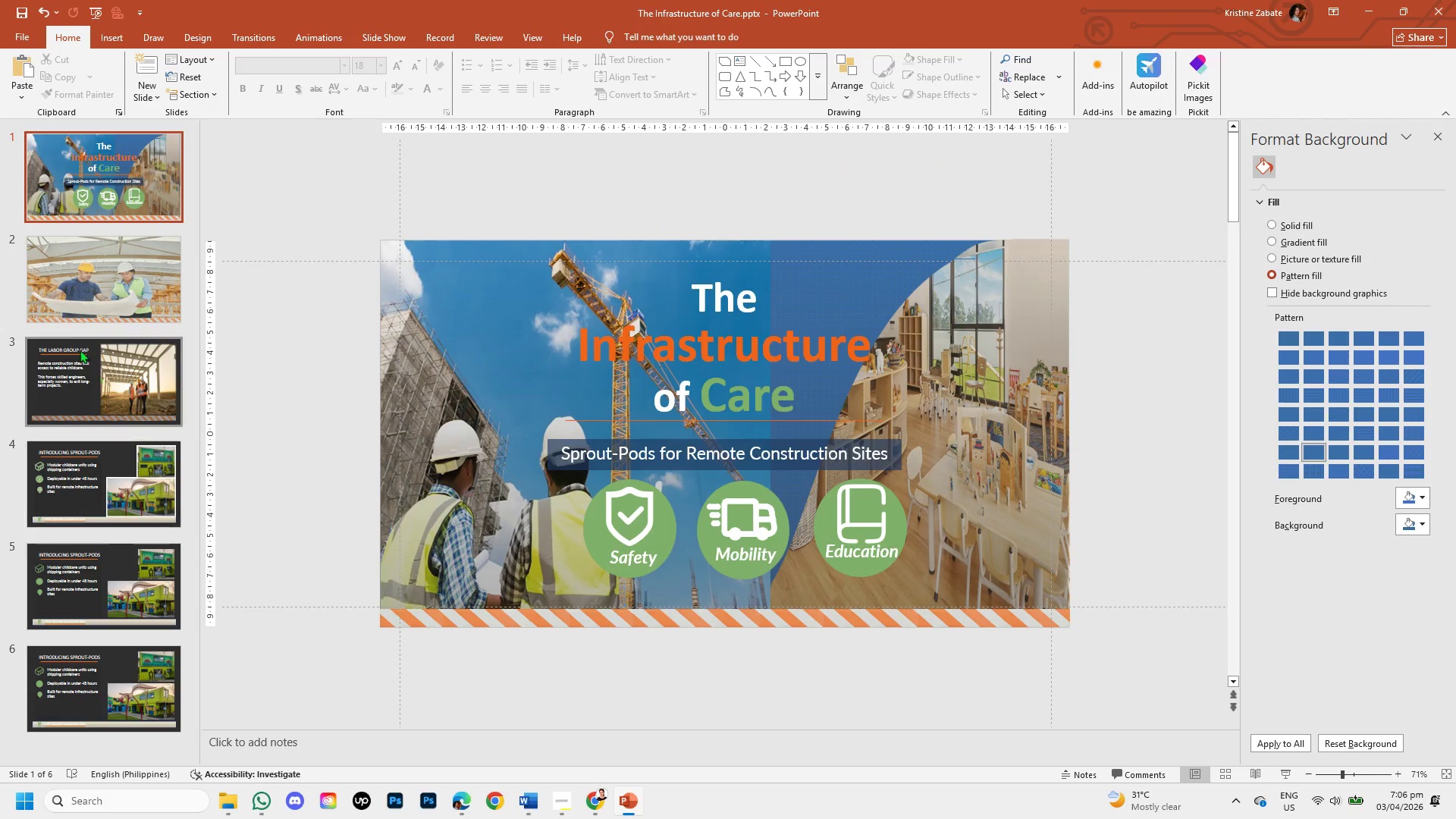 
left_click([70, 306])
 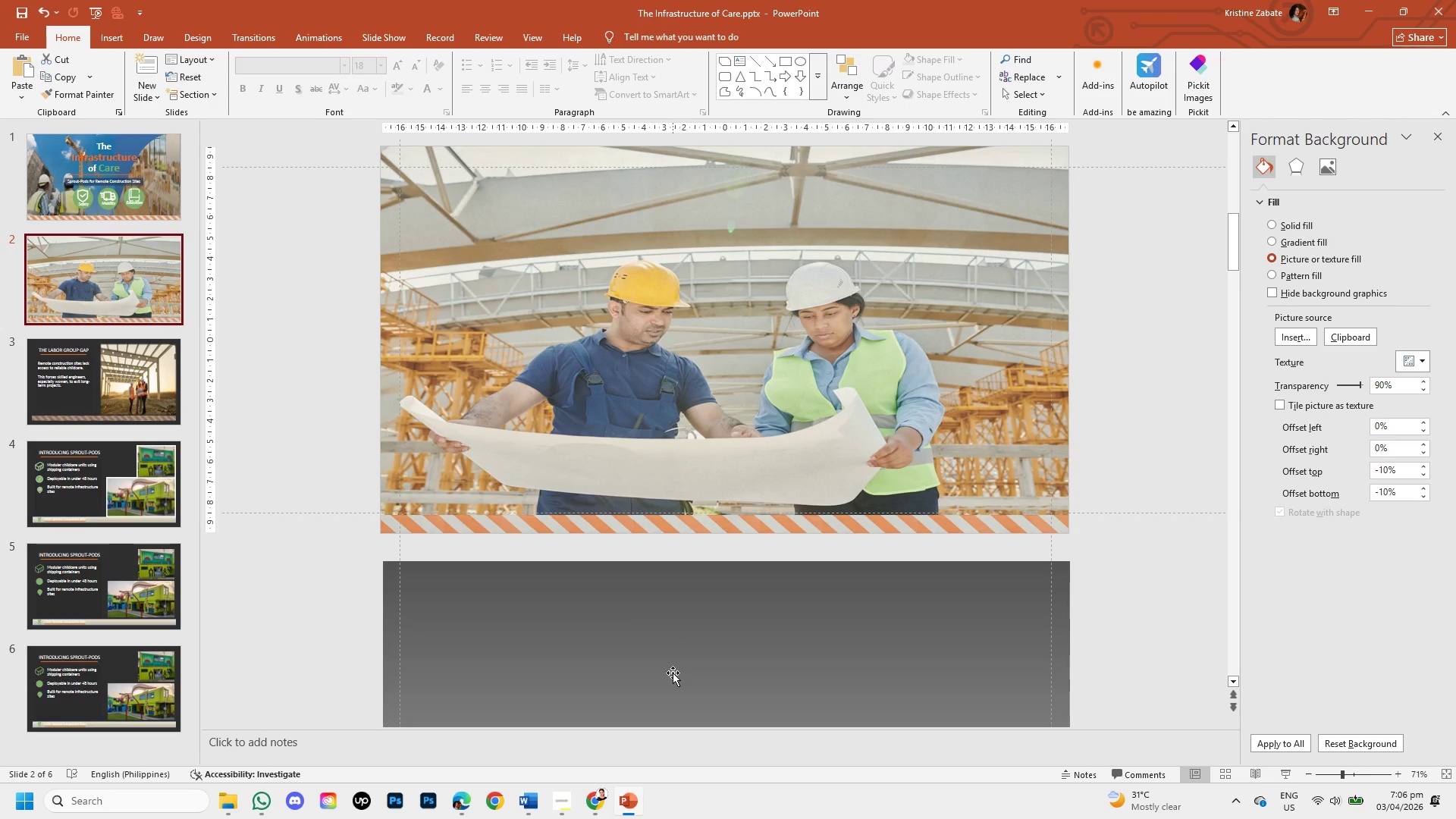 
left_click([669, 640])
 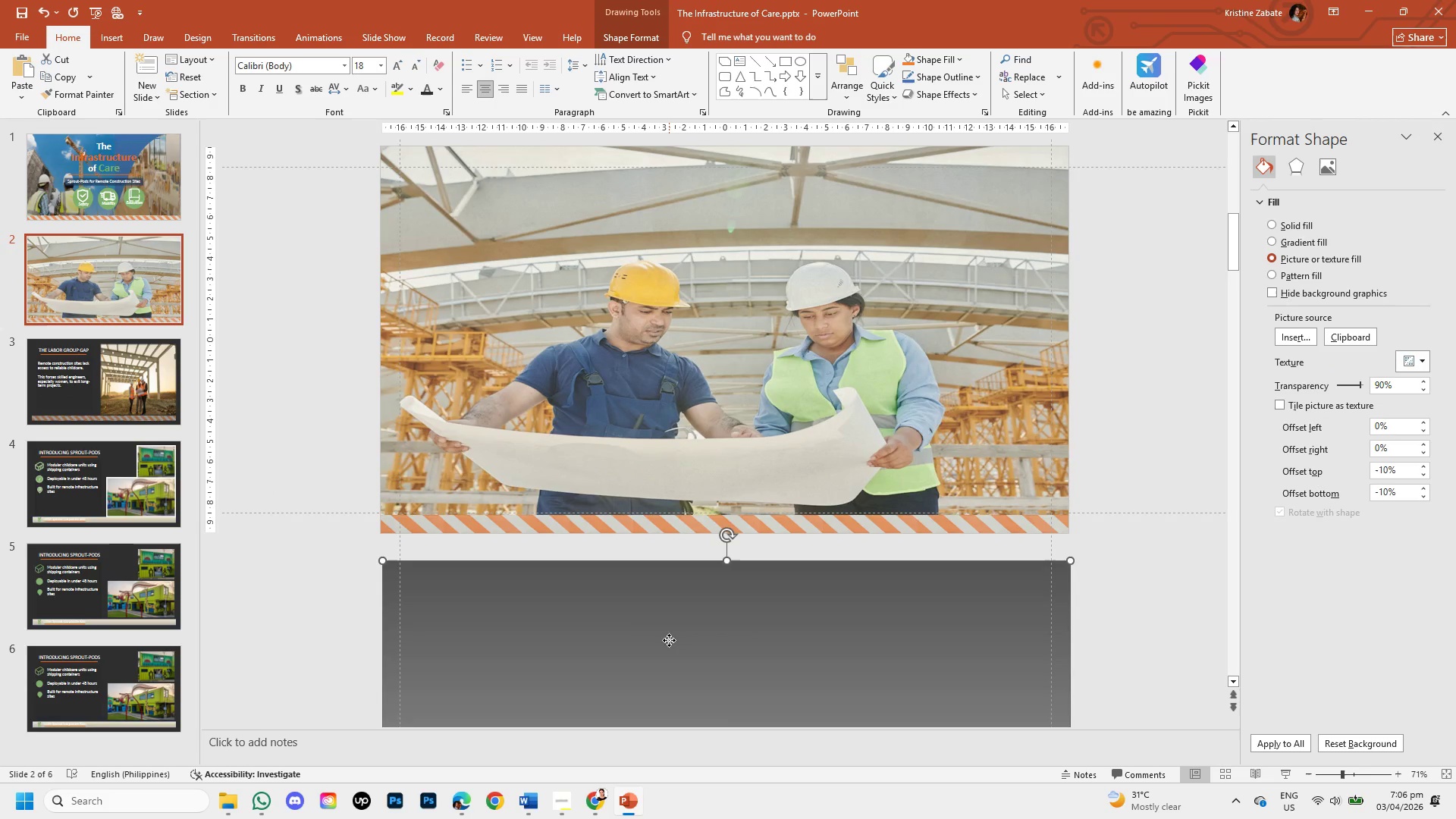 
left_click_drag(start_coordinate=[669, 640], to_coordinate=[658, 300])
 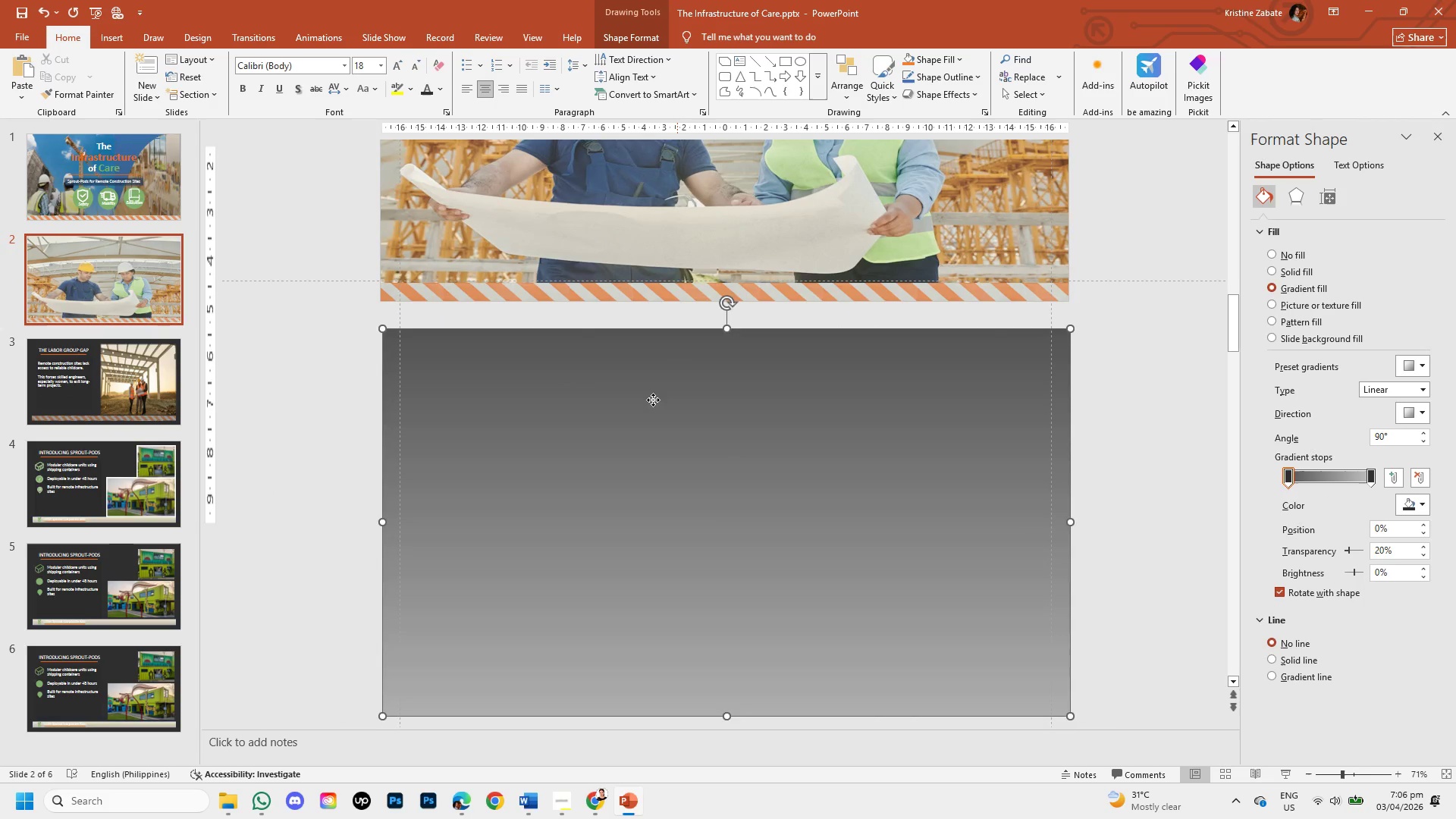 
left_click_drag(start_coordinate=[653, 400], to_coordinate=[657, 155])
 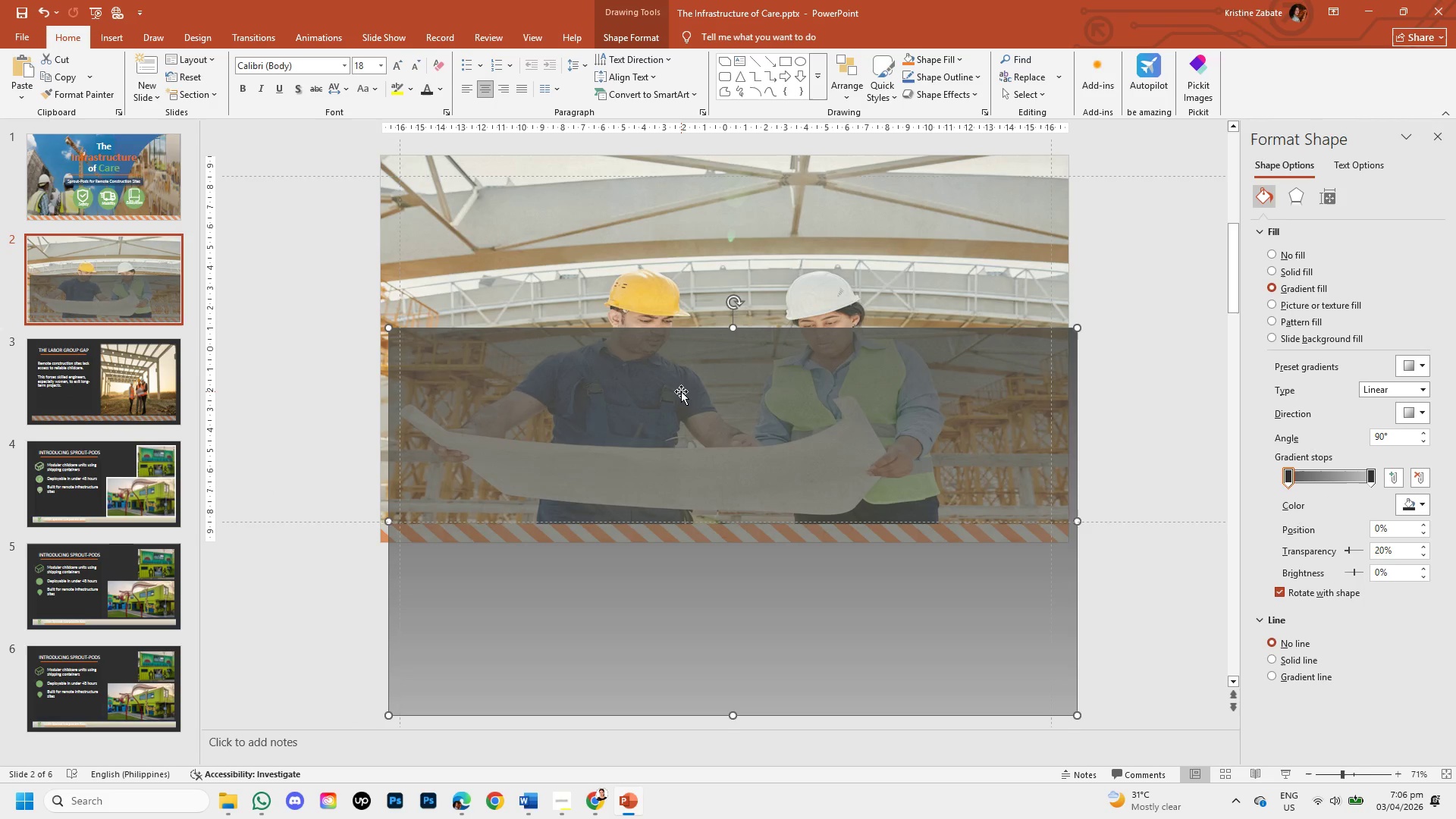 
left_click_drag(start_coordinate=[681, 391], to_coordinate=[680, 400])
 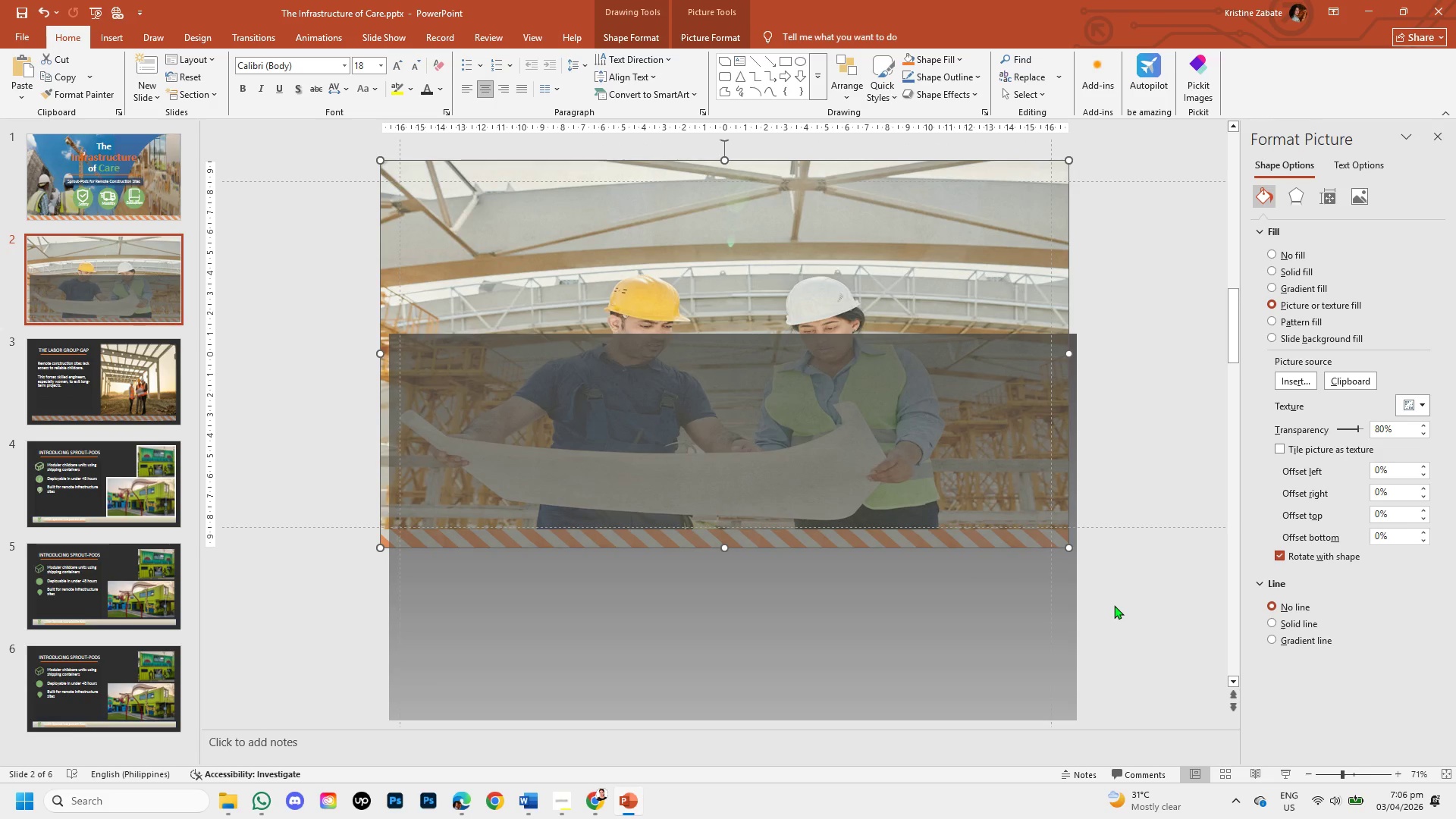 
left_click([1114, 605])
 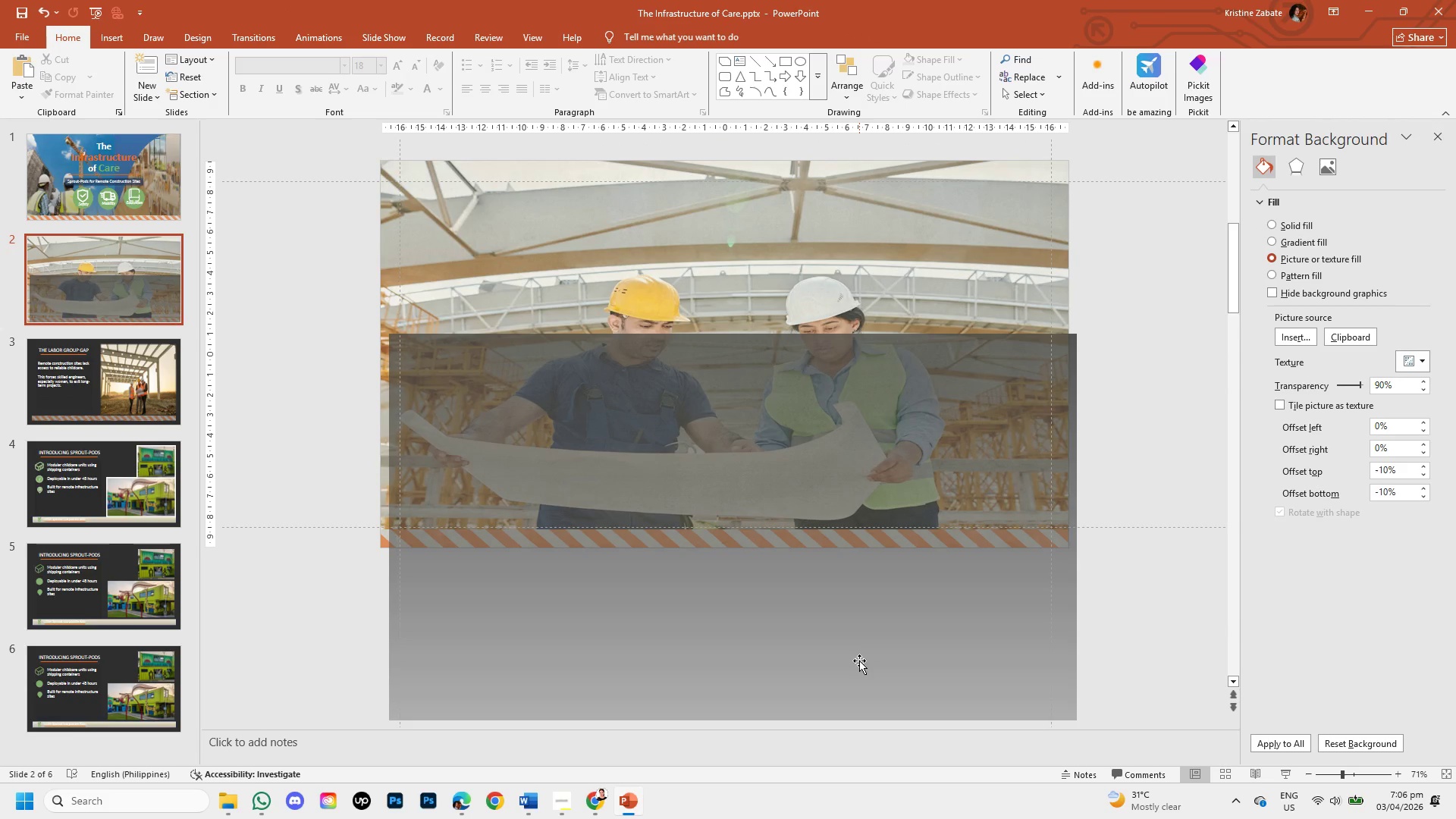 
left_click_drag(start_coordinate=[859, 661], to_coordinate=[892, 680])
 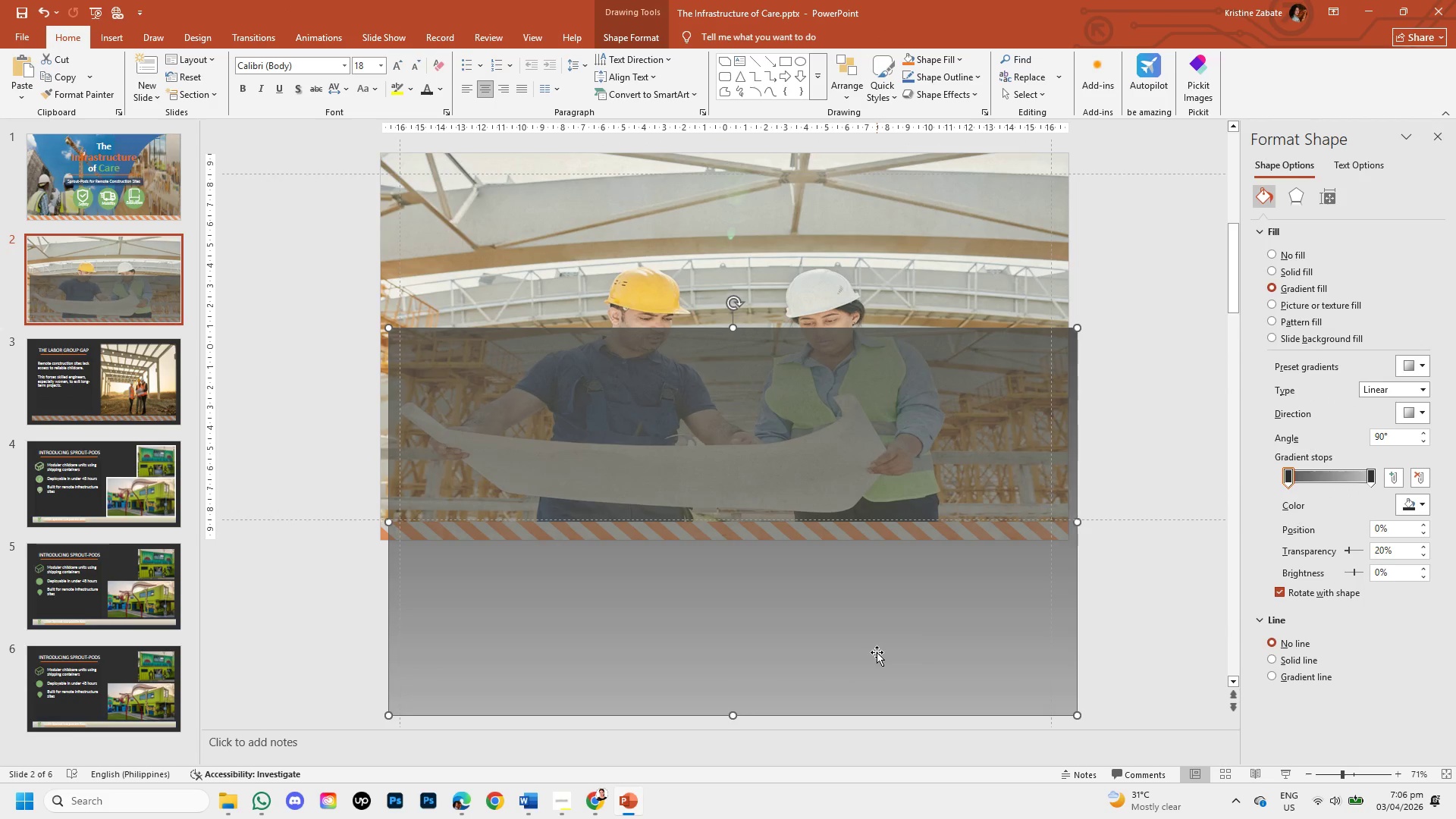 
left_click_drag(start_coordinate=[877, 652], to_coordinate=[867, 478])
 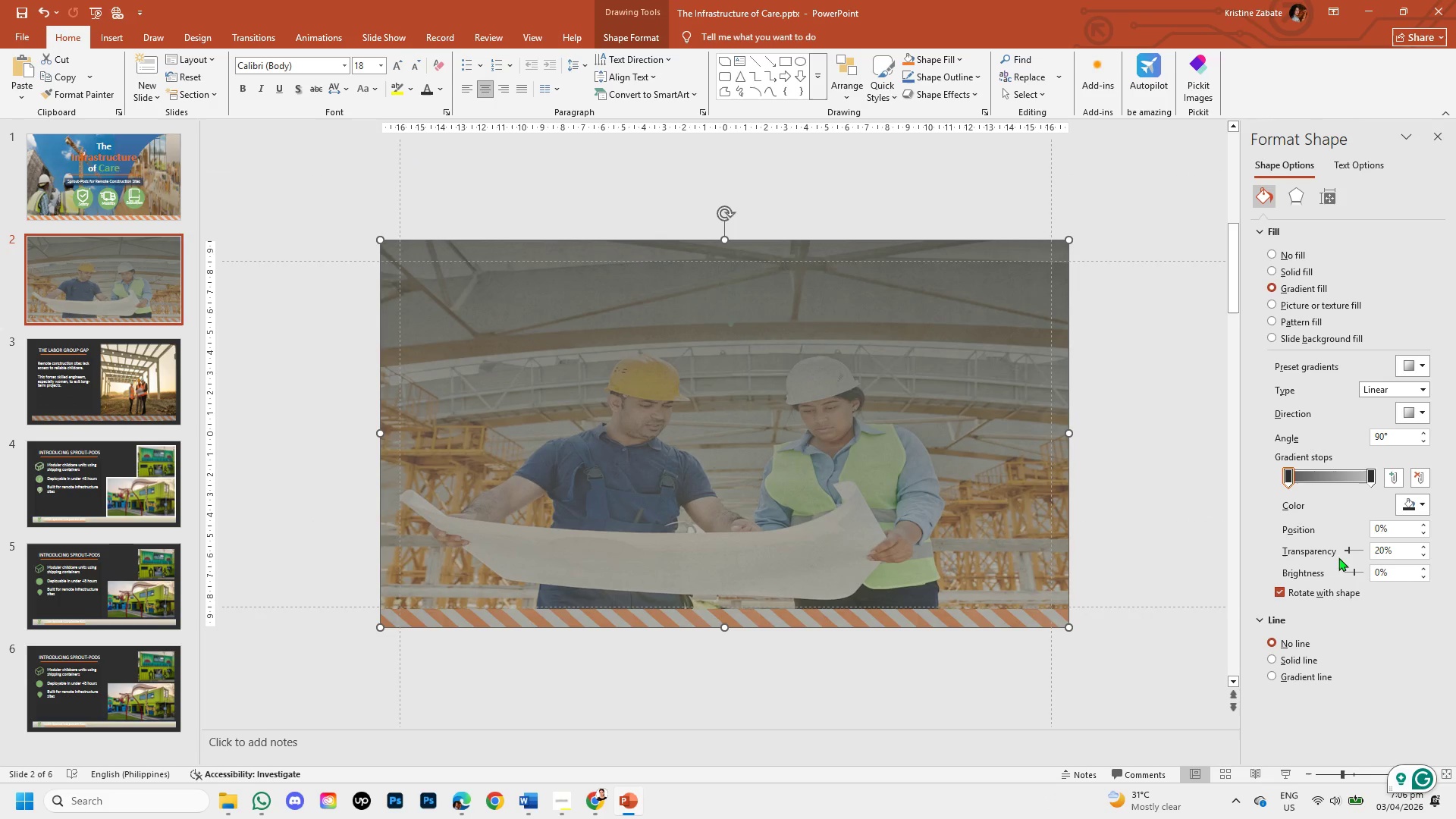 
wait(7.05)
 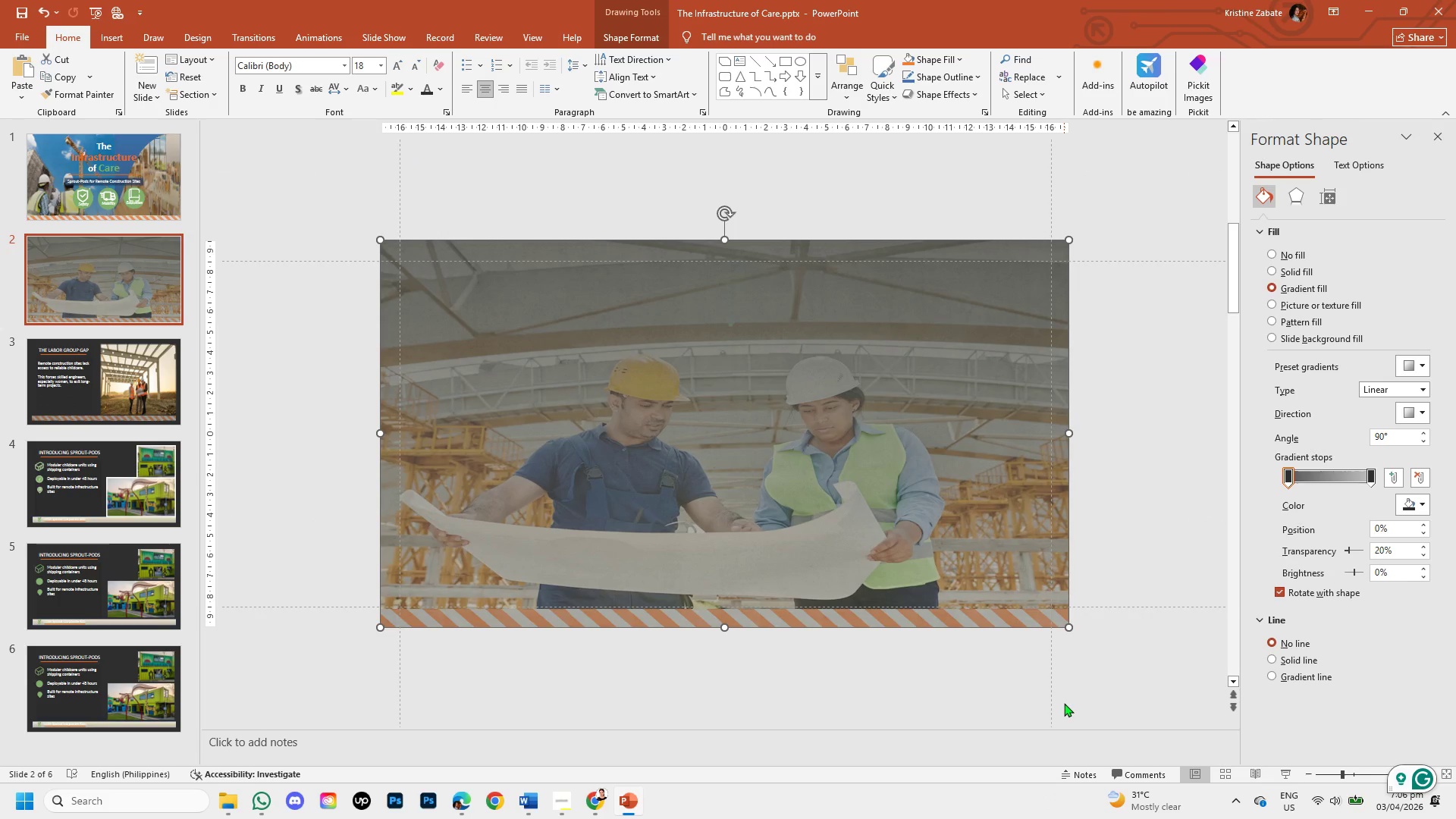 
double_click([1420, 547])
 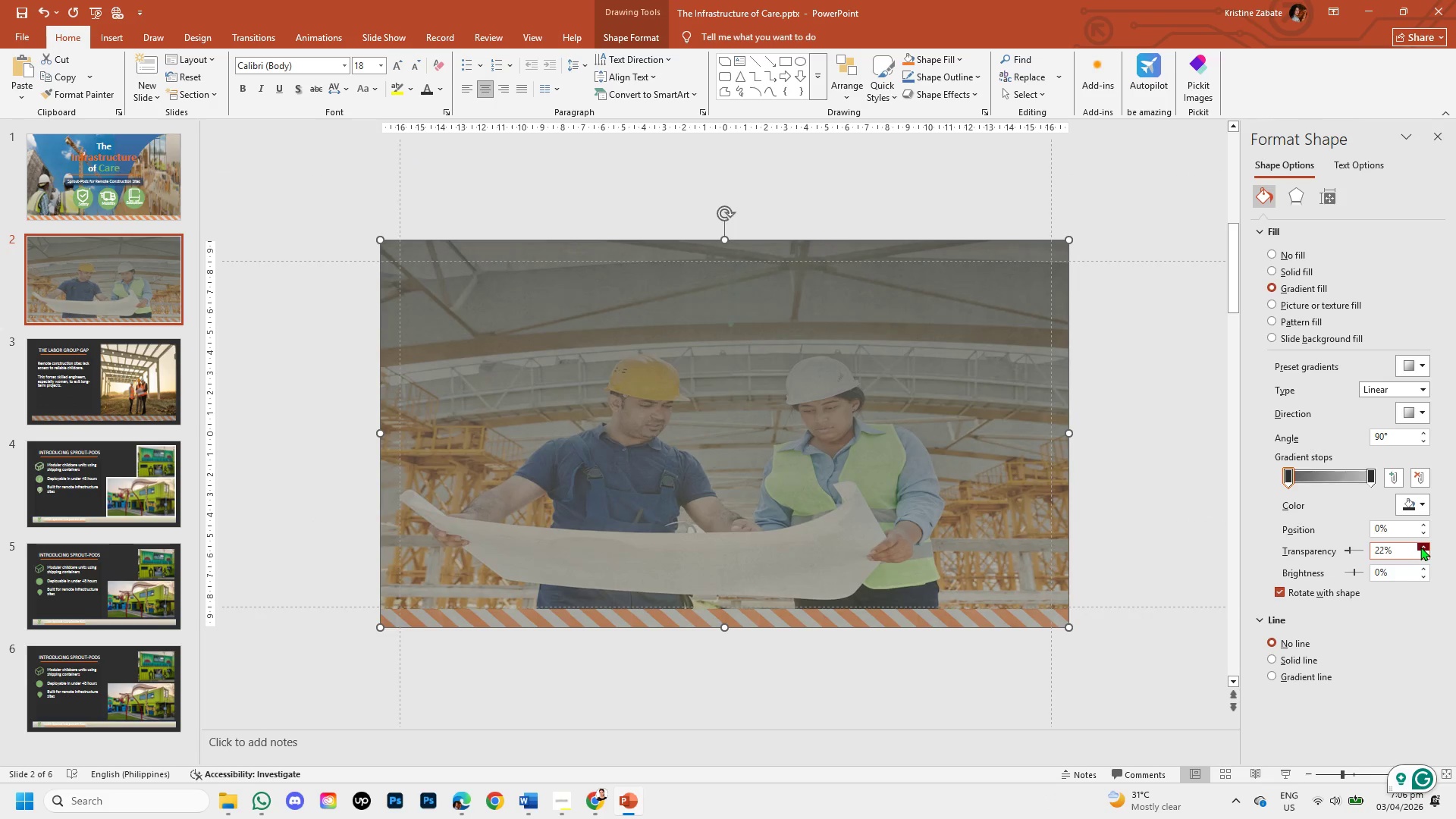 
triple_click([1420, 547])
 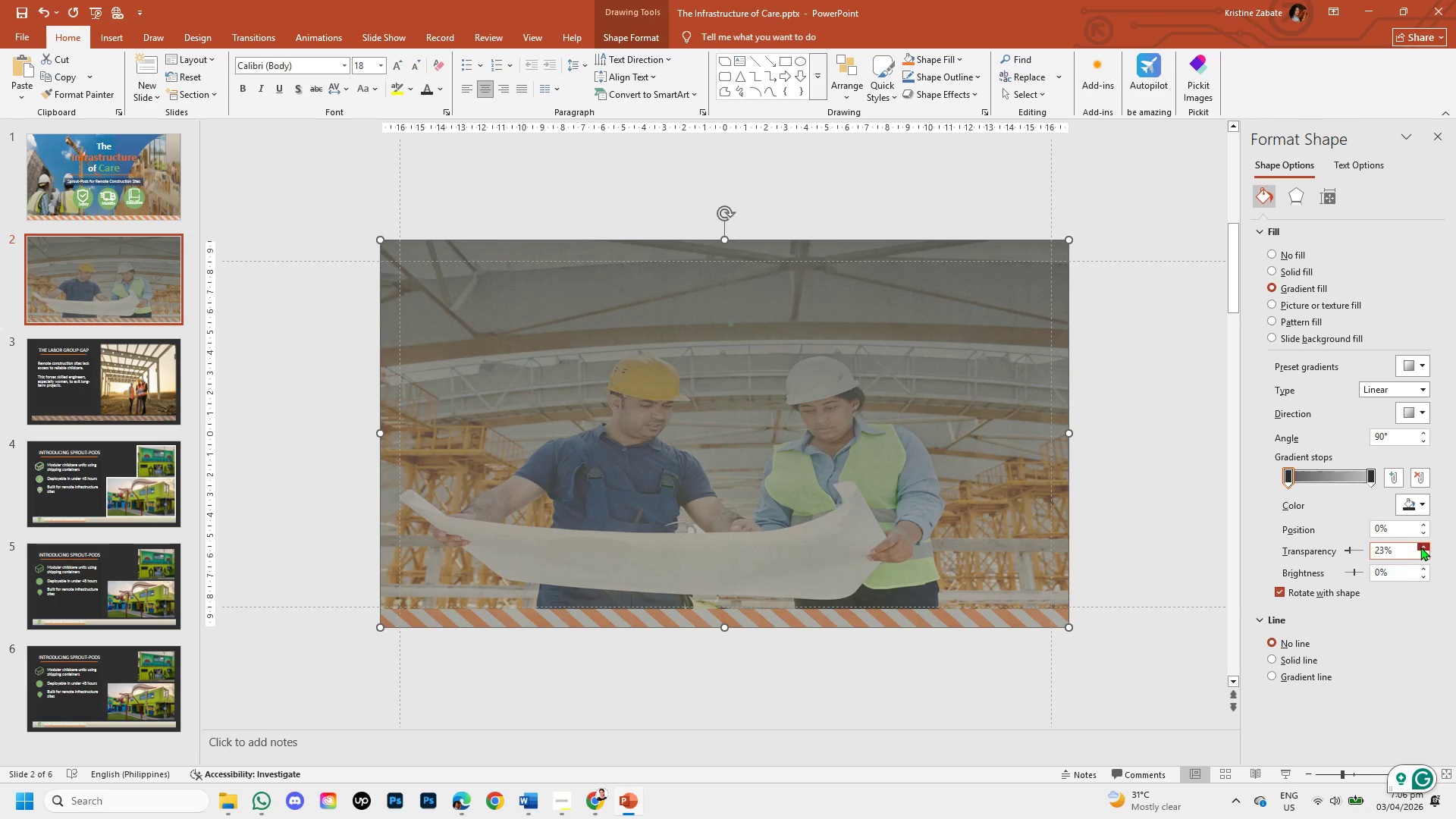 
triple_click([1420, 547])
 